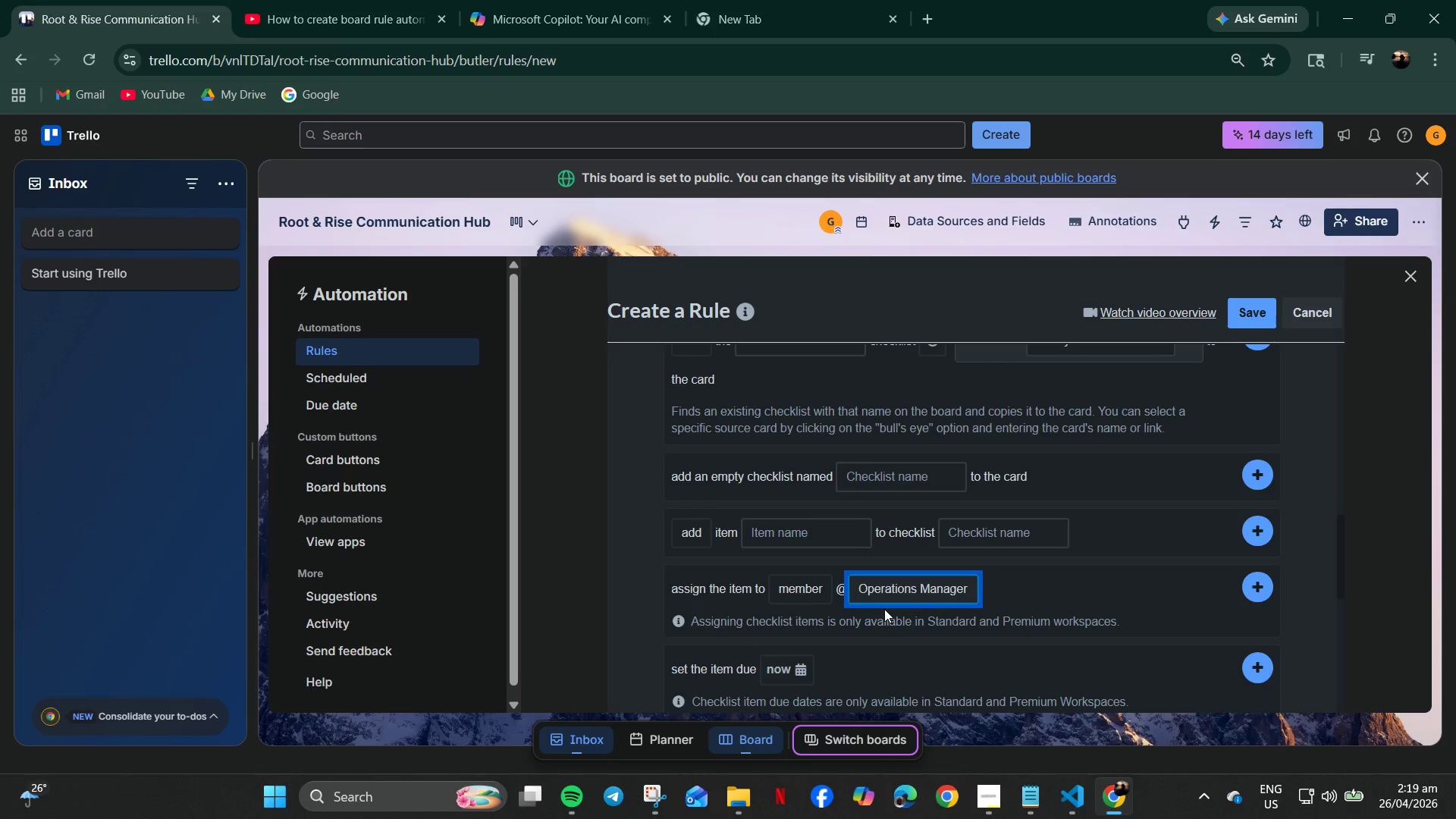 
key(Backspace)
 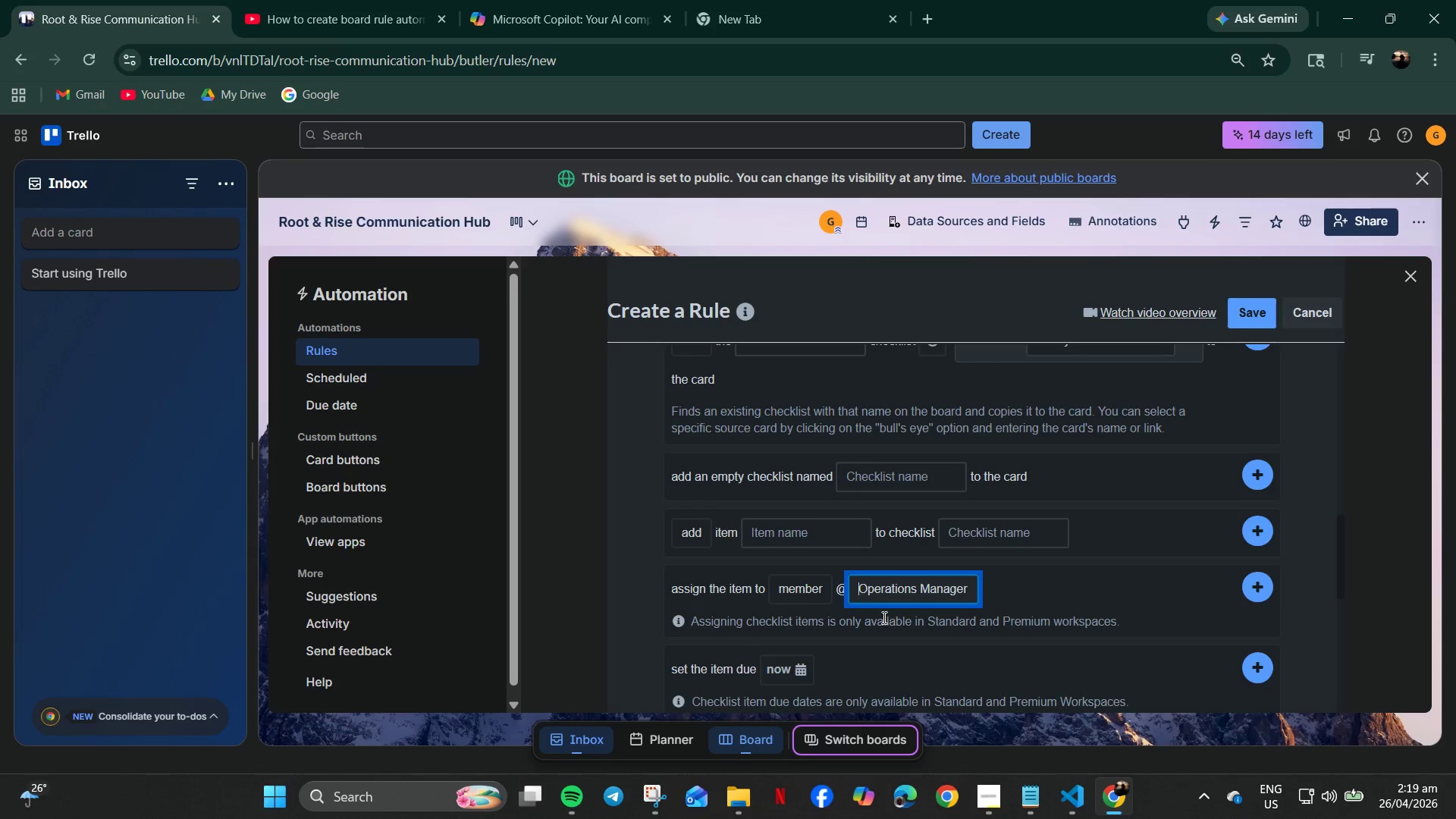 
key(Backspace)
 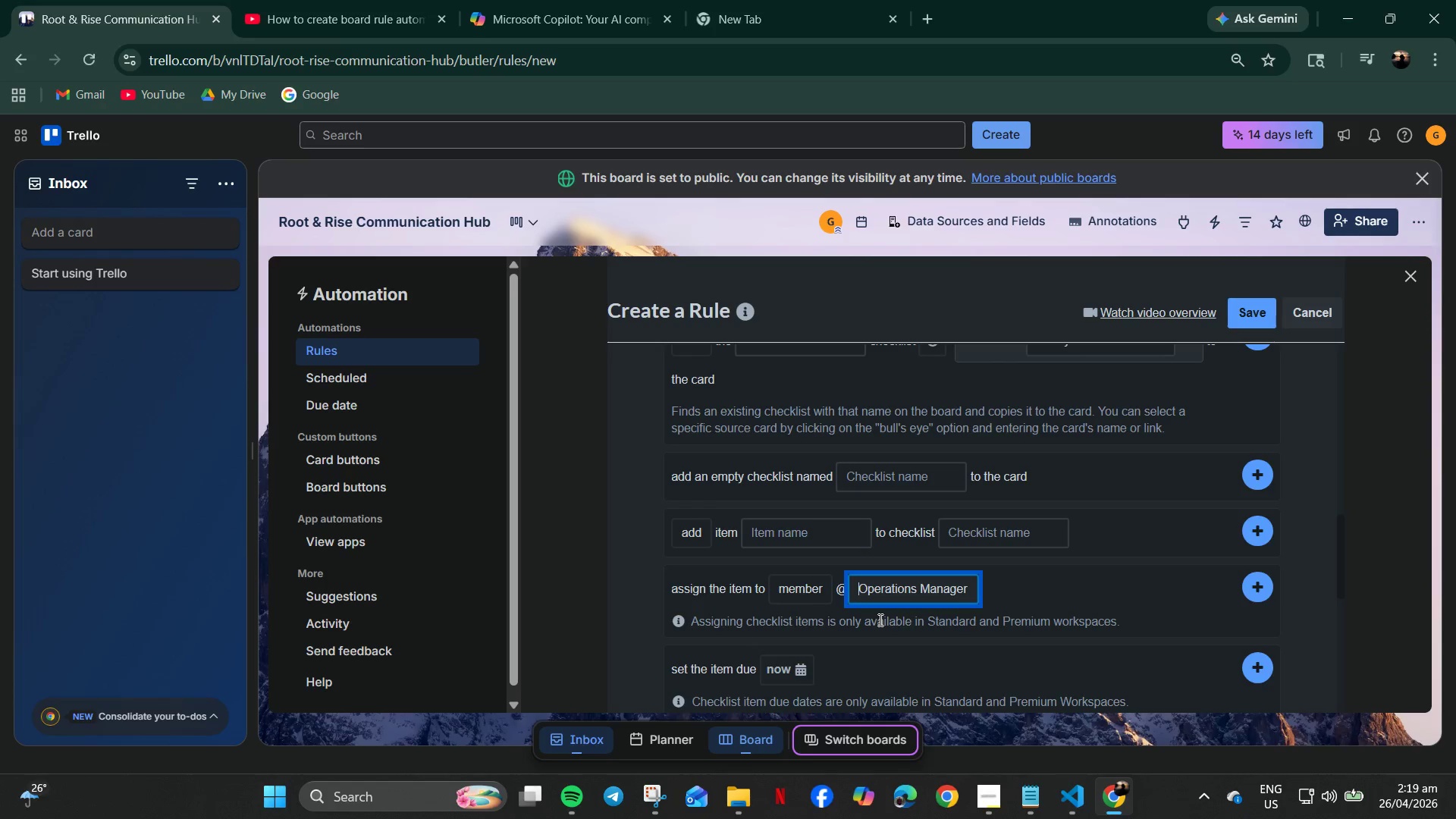 
key(Comma)
 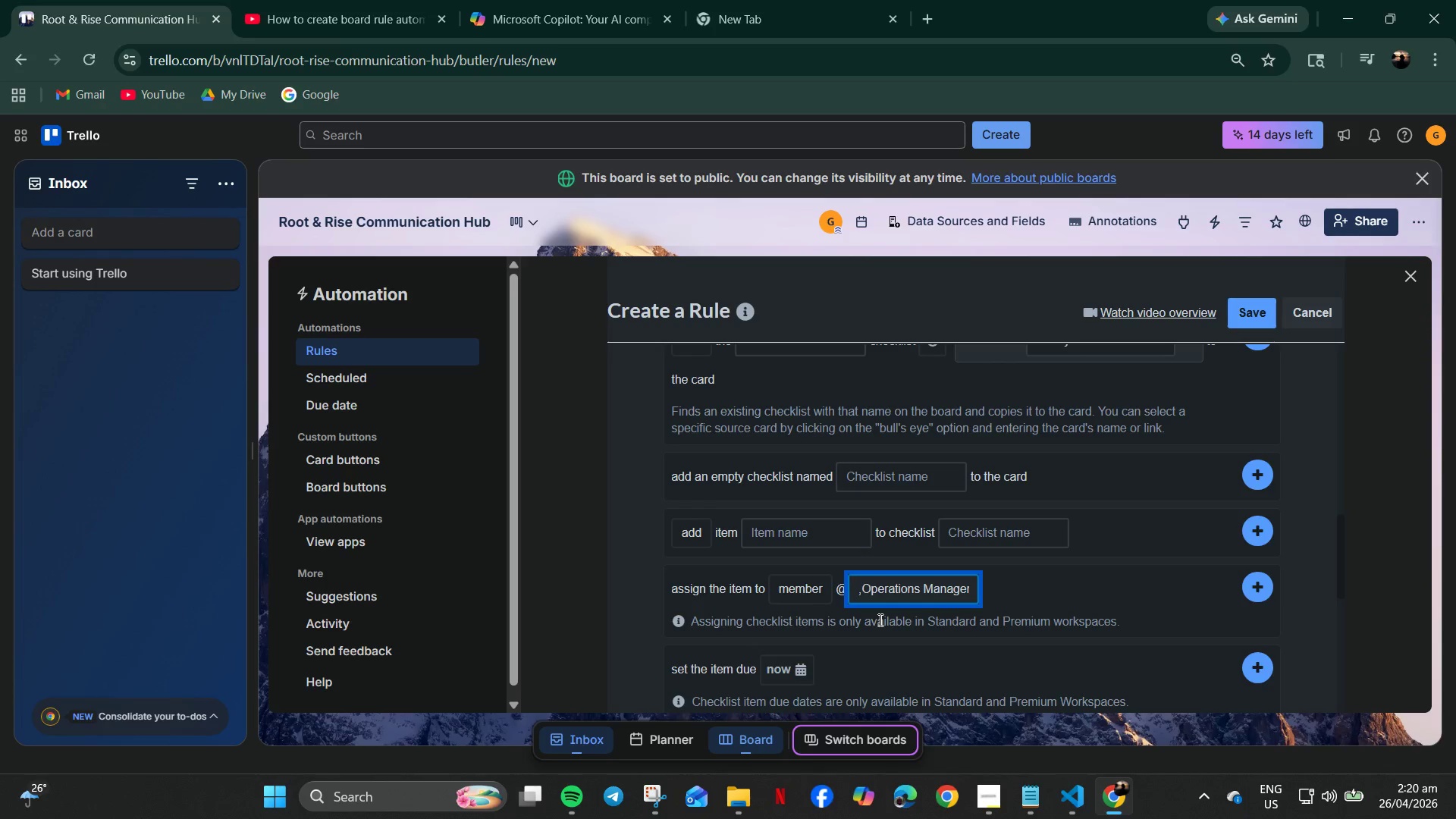 
key(Backspace)
 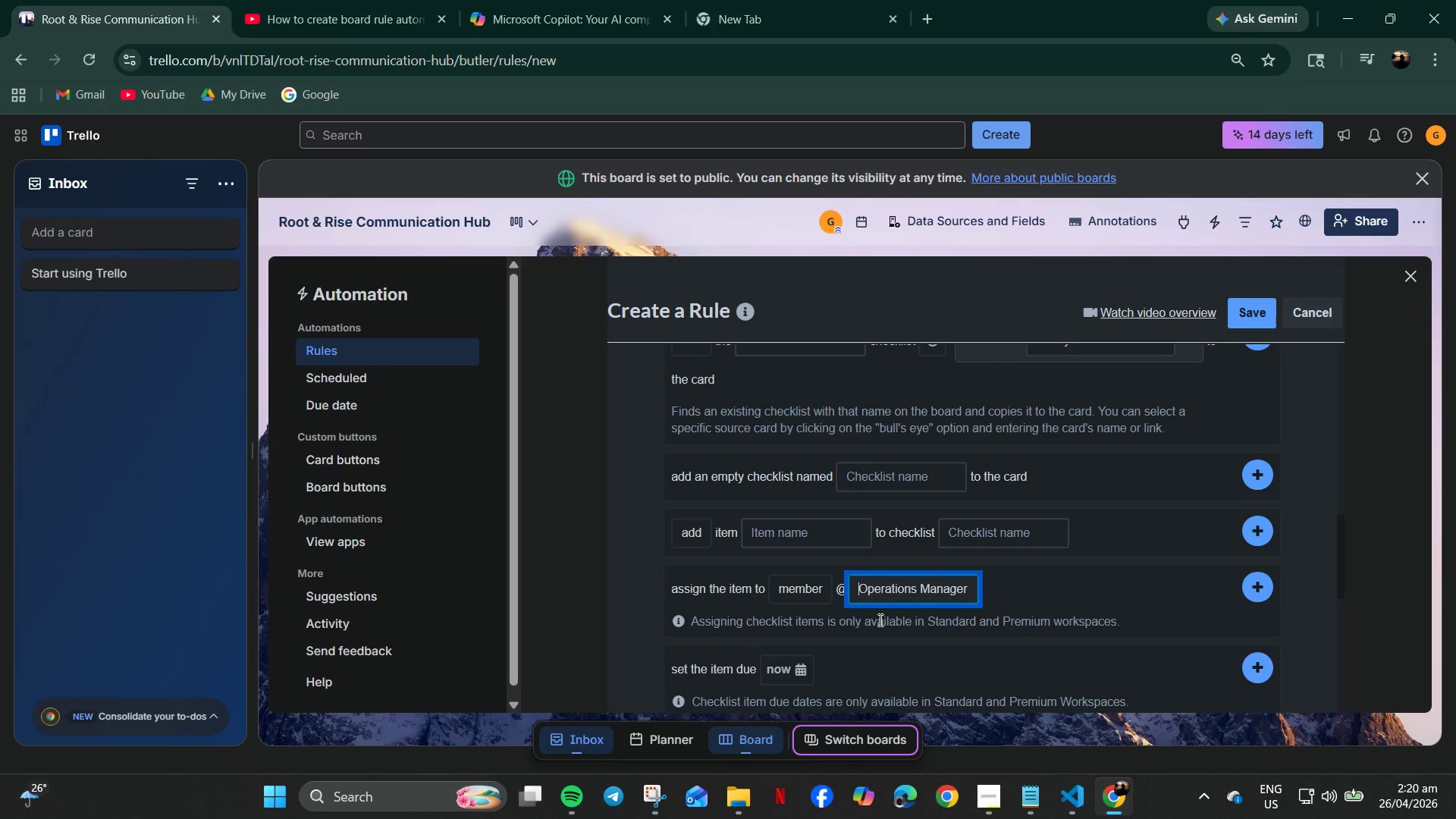 
key(Backspace)
 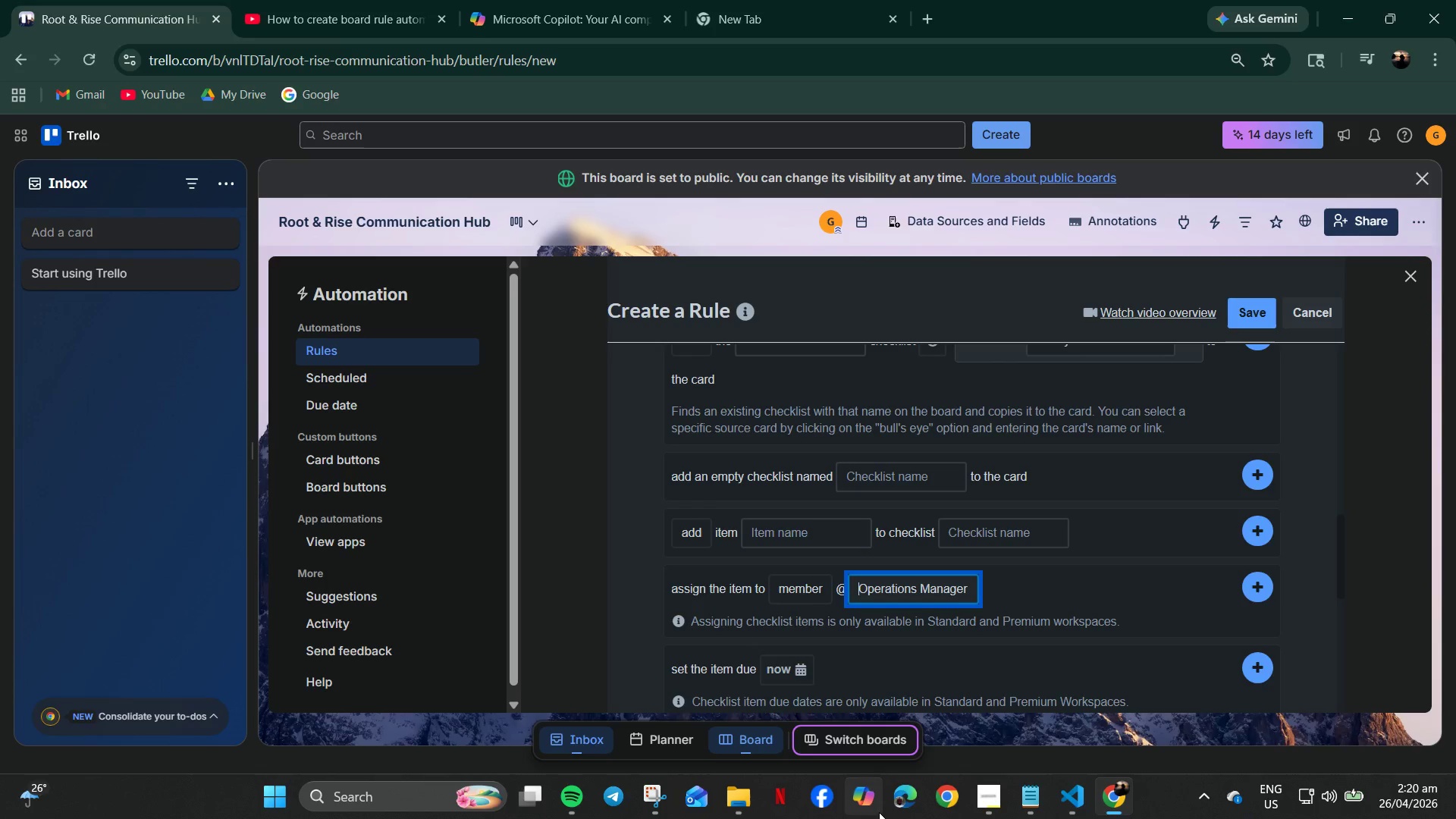 
left_click([534, 0])
 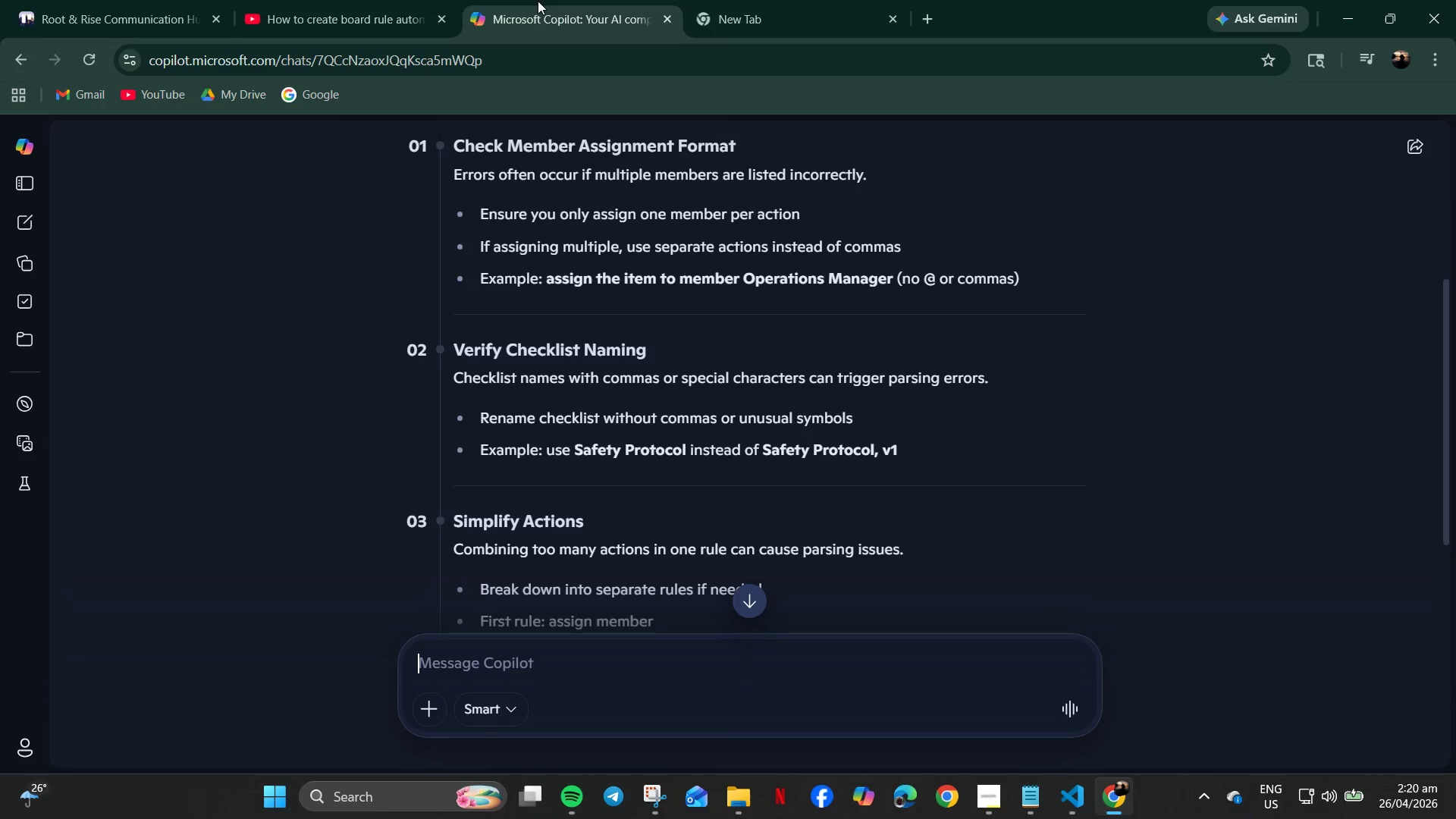 
wait(9.36)
 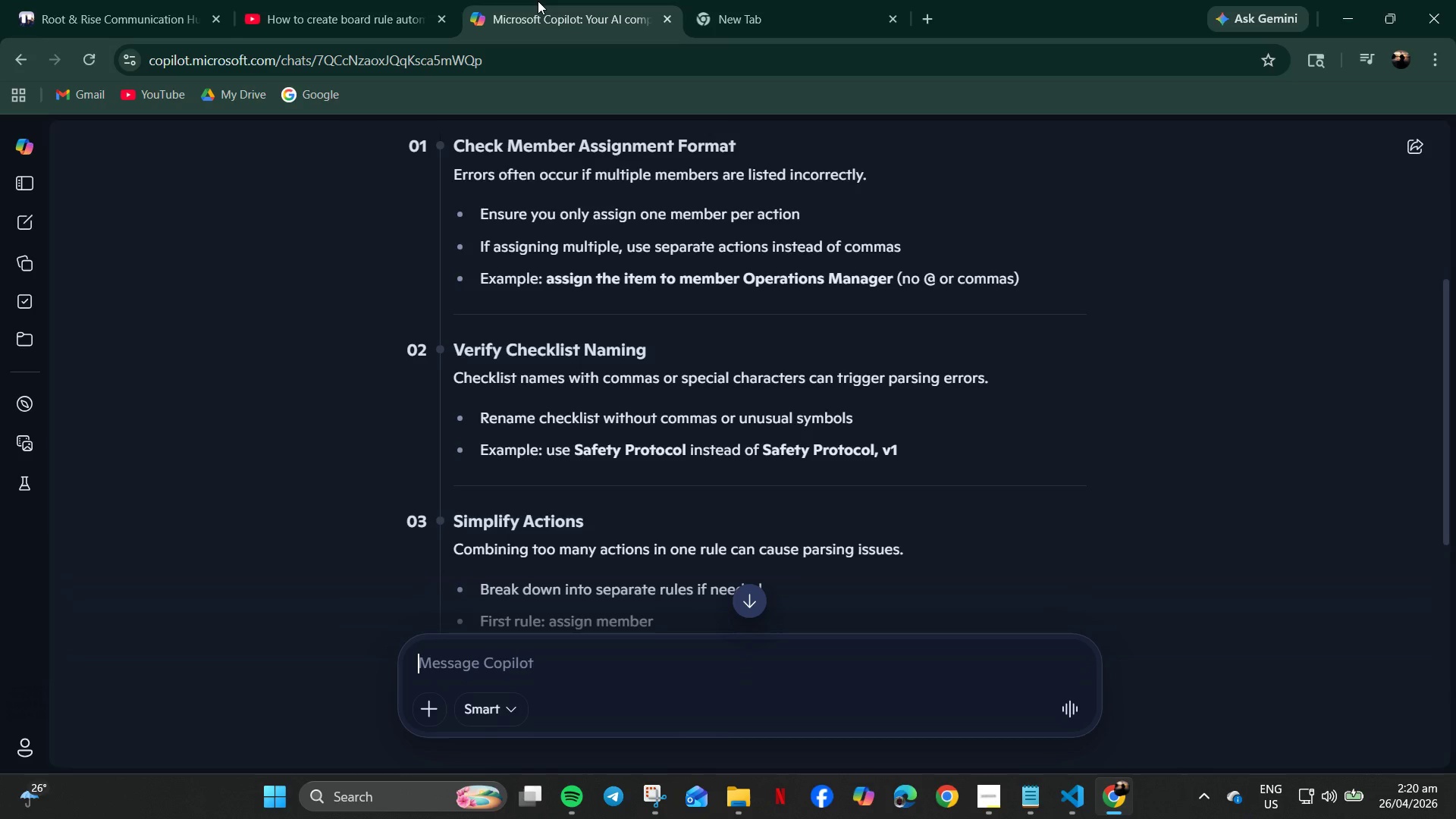 
left_click([538, 3])
 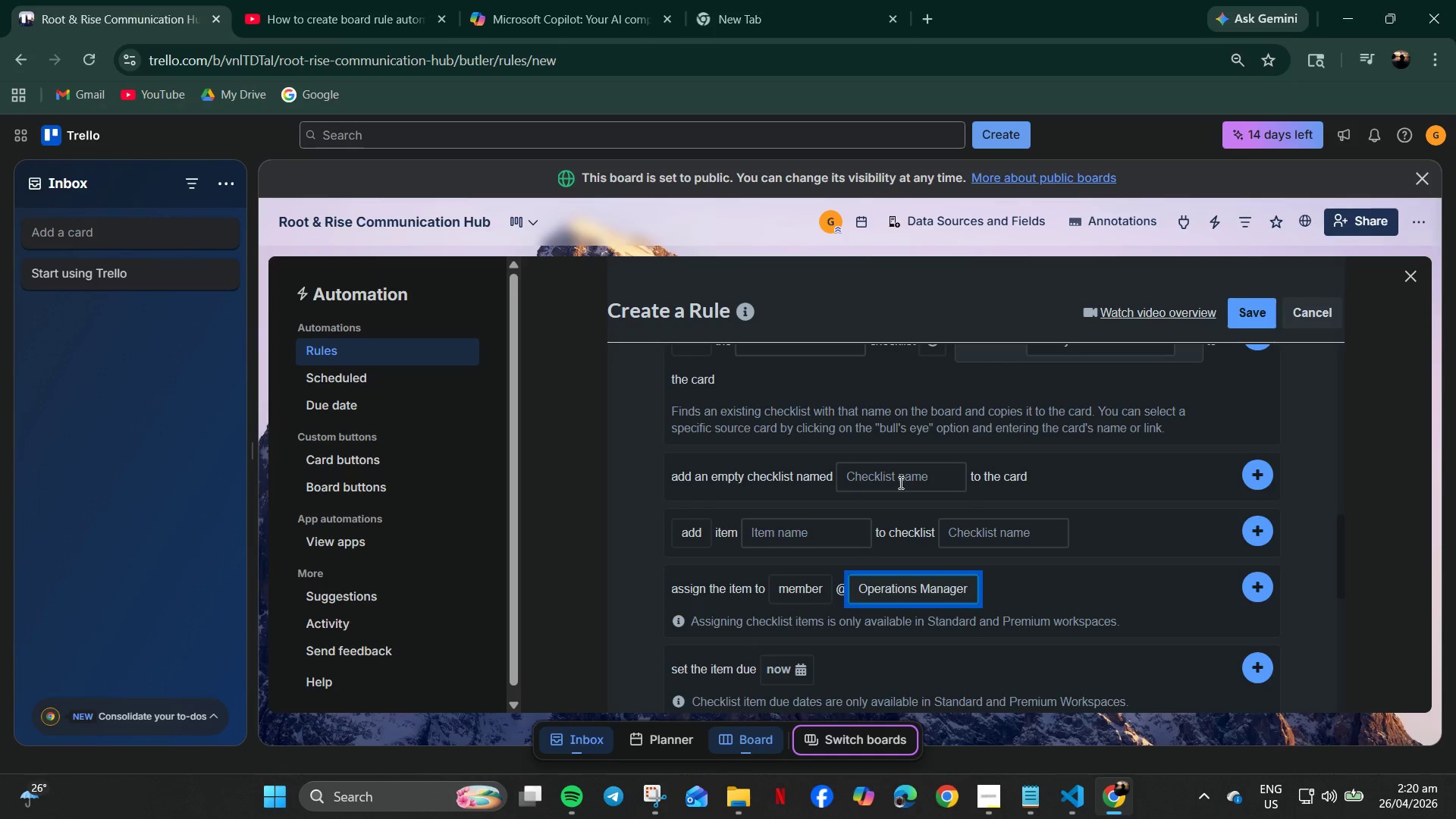 
wait(8.95)
 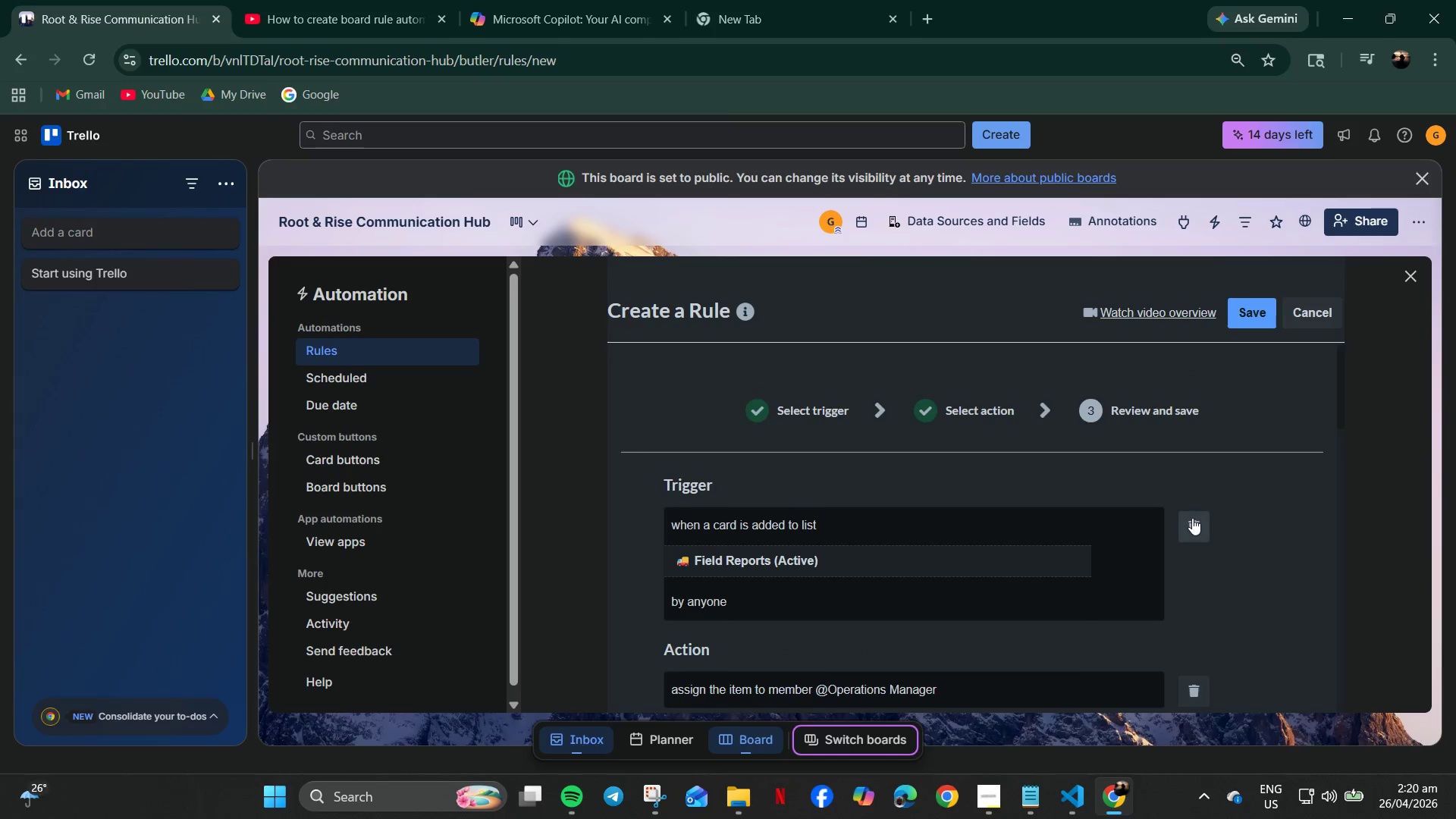 
left_click([1189, 514])
 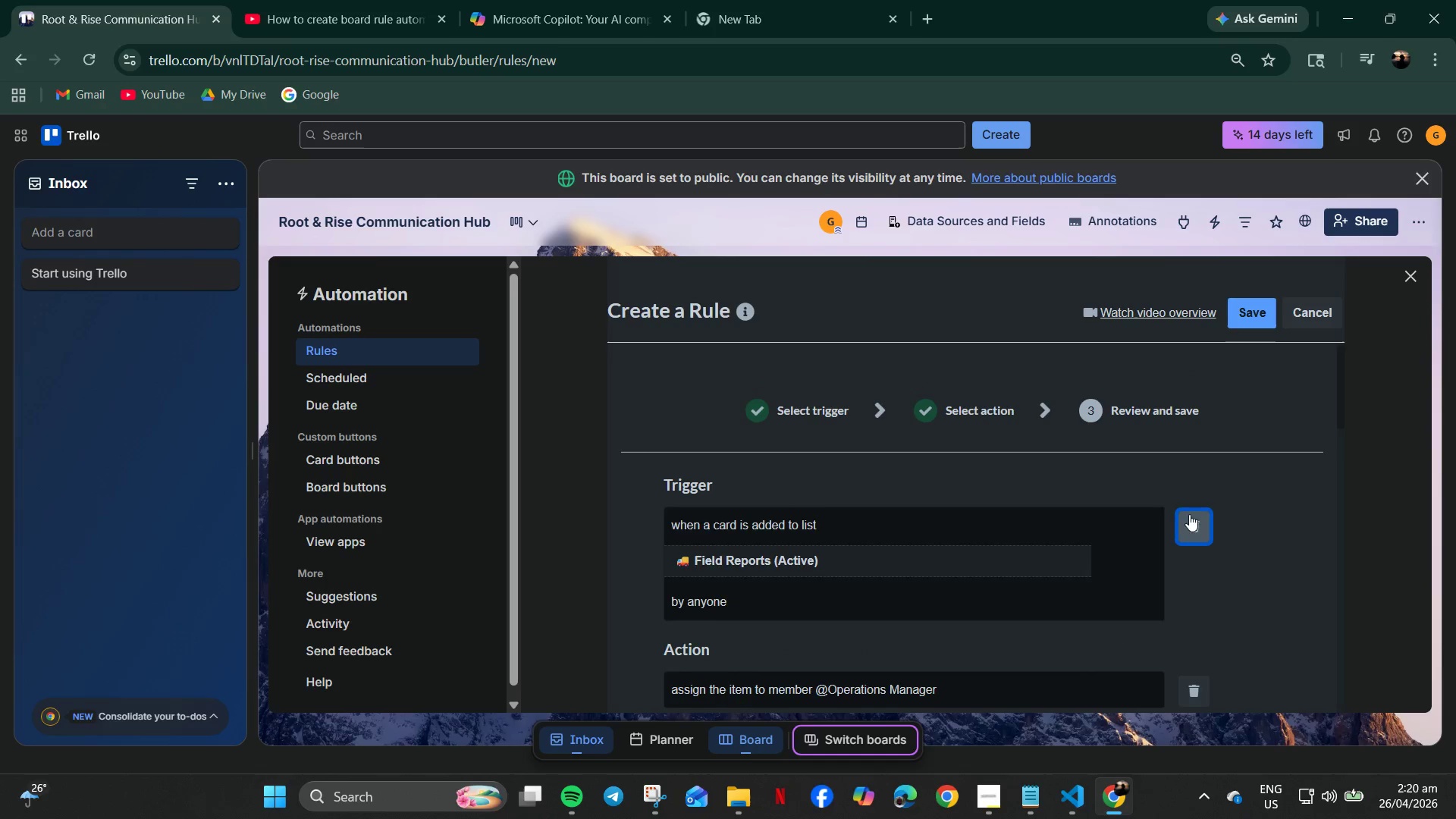 
mouse_move([902, 472])
 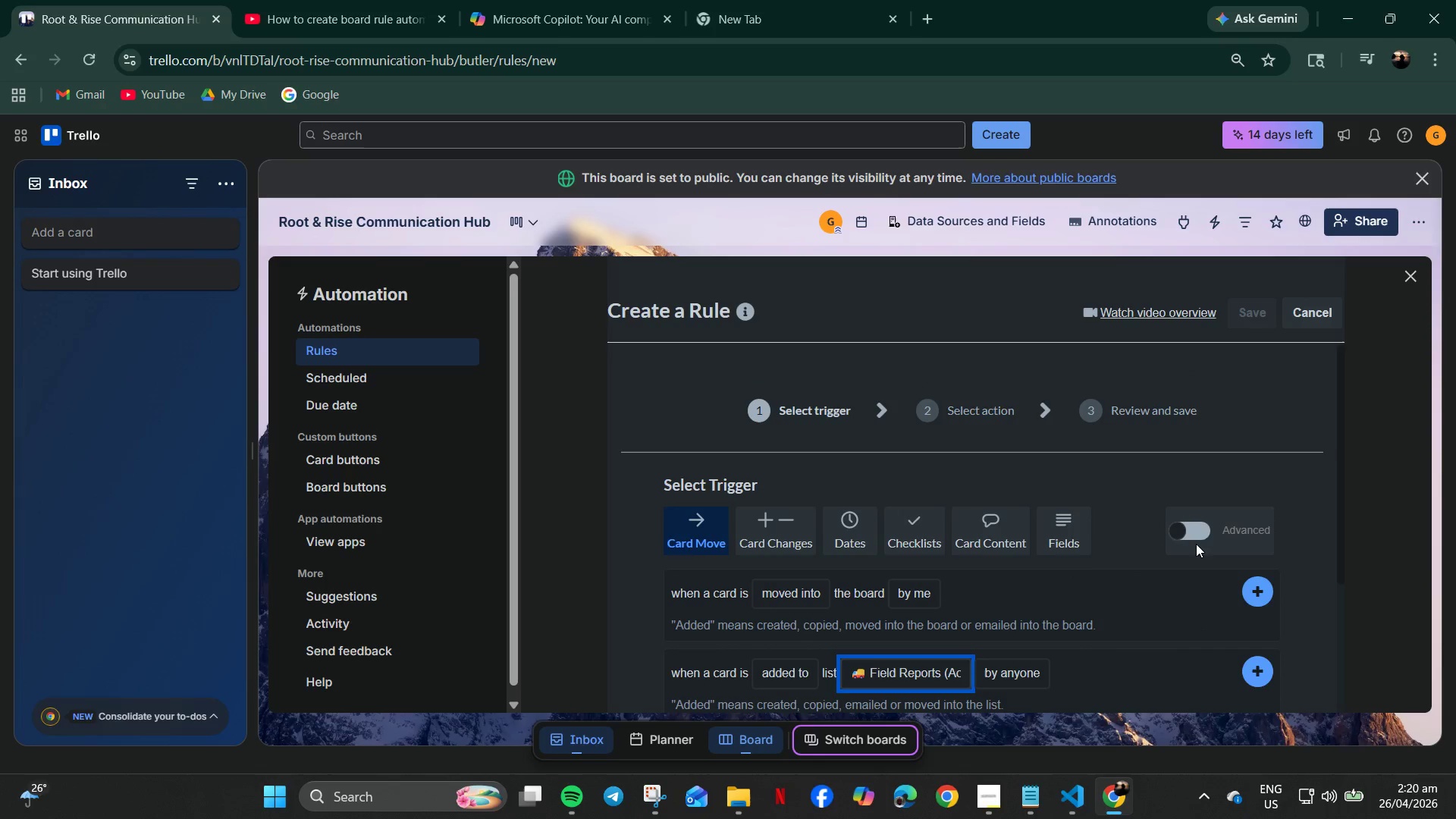 
left_click([1193, 526])
 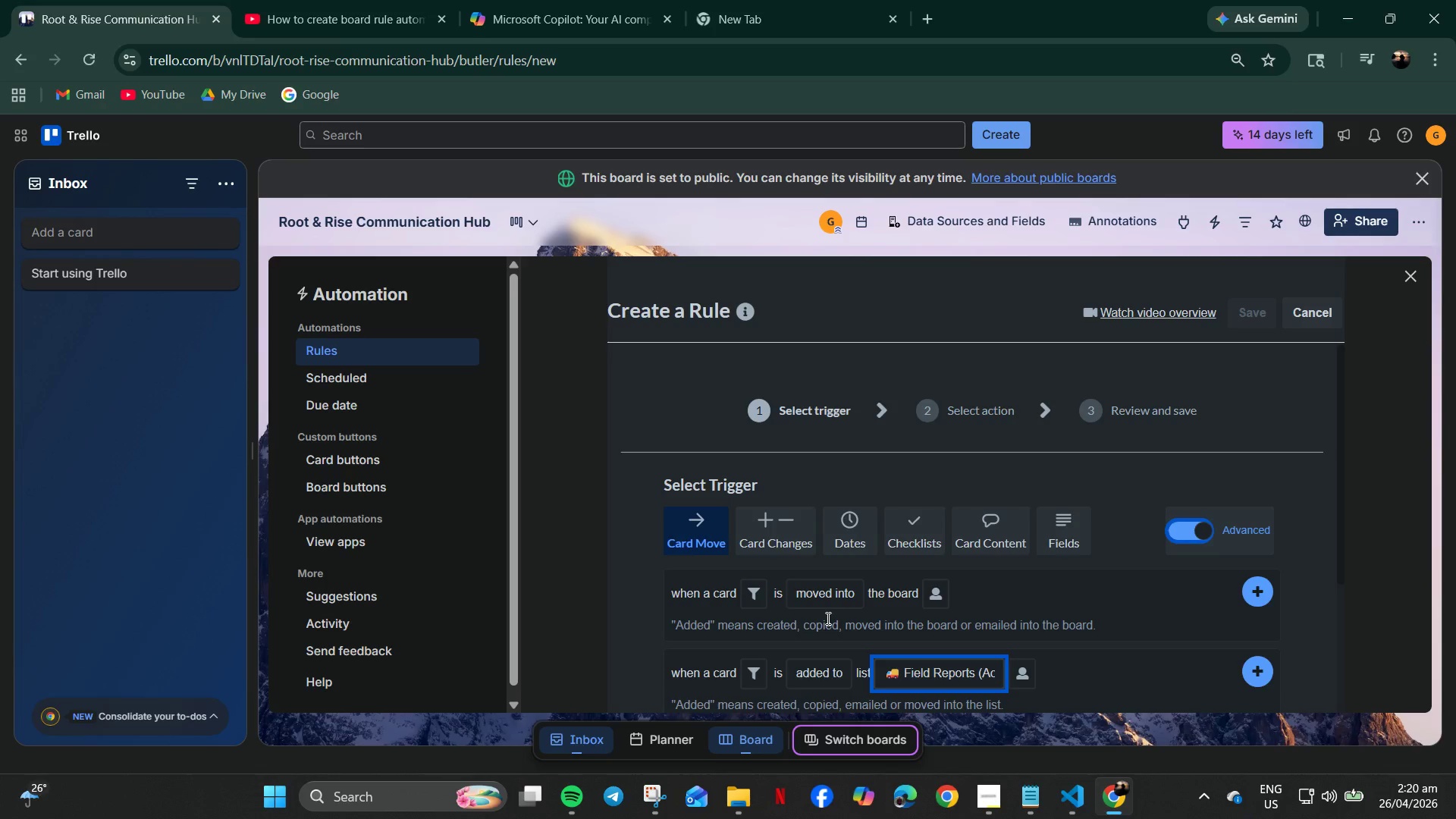 
scroll: coordinate [1194, 521], scroll_direction: up, amount: 8.0
 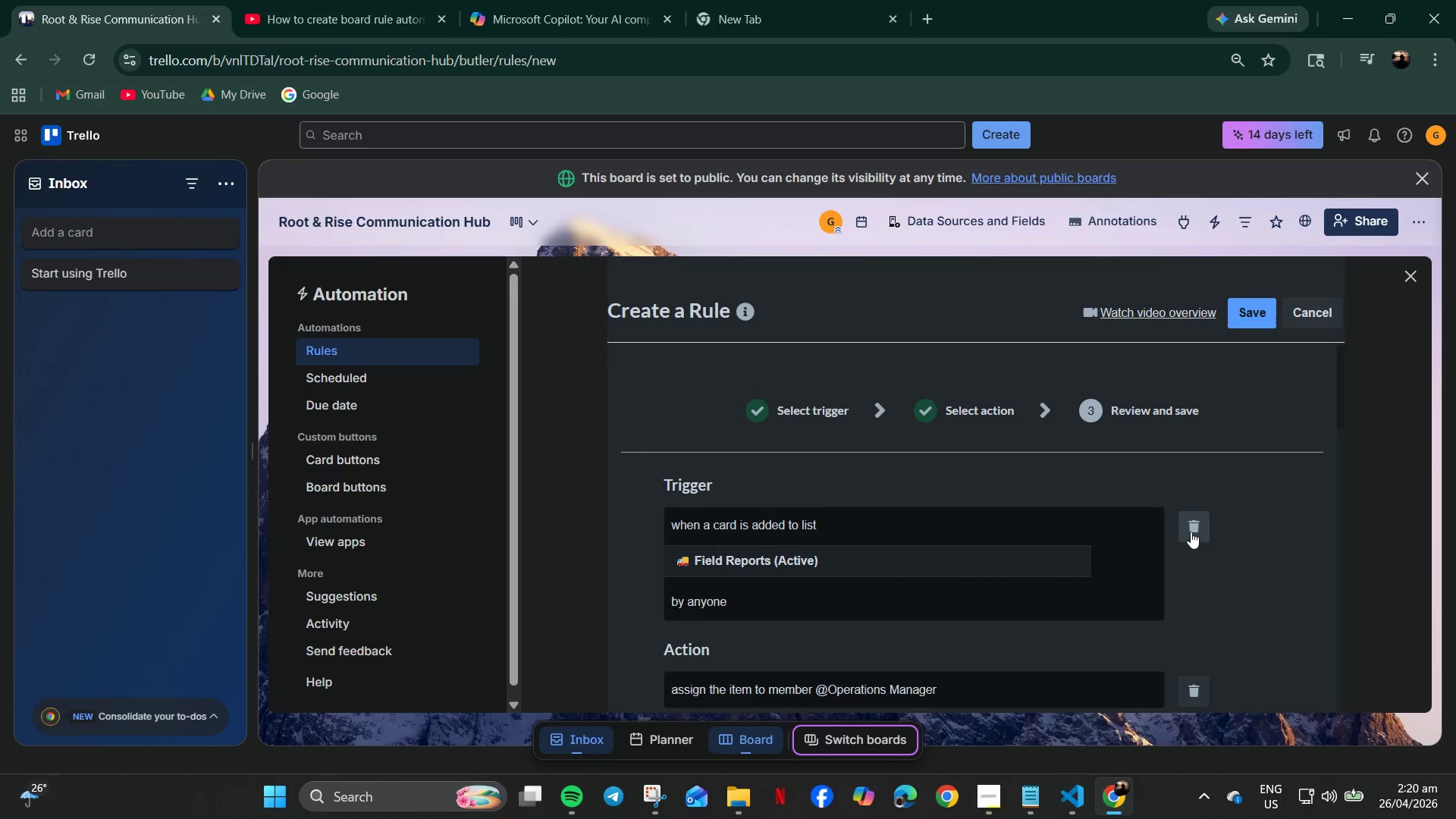 
wait(9.41)
 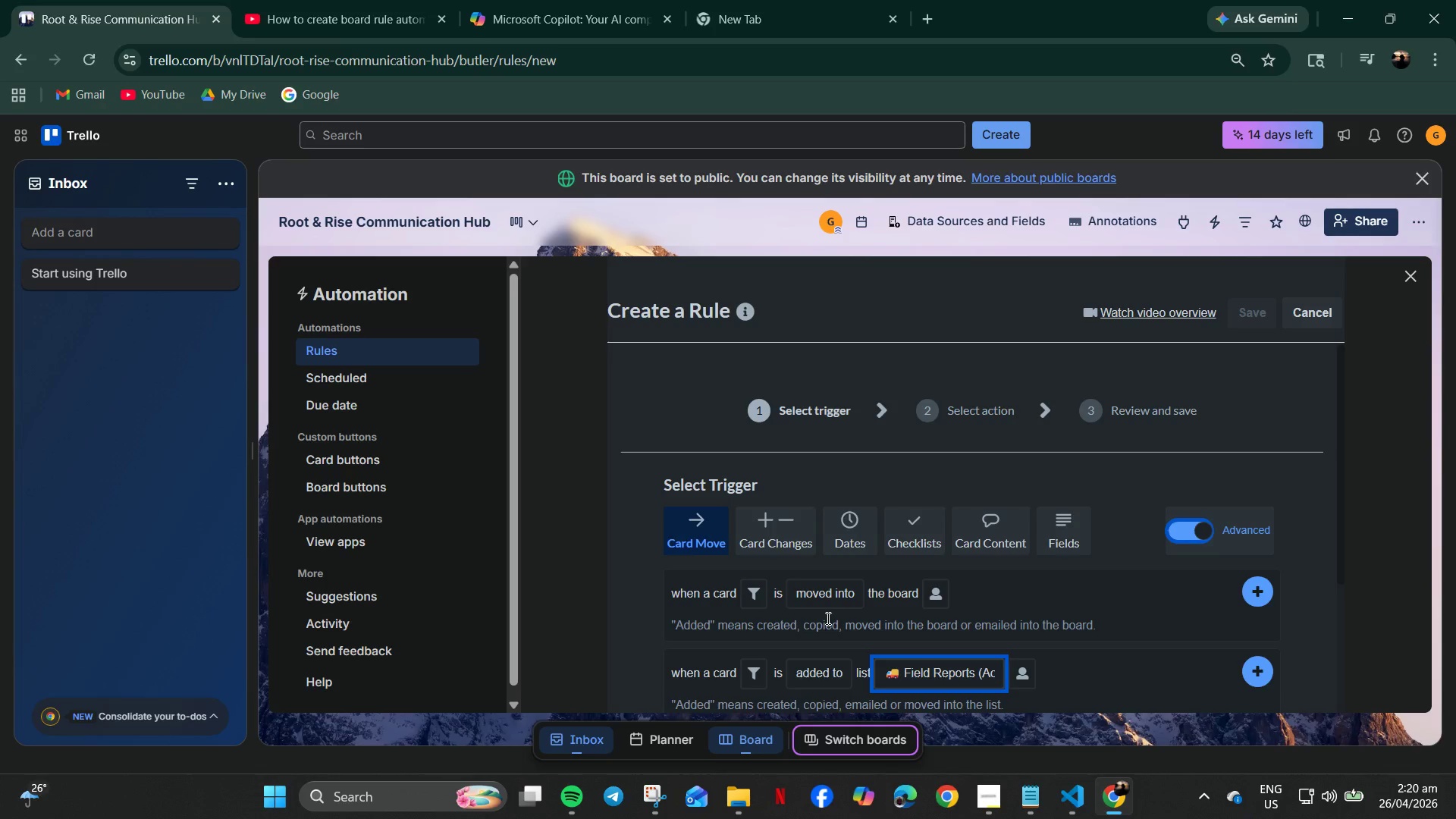 
left_click([930, 587])
 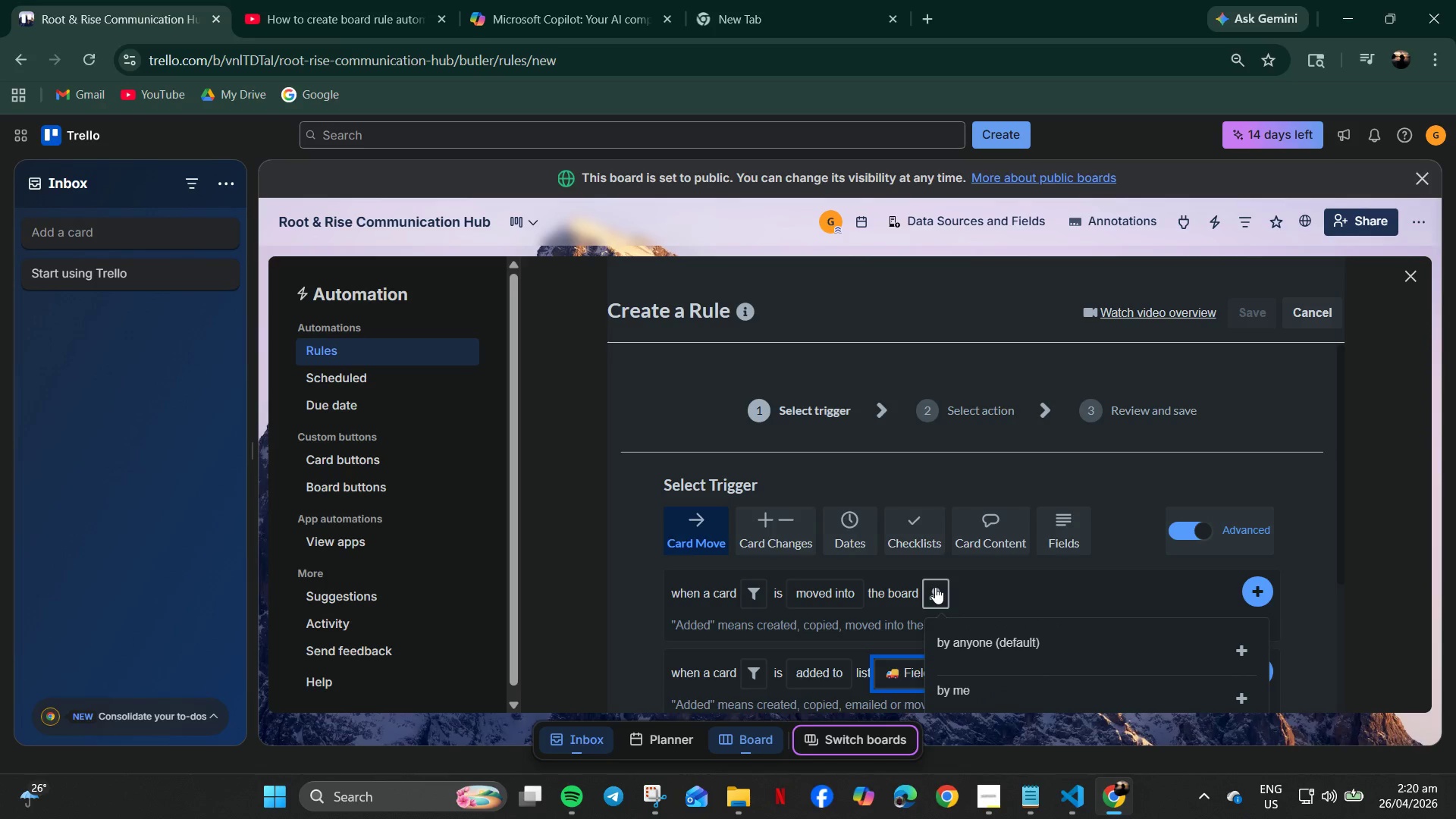 
mouse_move([876, 601])
 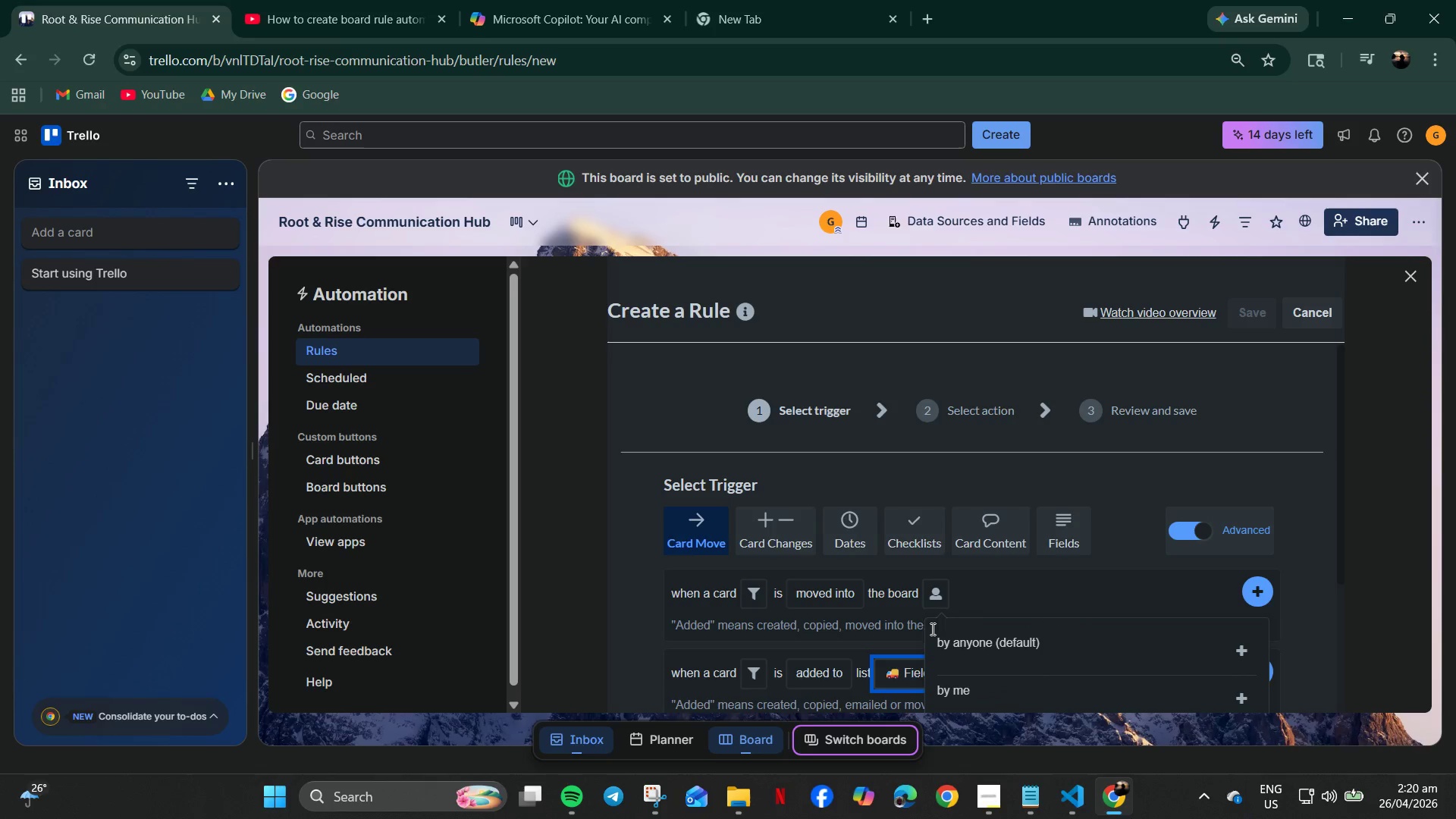 
left_click([1051, 646])
 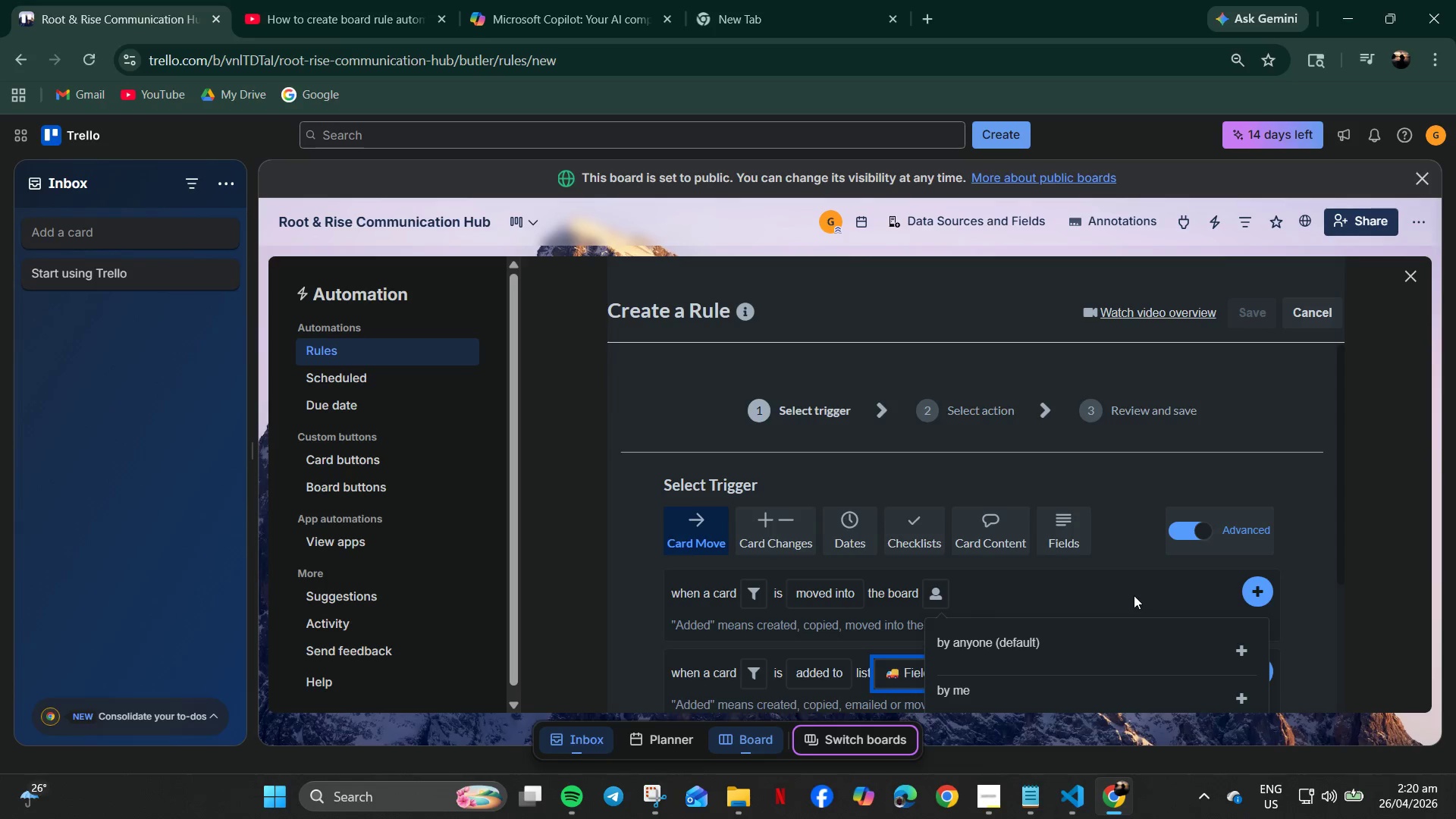 
scroll: coordinate [1224, 541], scroll_direction: down, amount: 3.0
 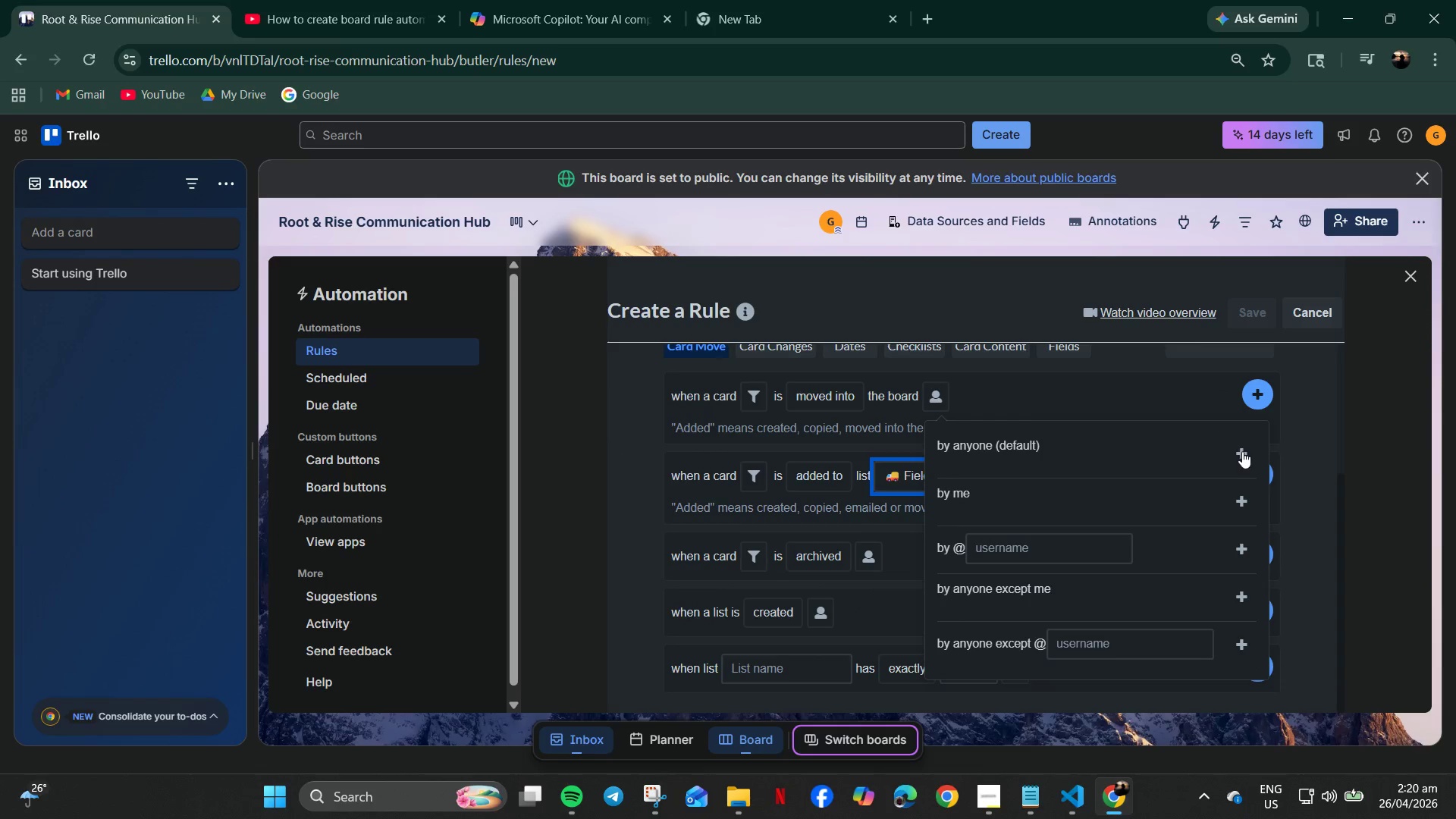 
left_click([1243, 445])
 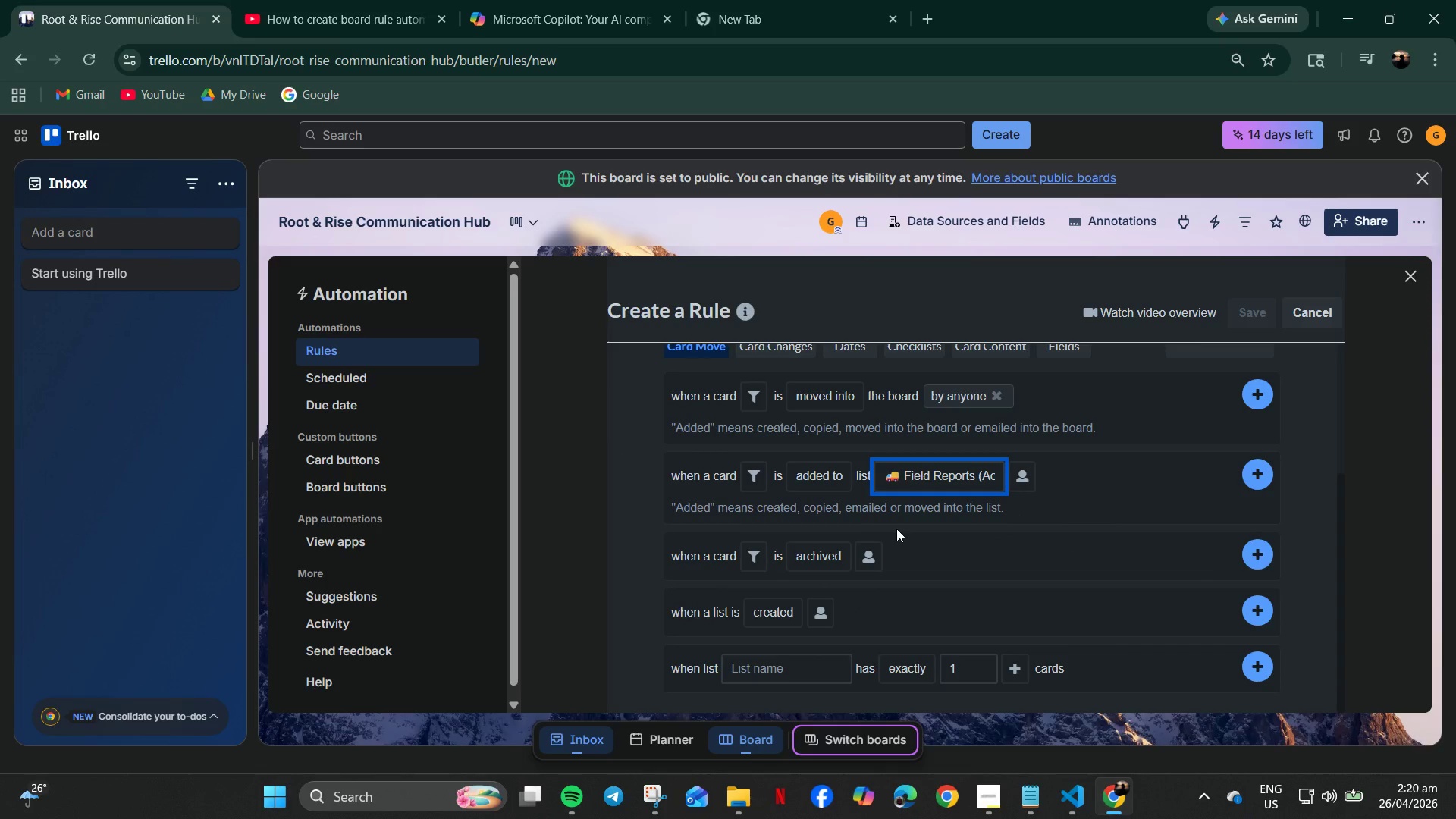 
wait(15.72)
 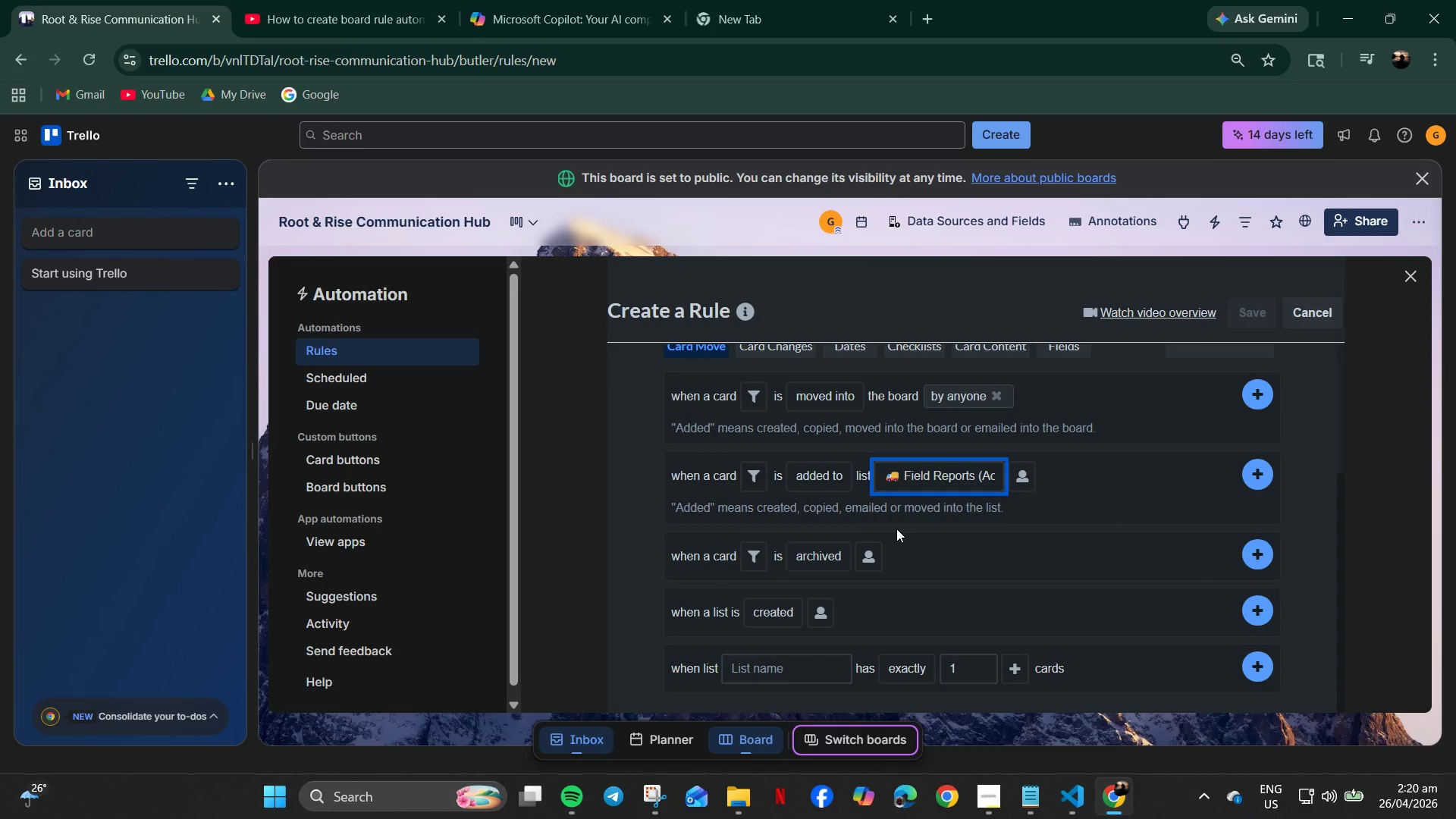 
left_click([754, 477])
 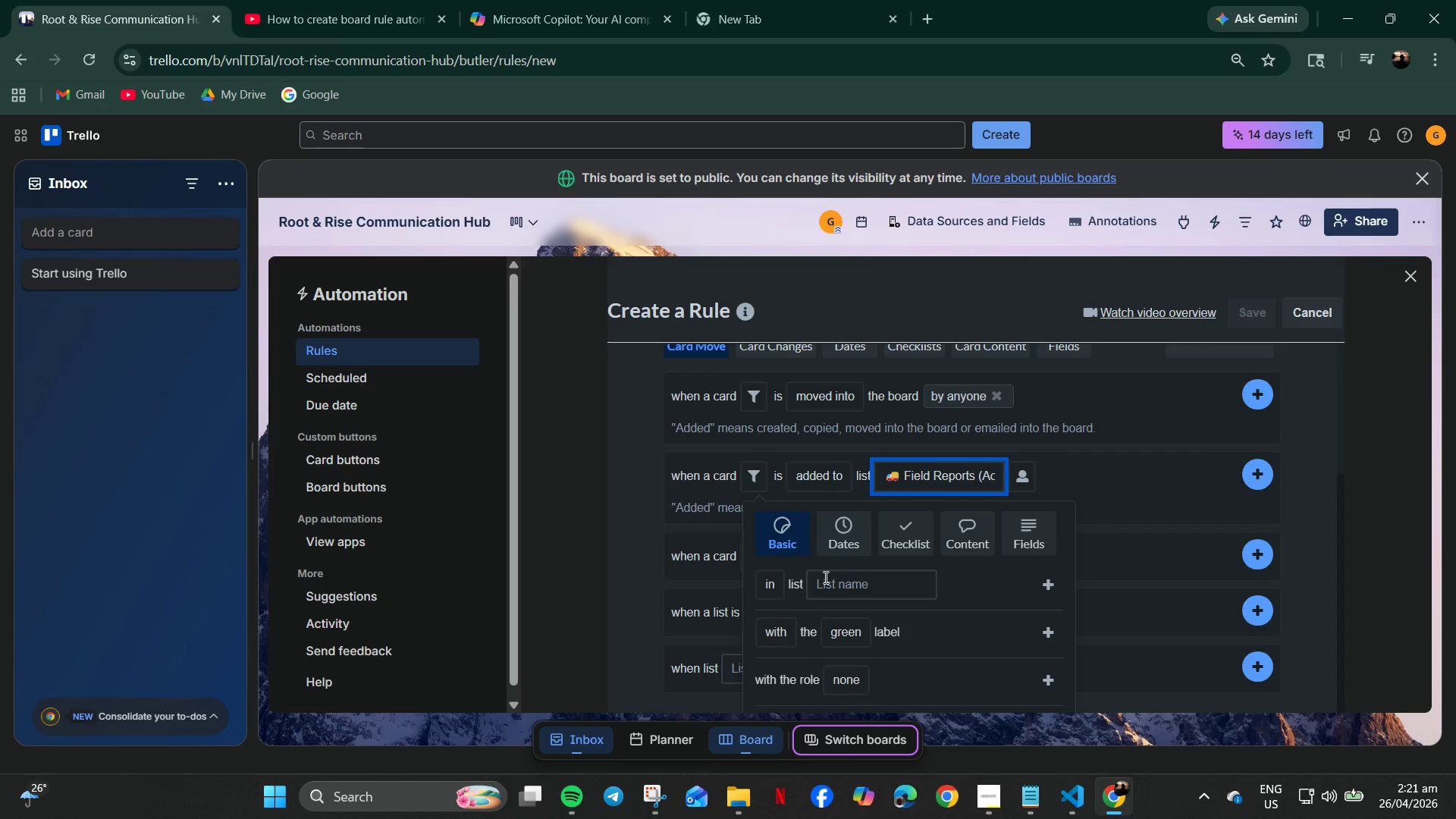 
left_click([887, 581])
 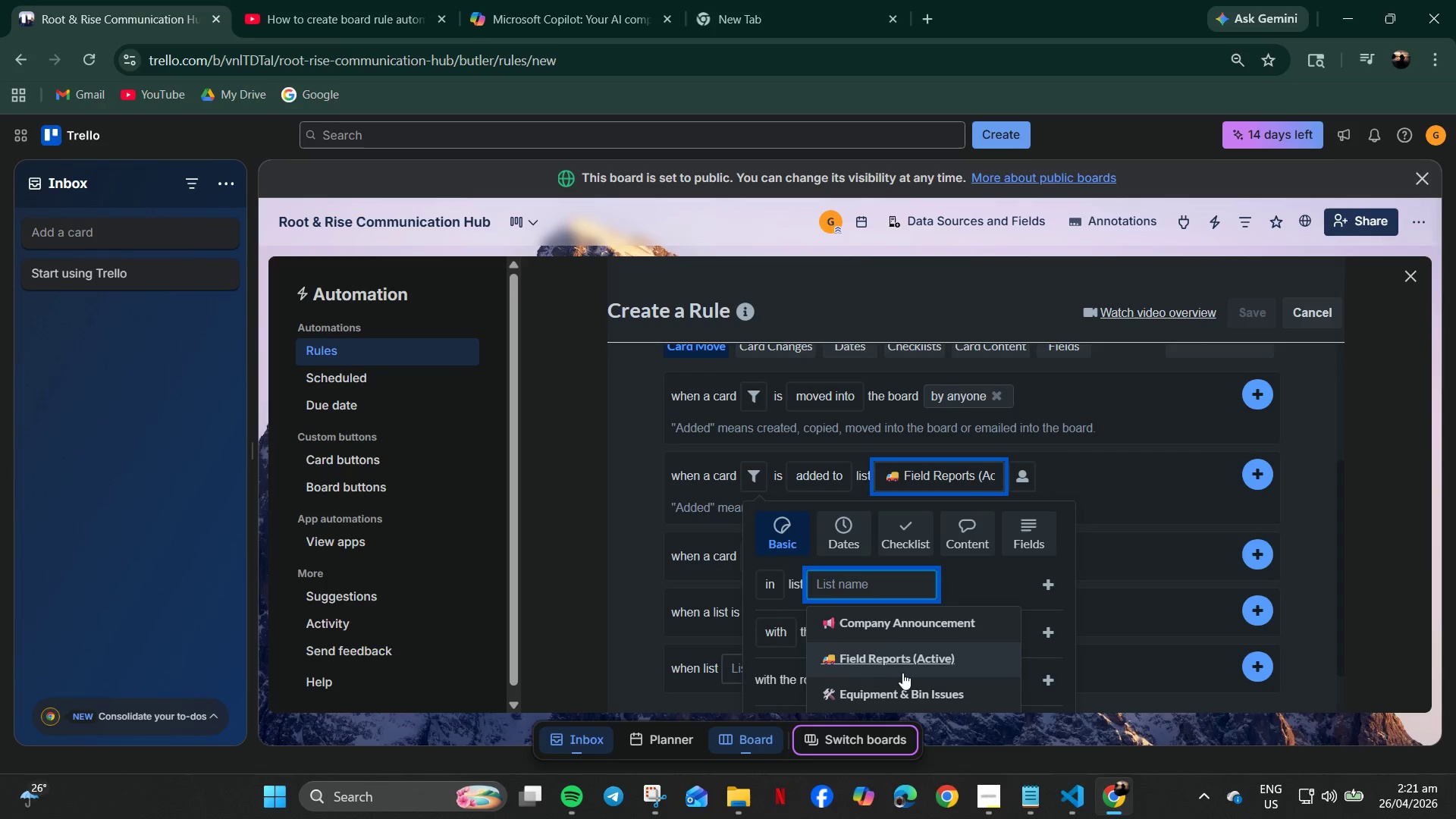 
left_click([905, 656])
 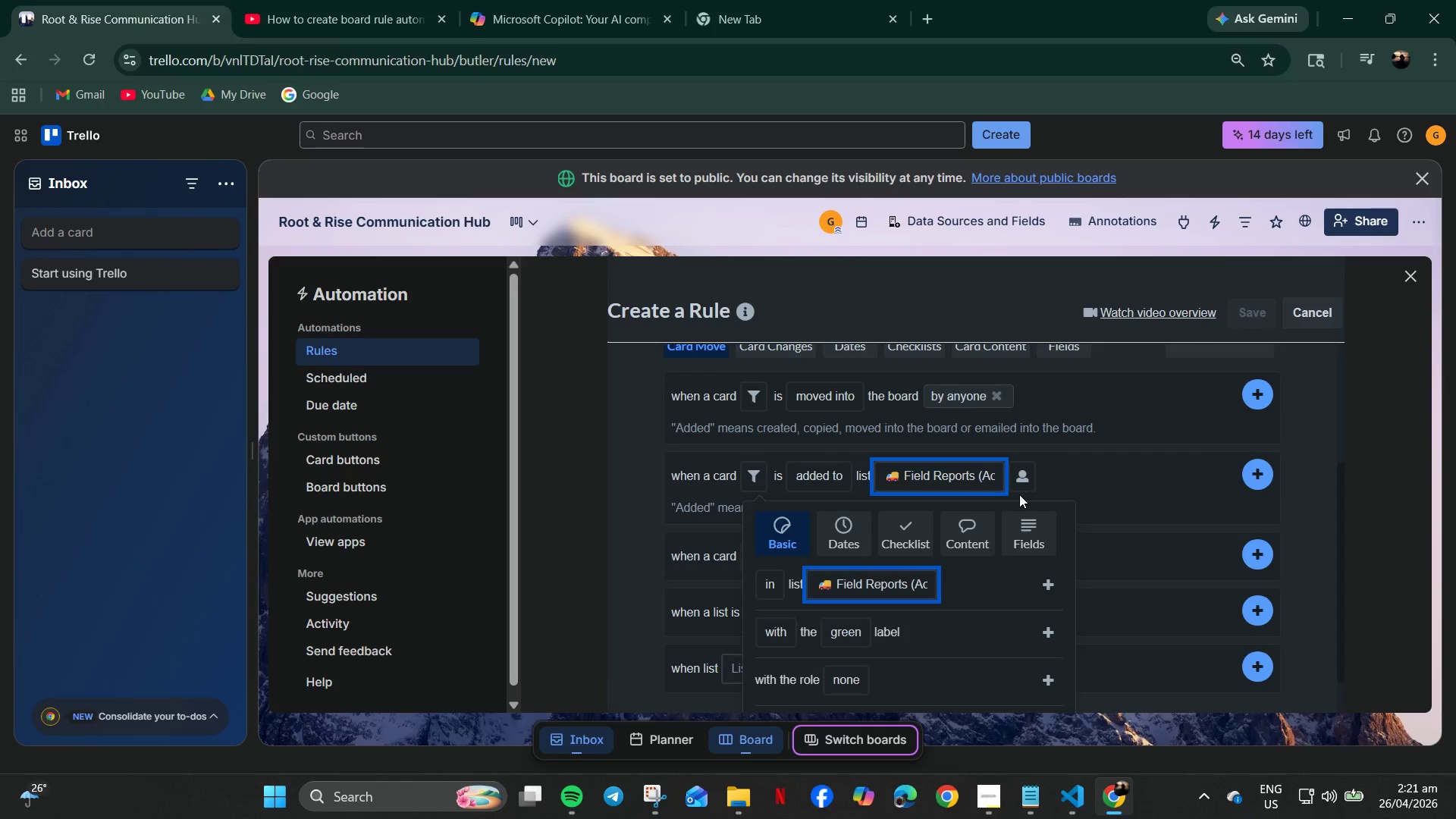 
wait(7.72)
 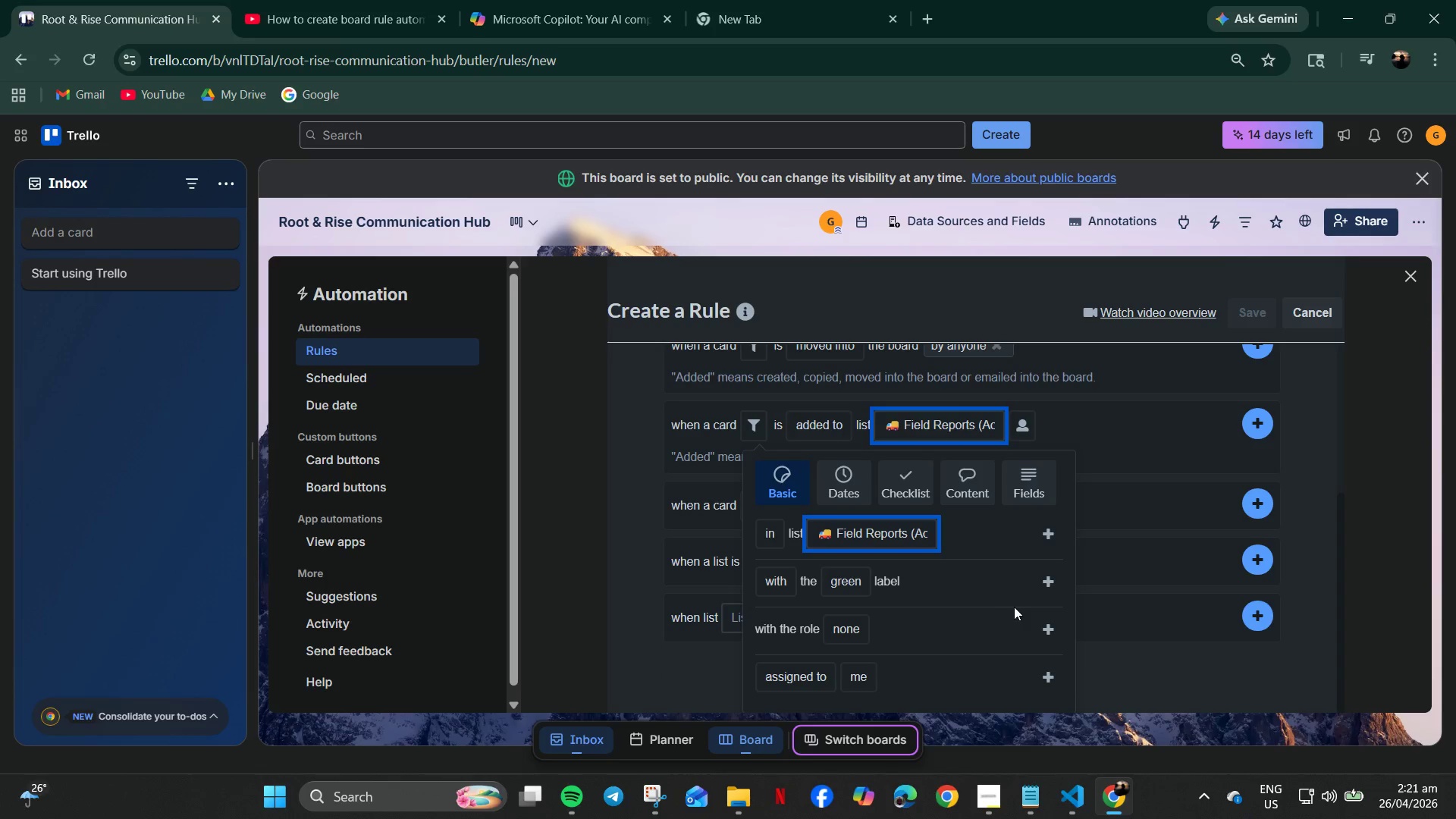 
double_click([1048, 527])
 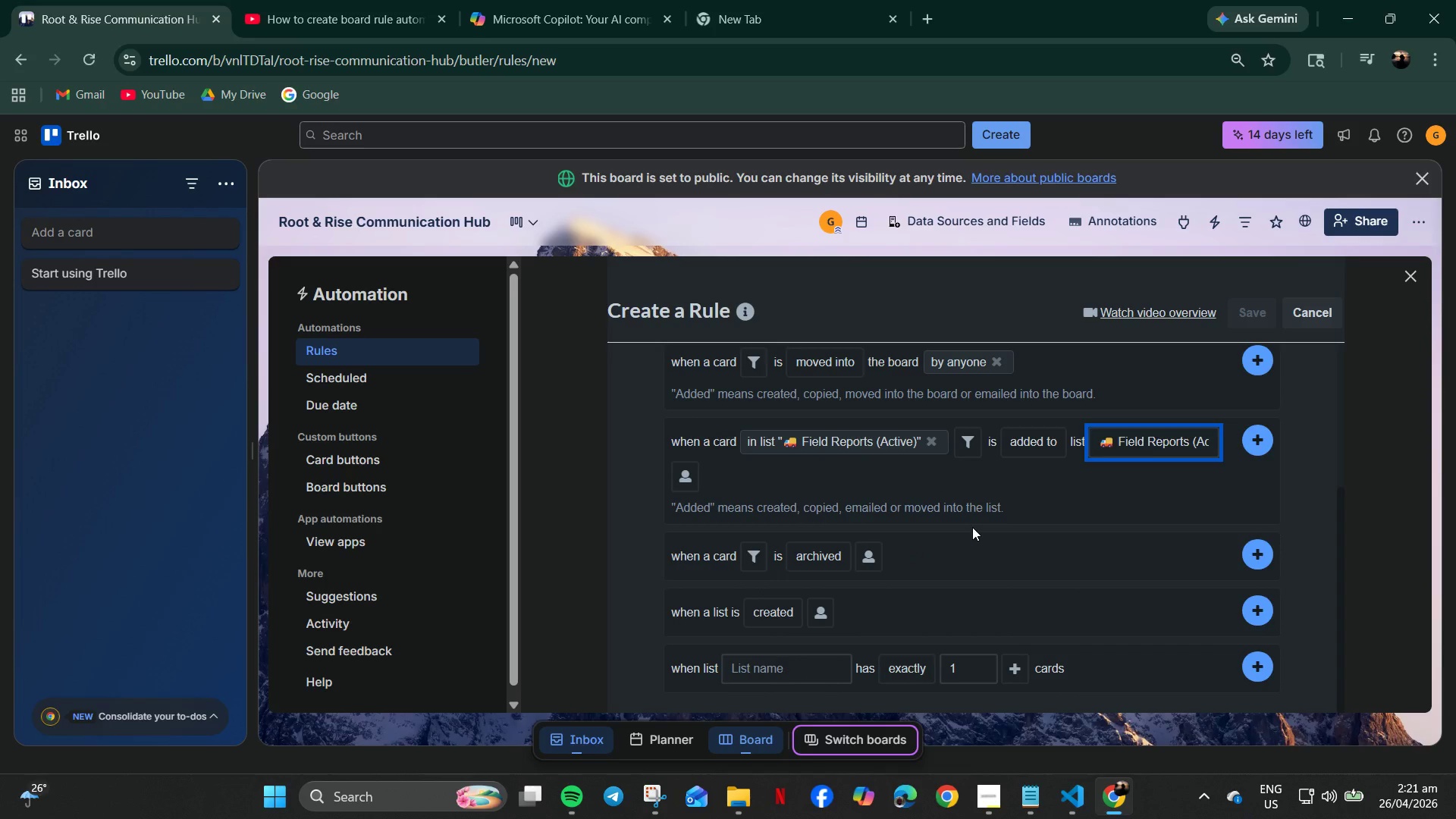 
scroll: coordinate [1013, 607], scroll_direction: down, amount: 4.0
 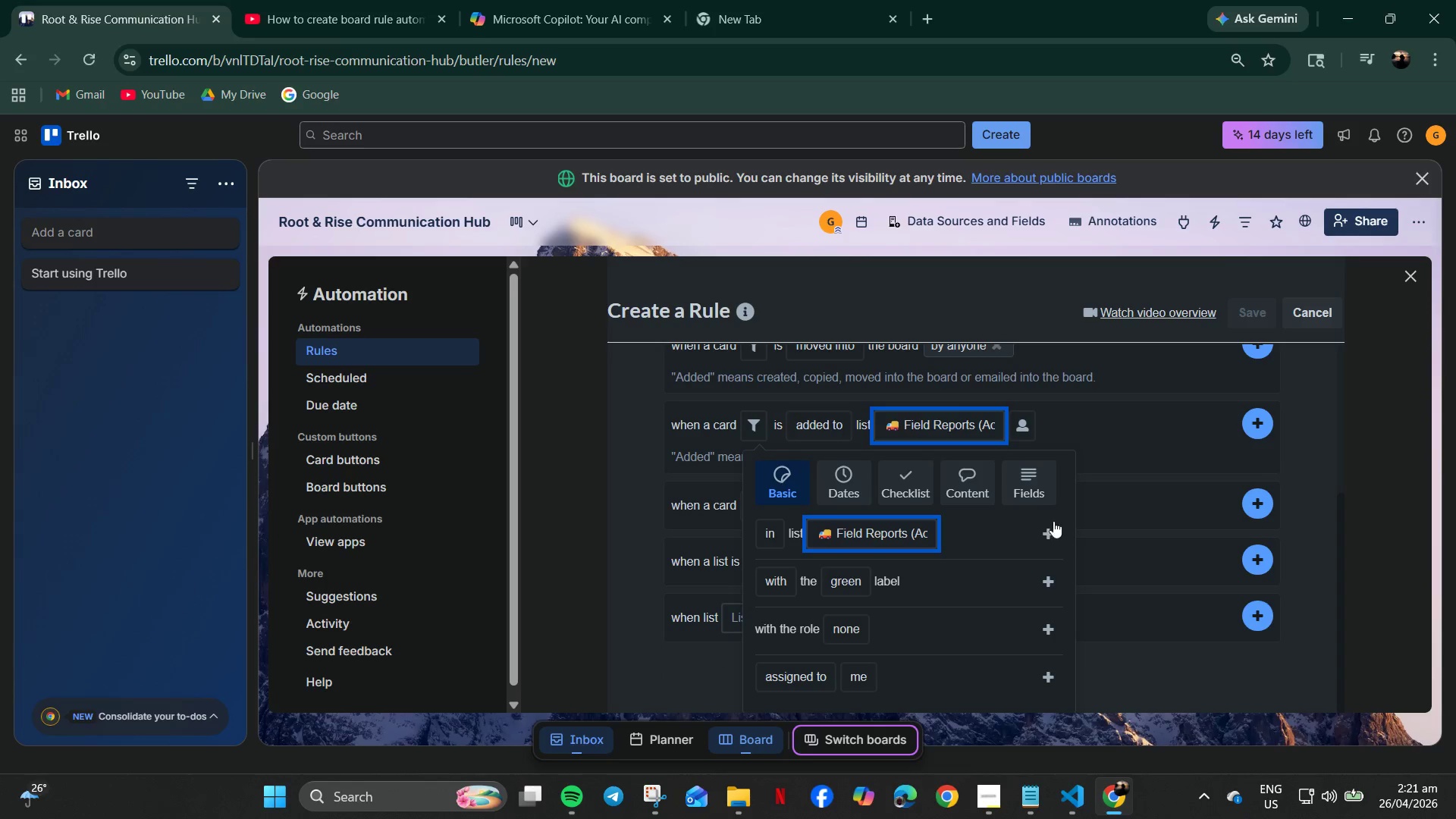 
wait(7.91)
 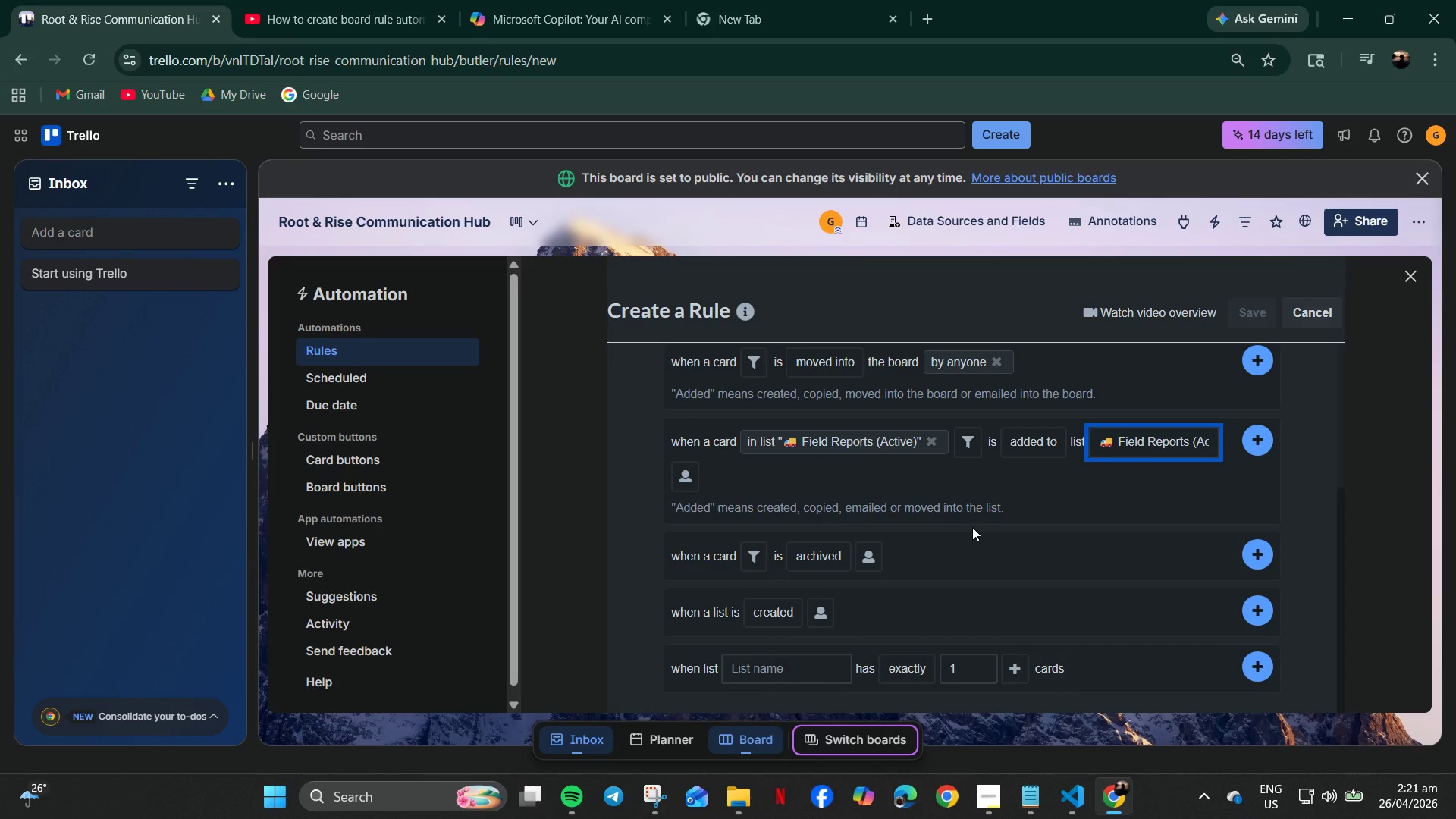 
left_click([970, 437])
 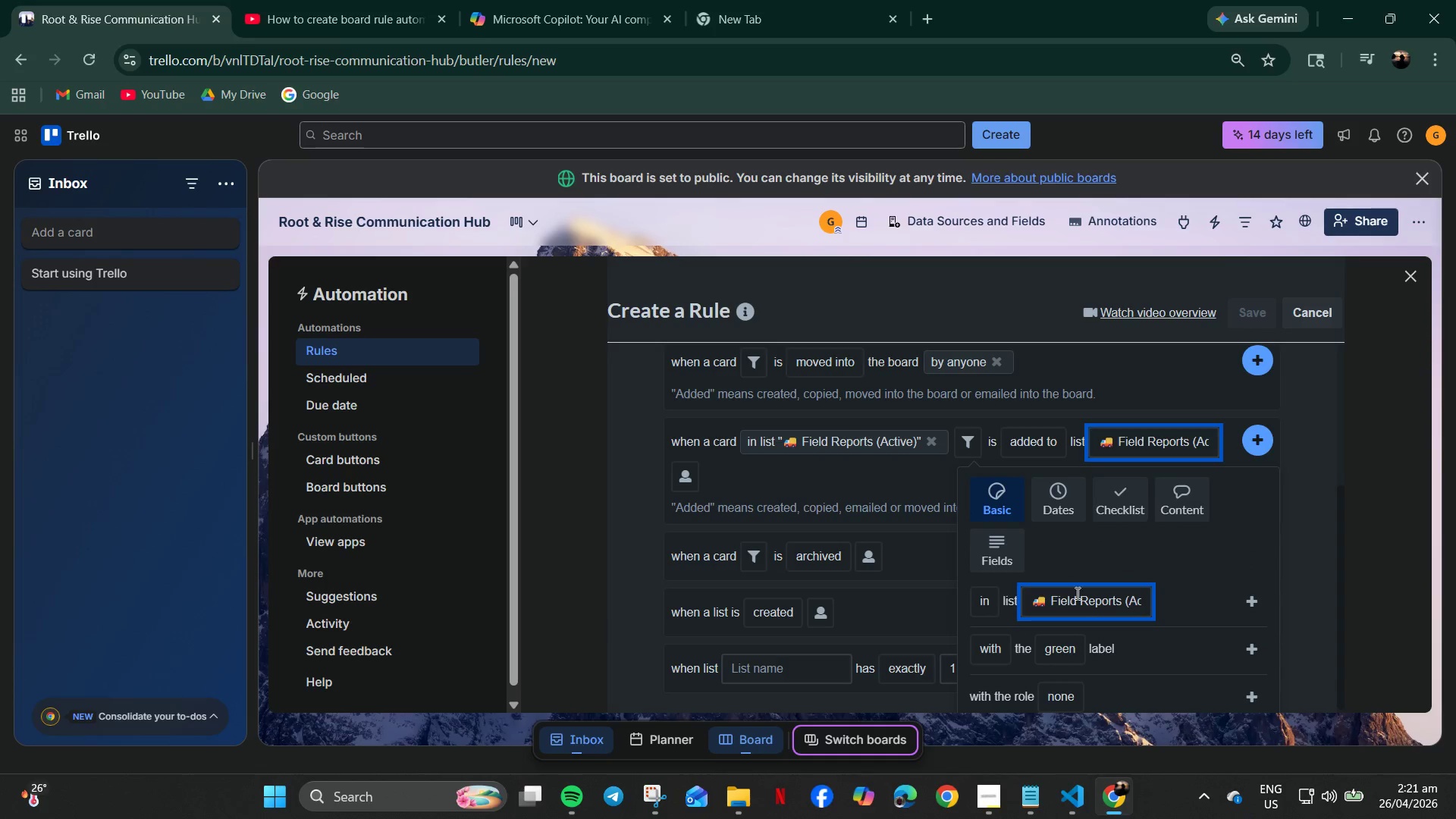 
wait(7.11)
 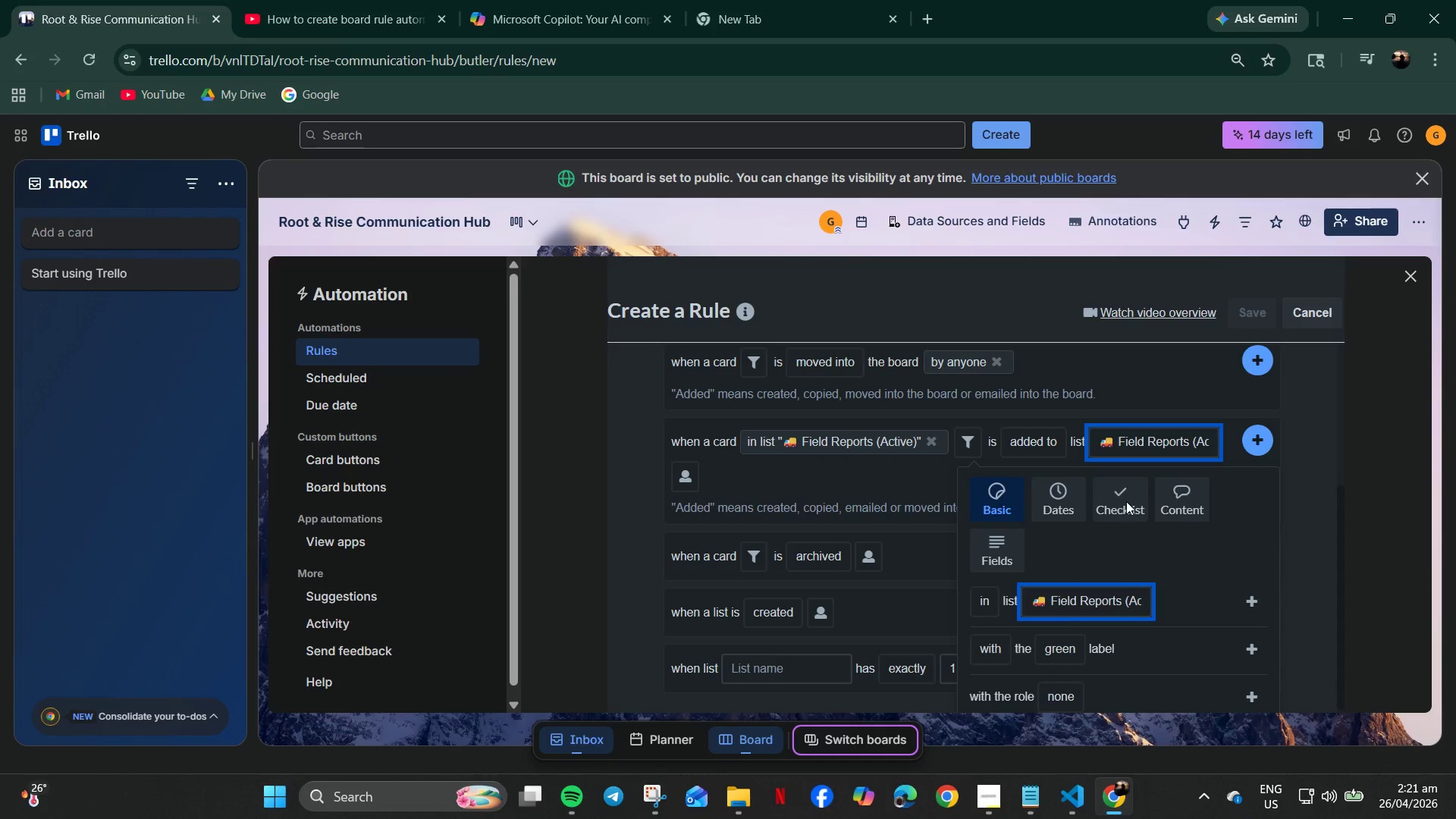 
scroll: coordinate [1057, 642], scroll_direction: down, amount: 1.0
 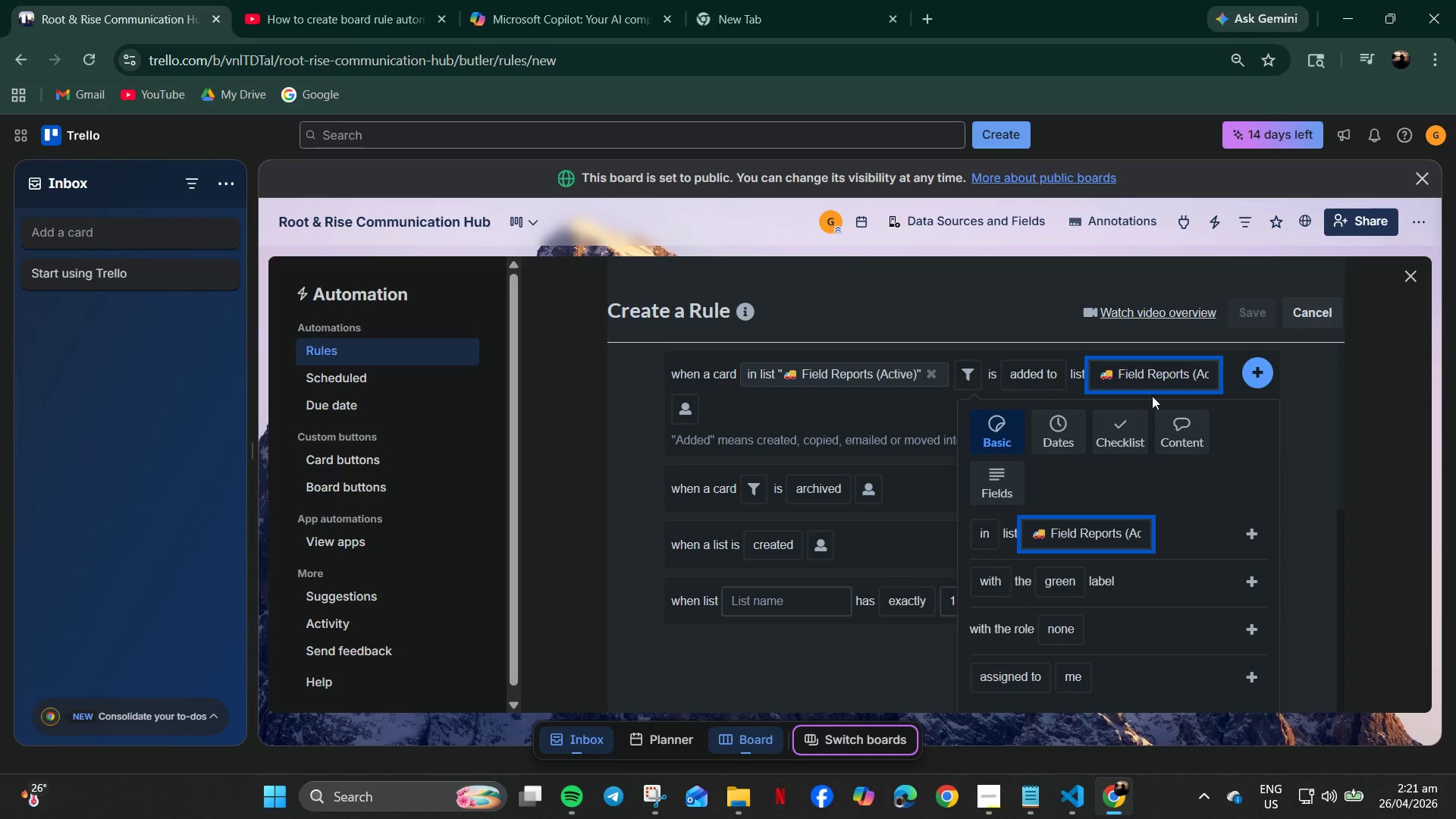 
left_click([1056, 643])
 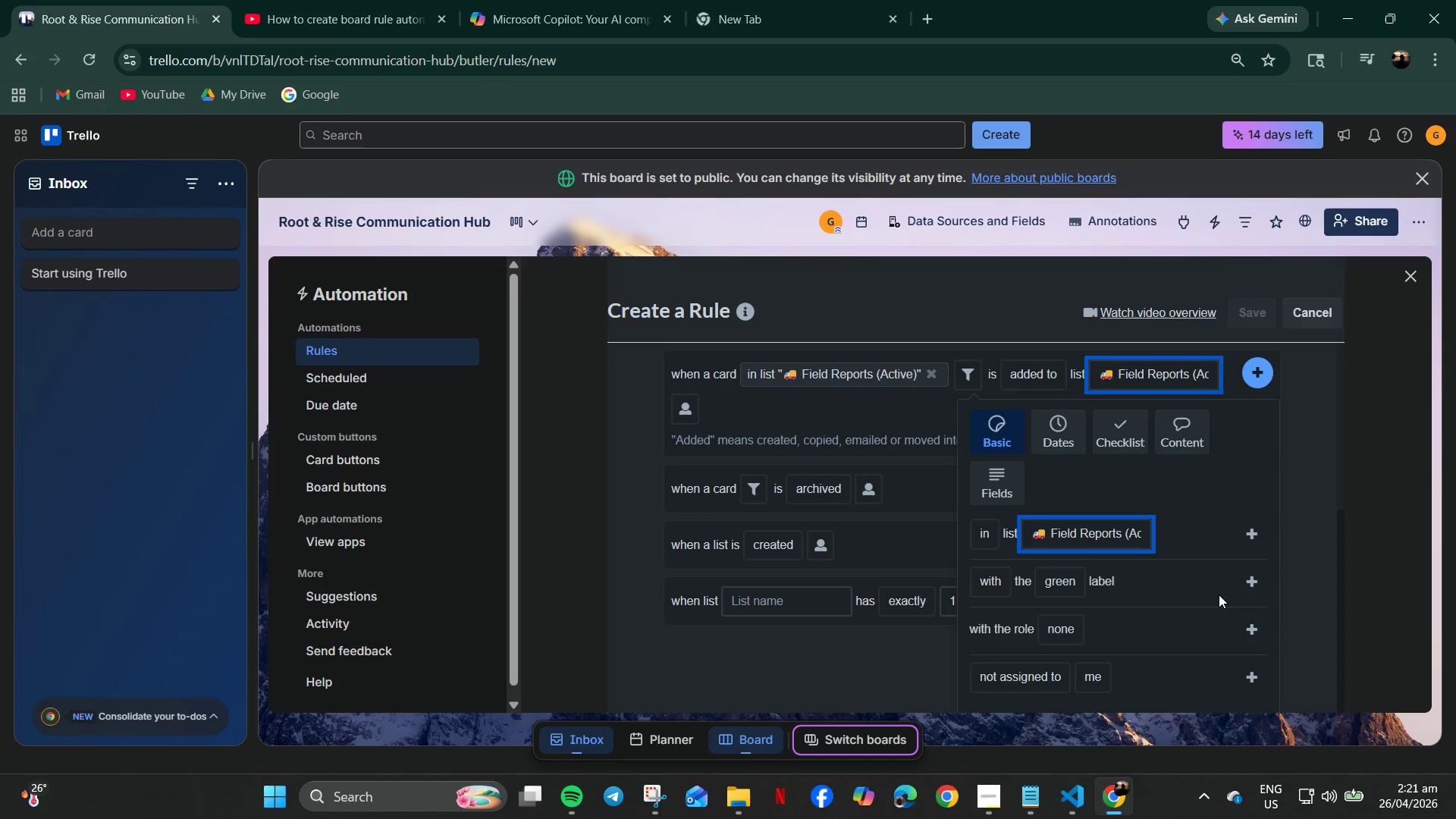 
scroll: coordinate [1078, 605], scroll_direction: down, amount: 2.0
 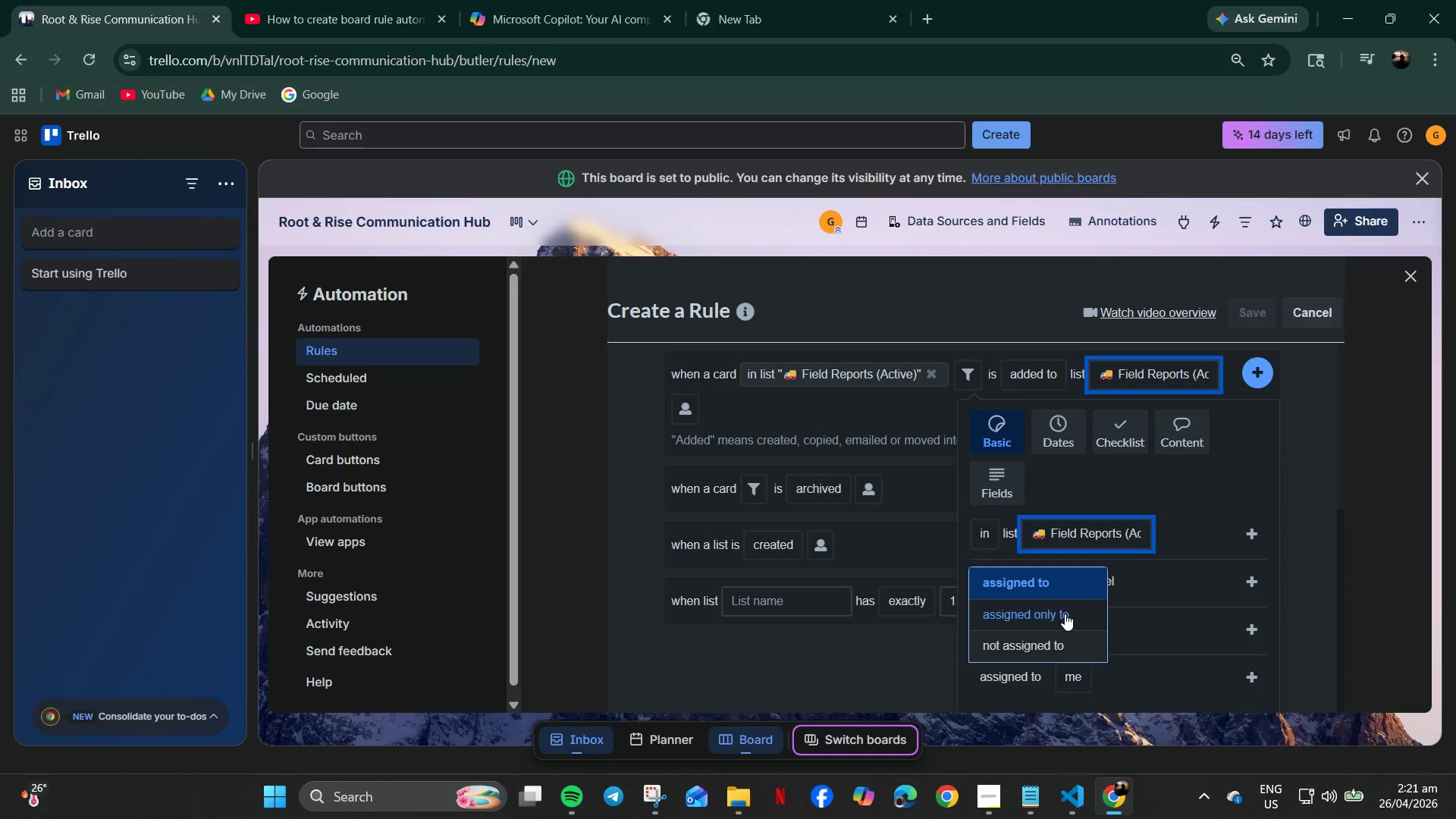 
wait(6.95)
 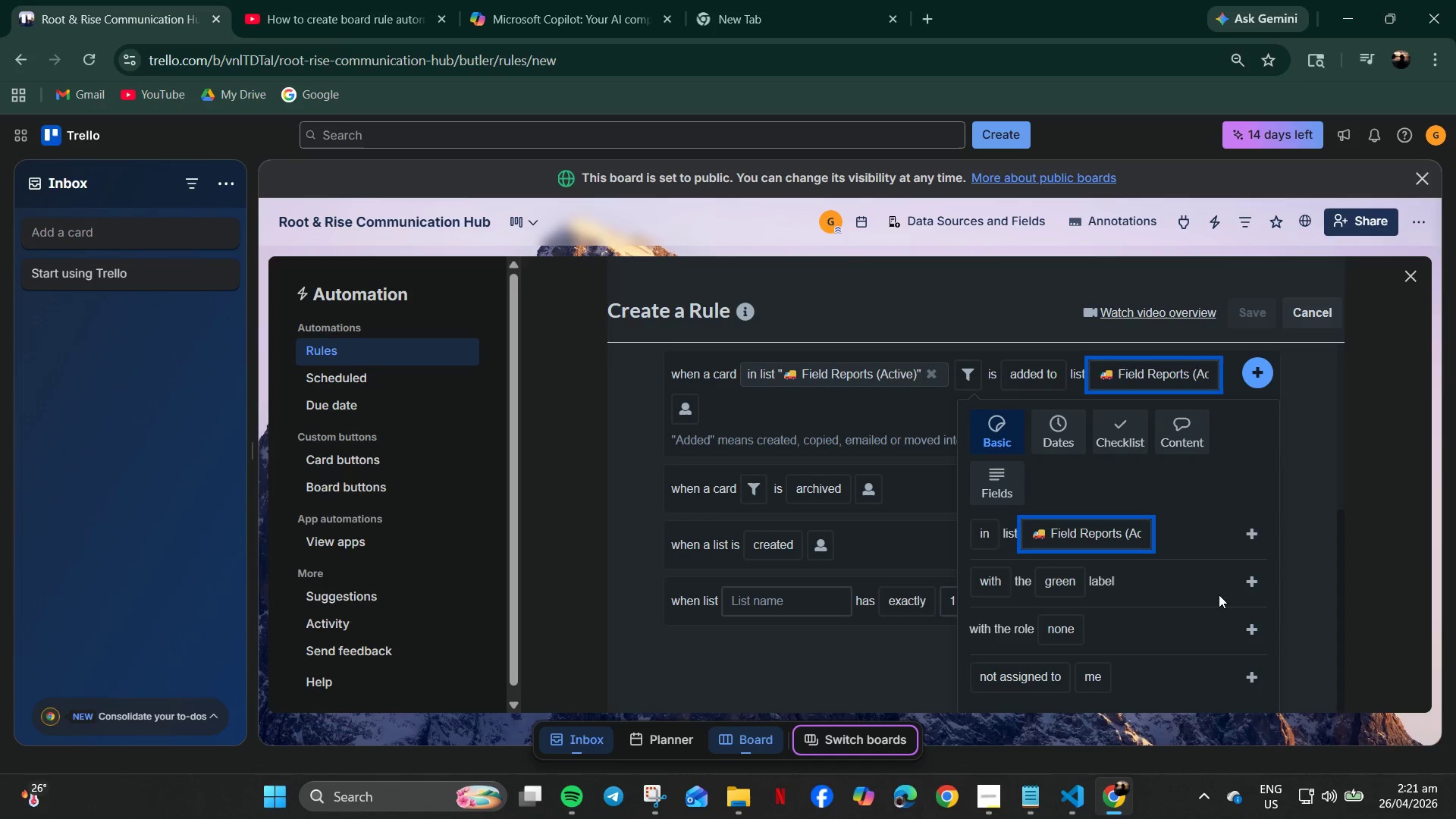 
left_click([1031, 645])
 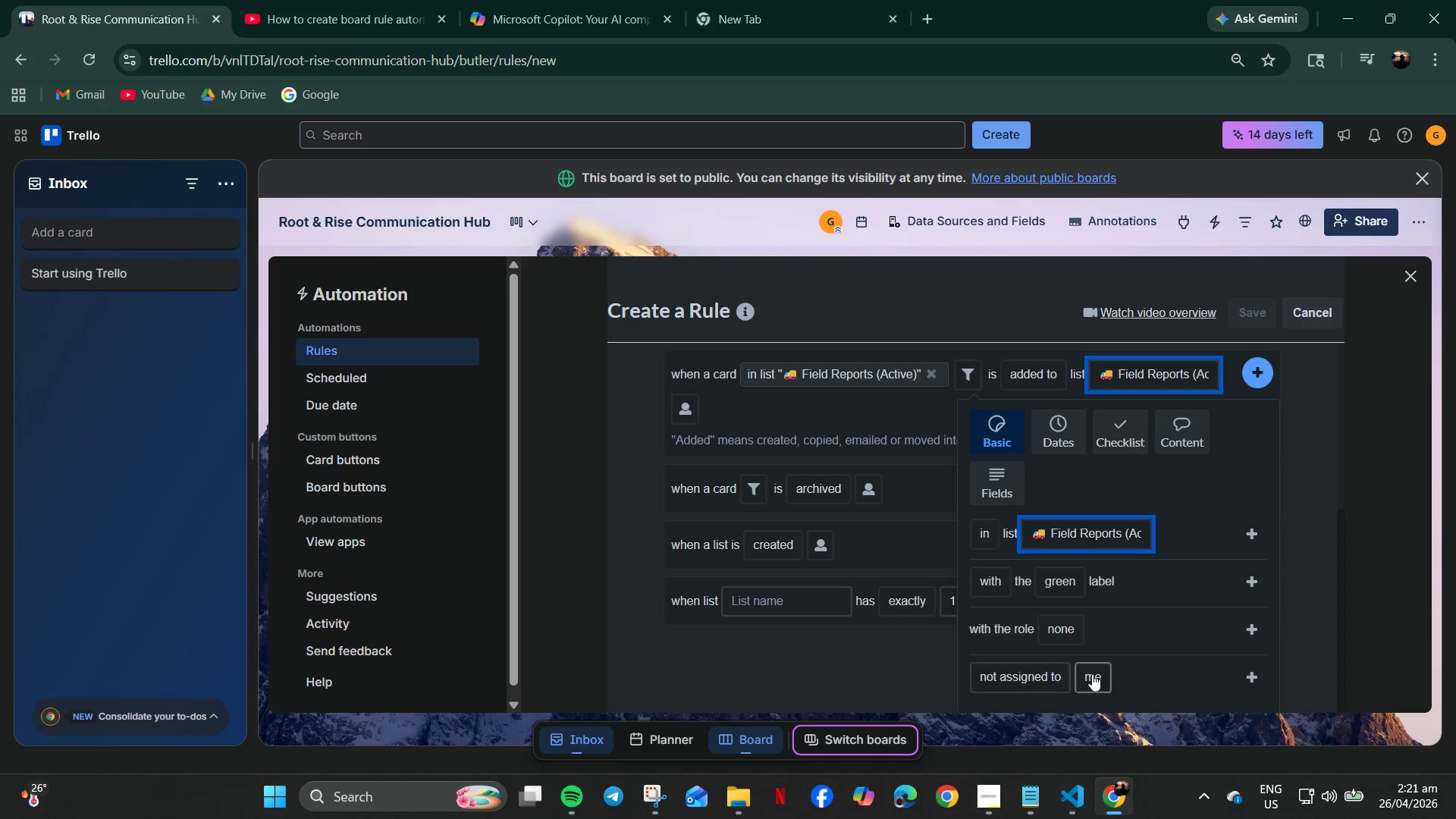 
left_click_drag(start_coordinate=[1109, 679], to_coordinate=[1175, 685])
 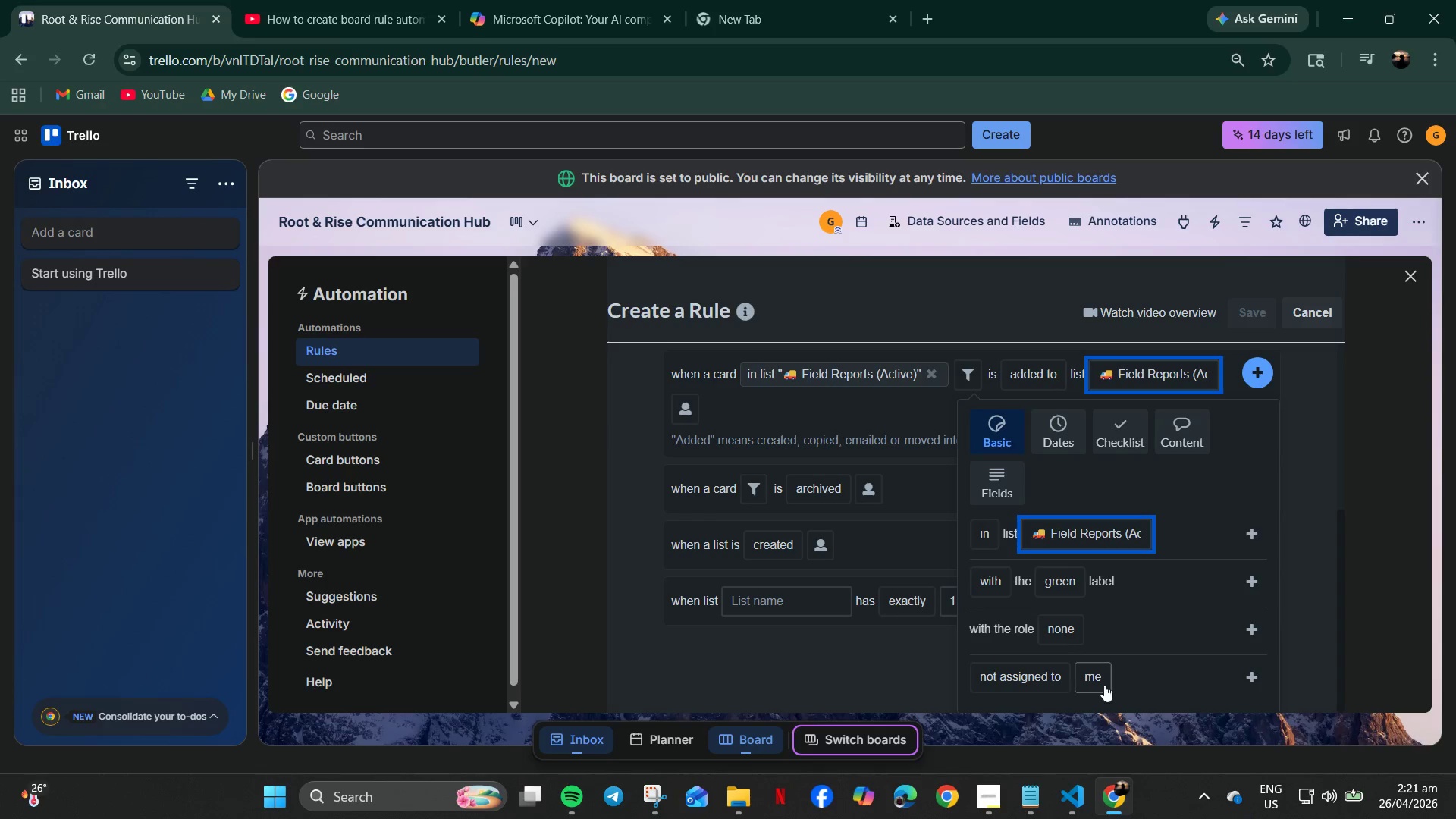 
left_click([1103, 686])
 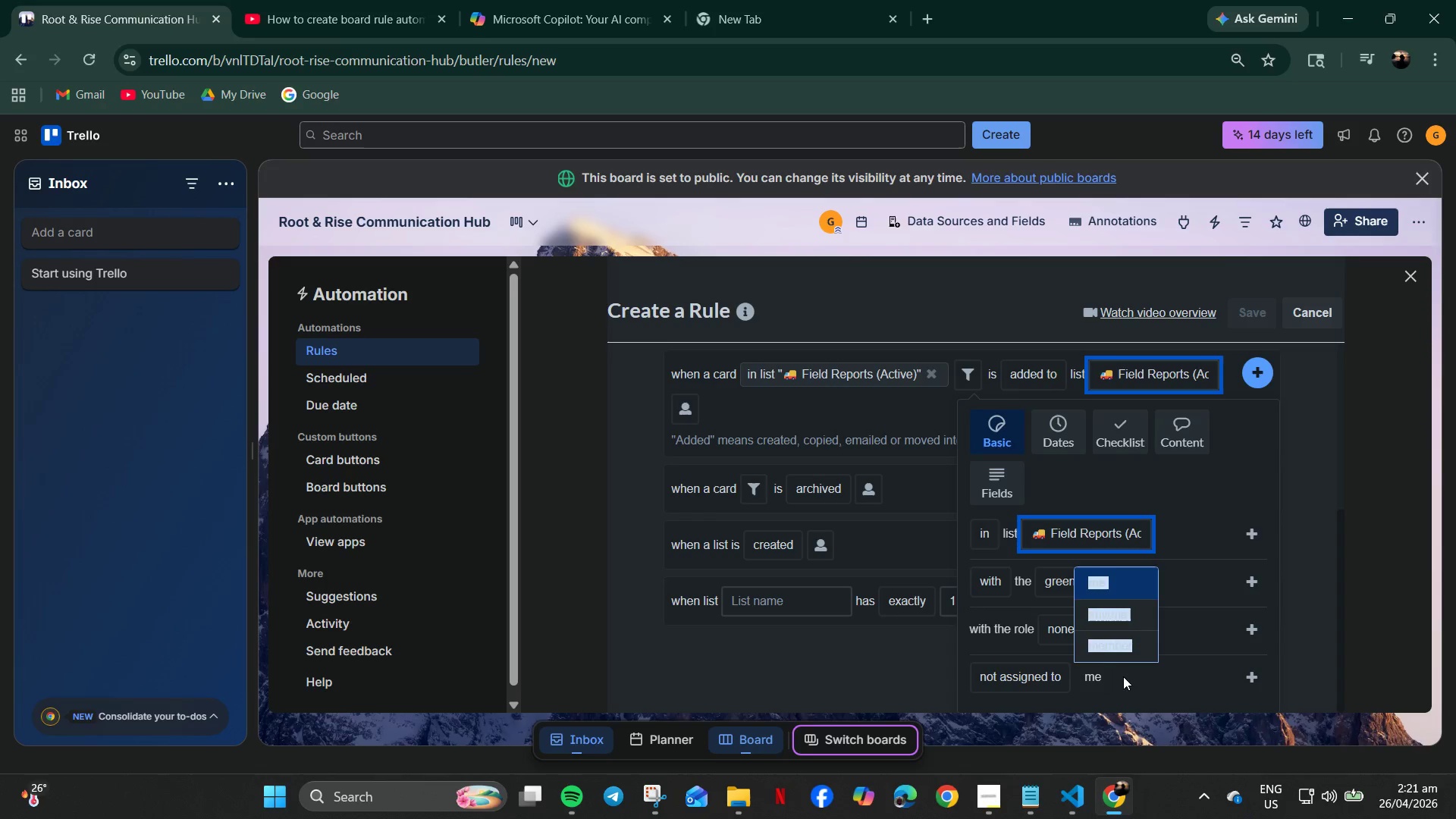 
left_click([1163, 661])
 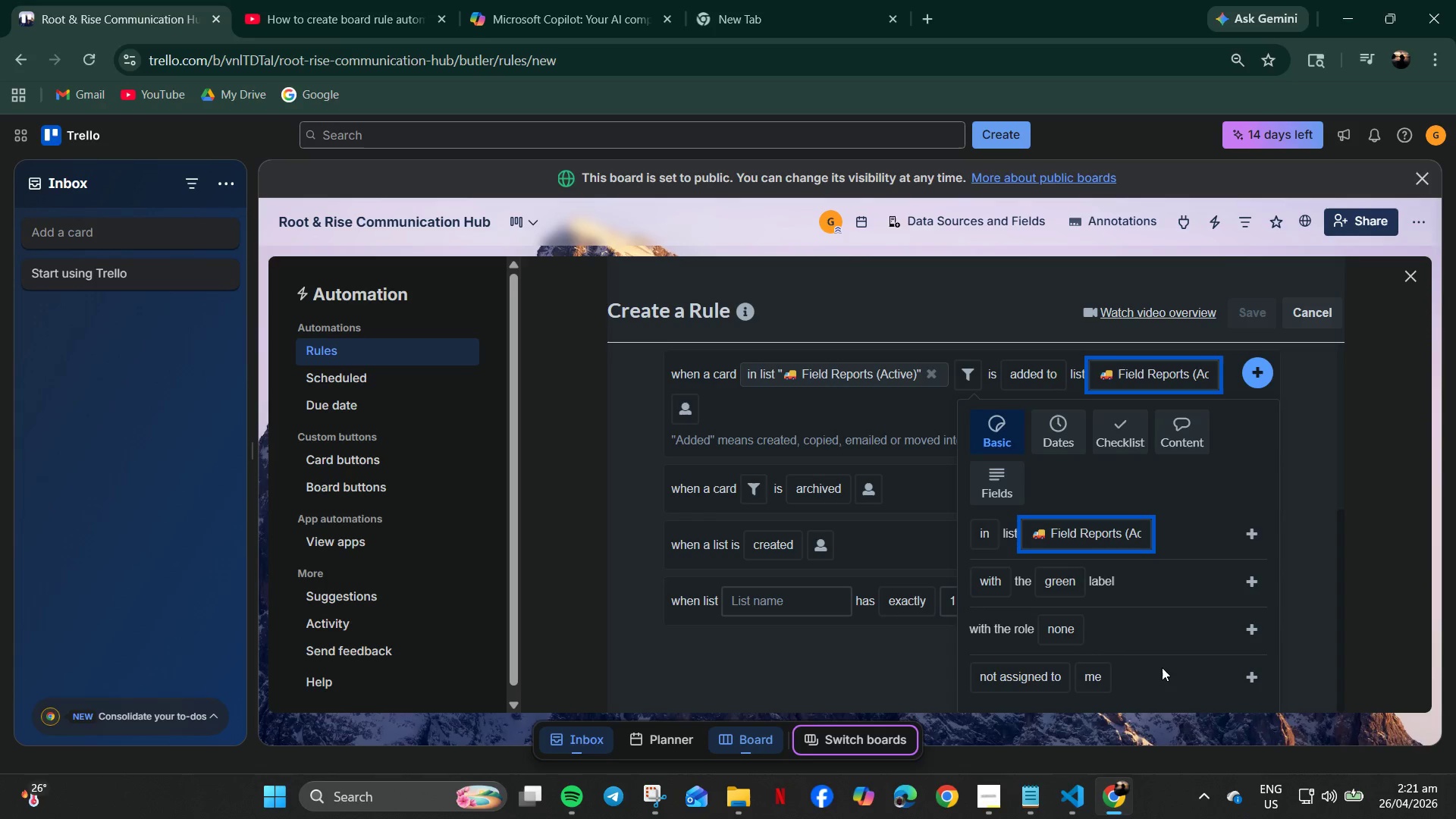 
left_click_drag(start_coordinate=[1162, 670], to_coordinate=[1161, 674])
 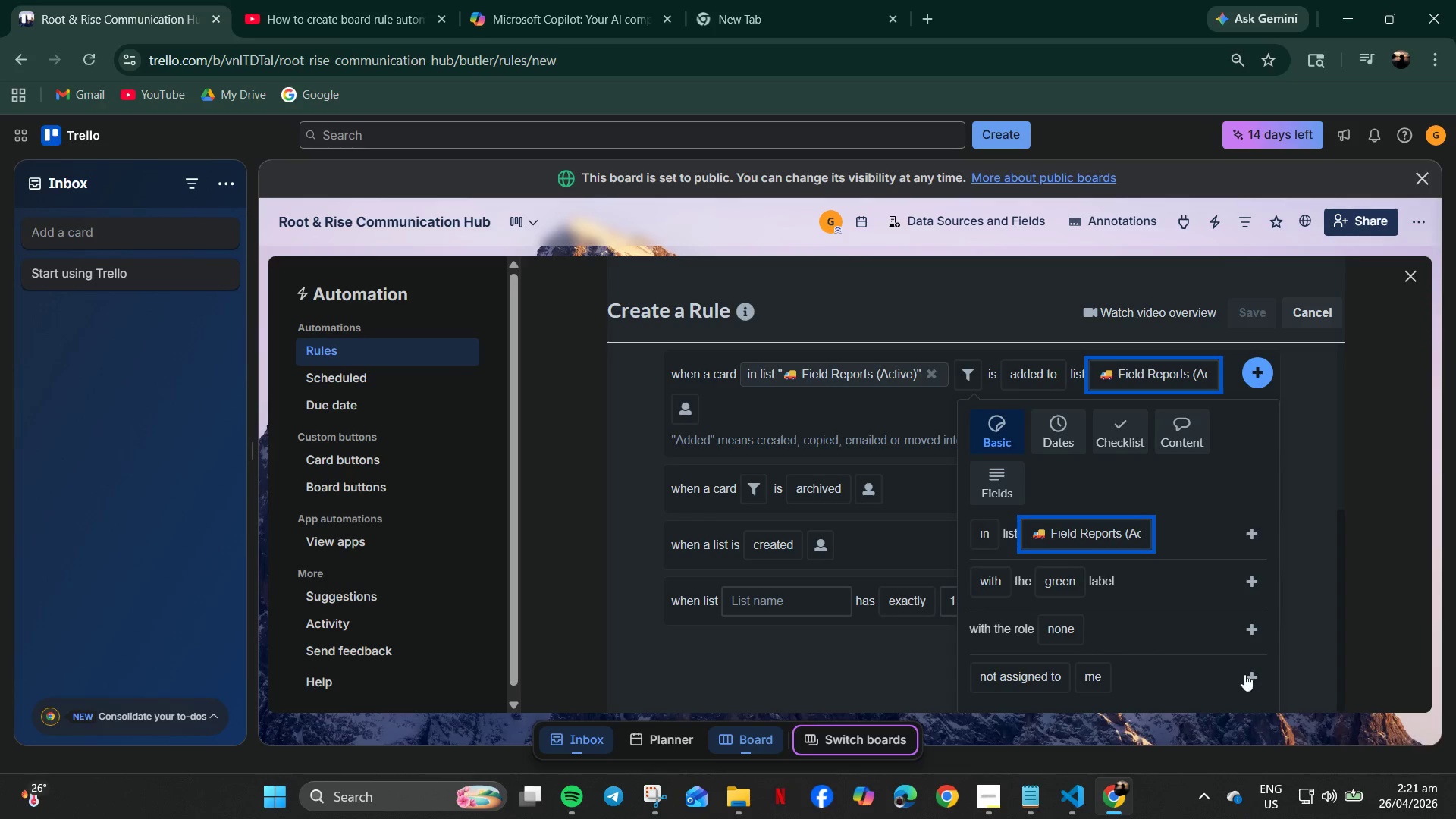 
left_click([1244, 674])
 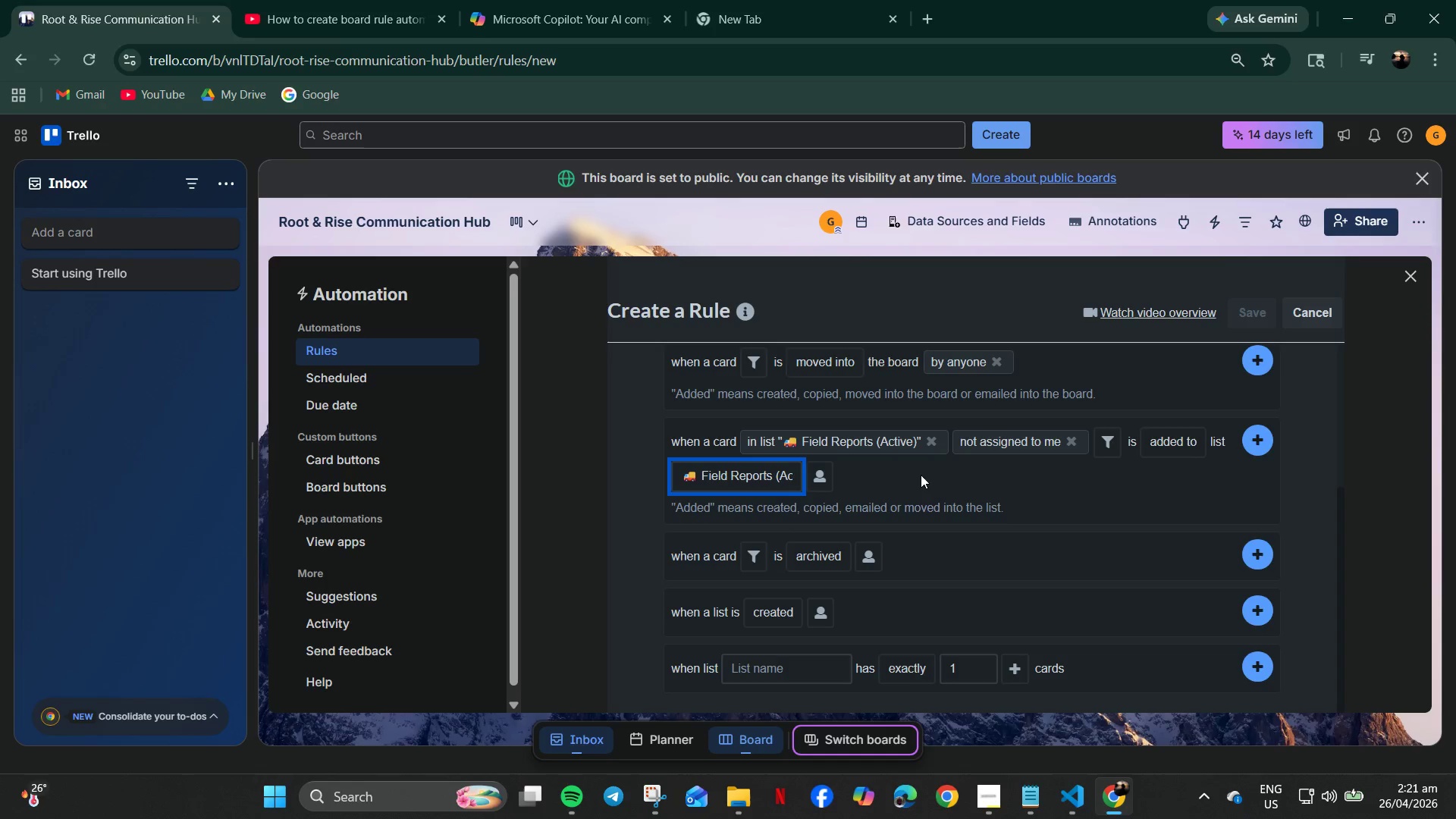 
wait(7.95)
 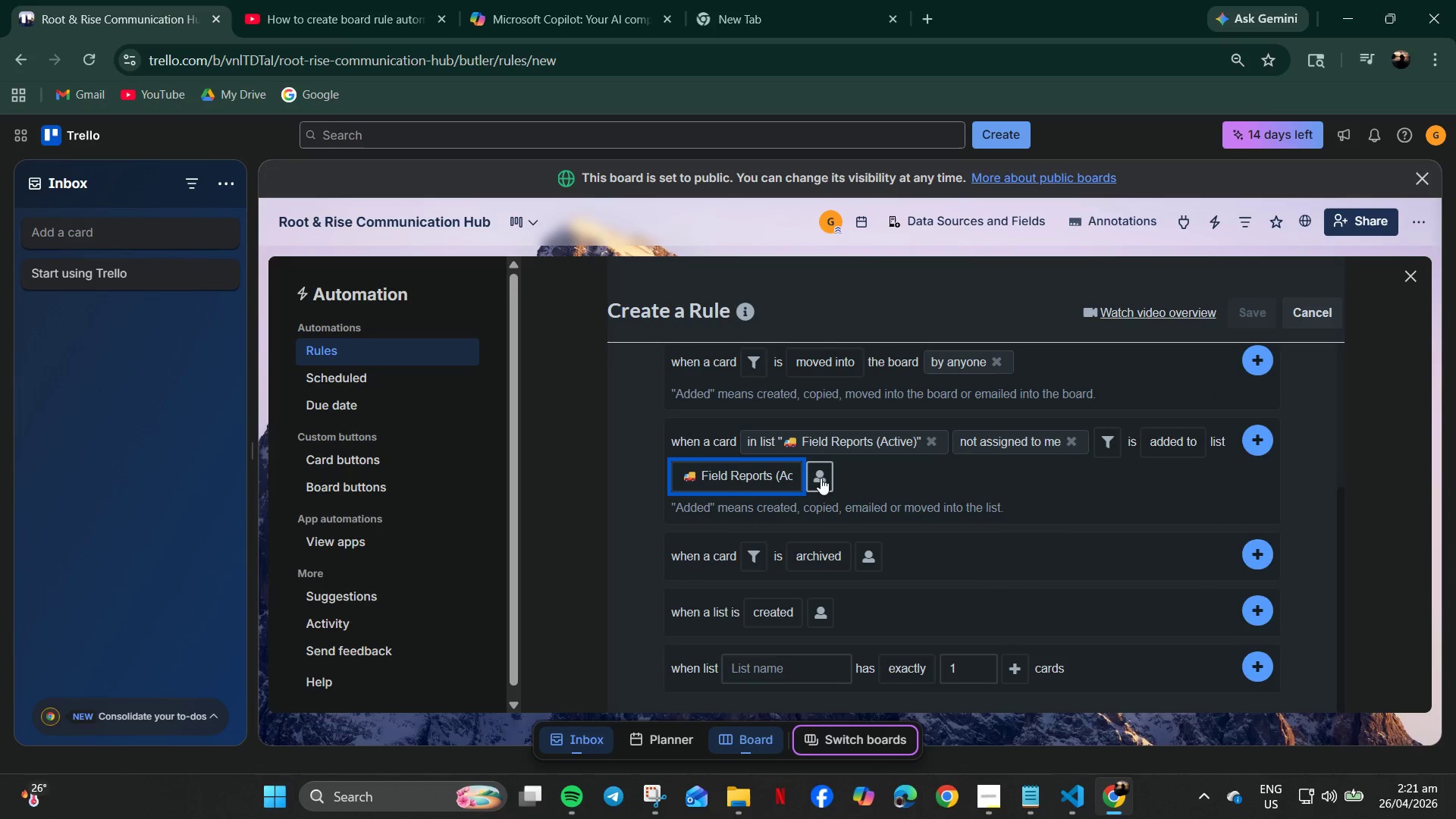 
left_click([1033, 440])
 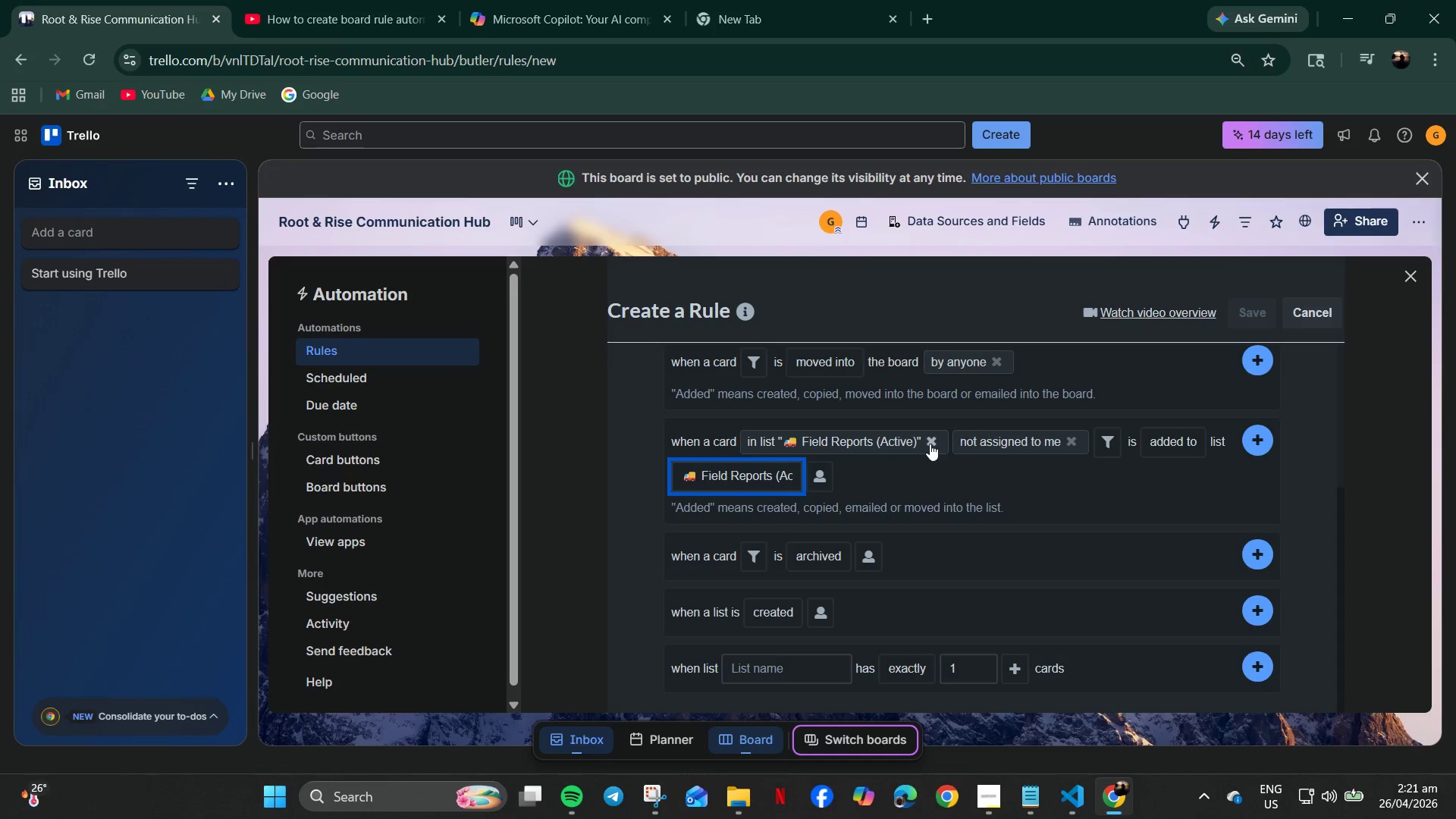 
left_click([874, 444])
 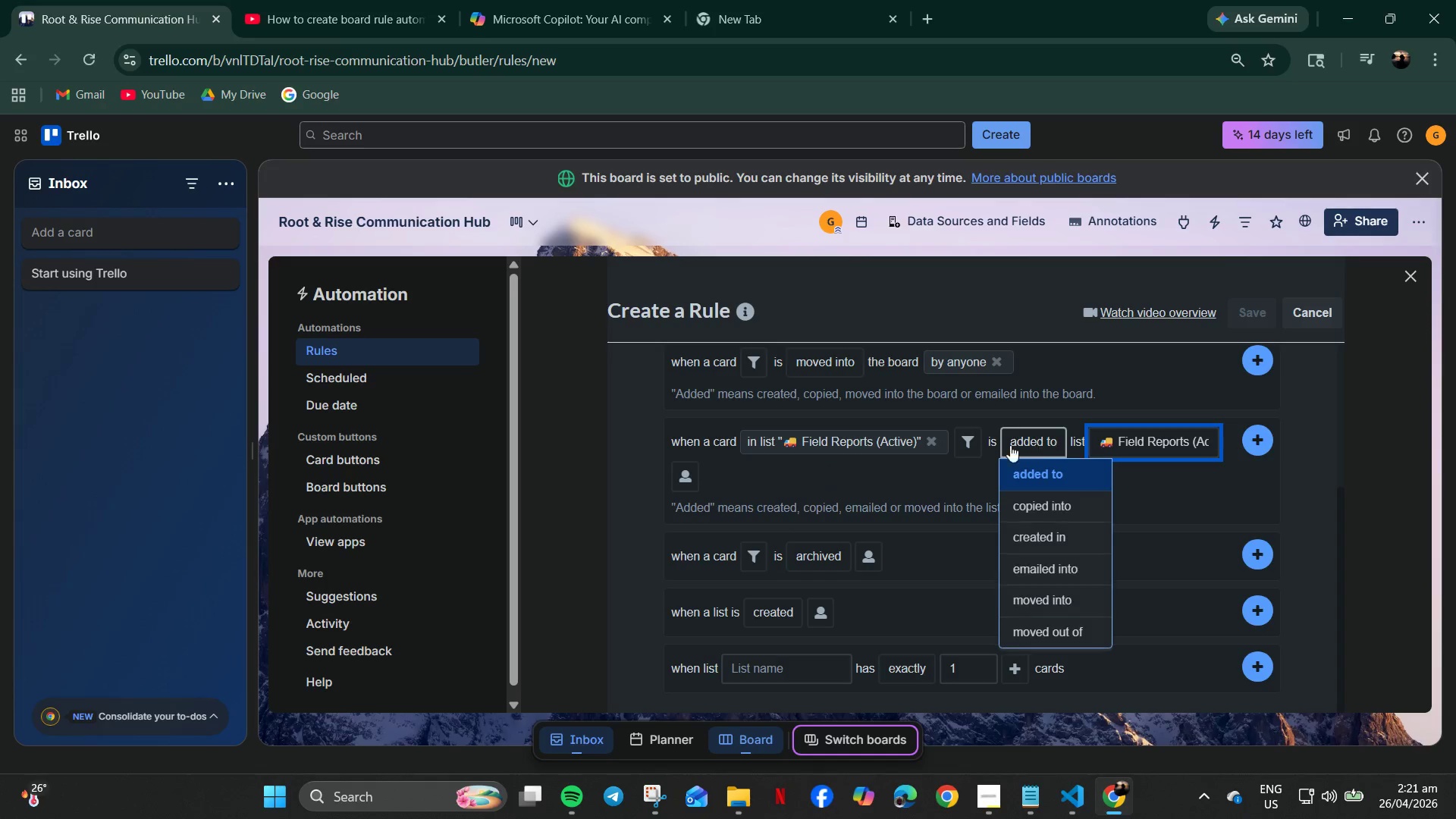 
left_click([977, 447])
 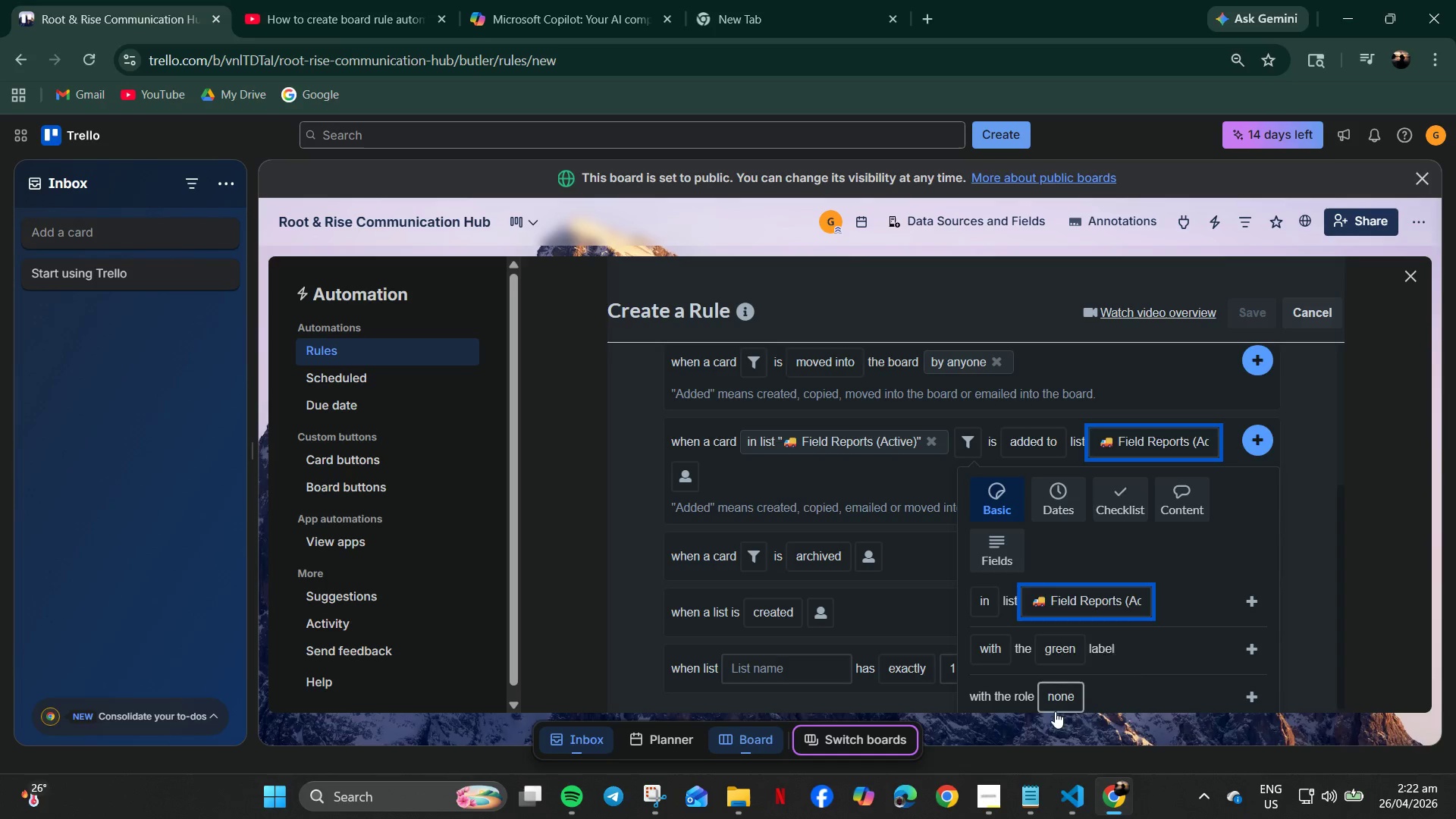 
scroll: coordinate [1012, 679], scroll_direction: down, amount: 4.0
 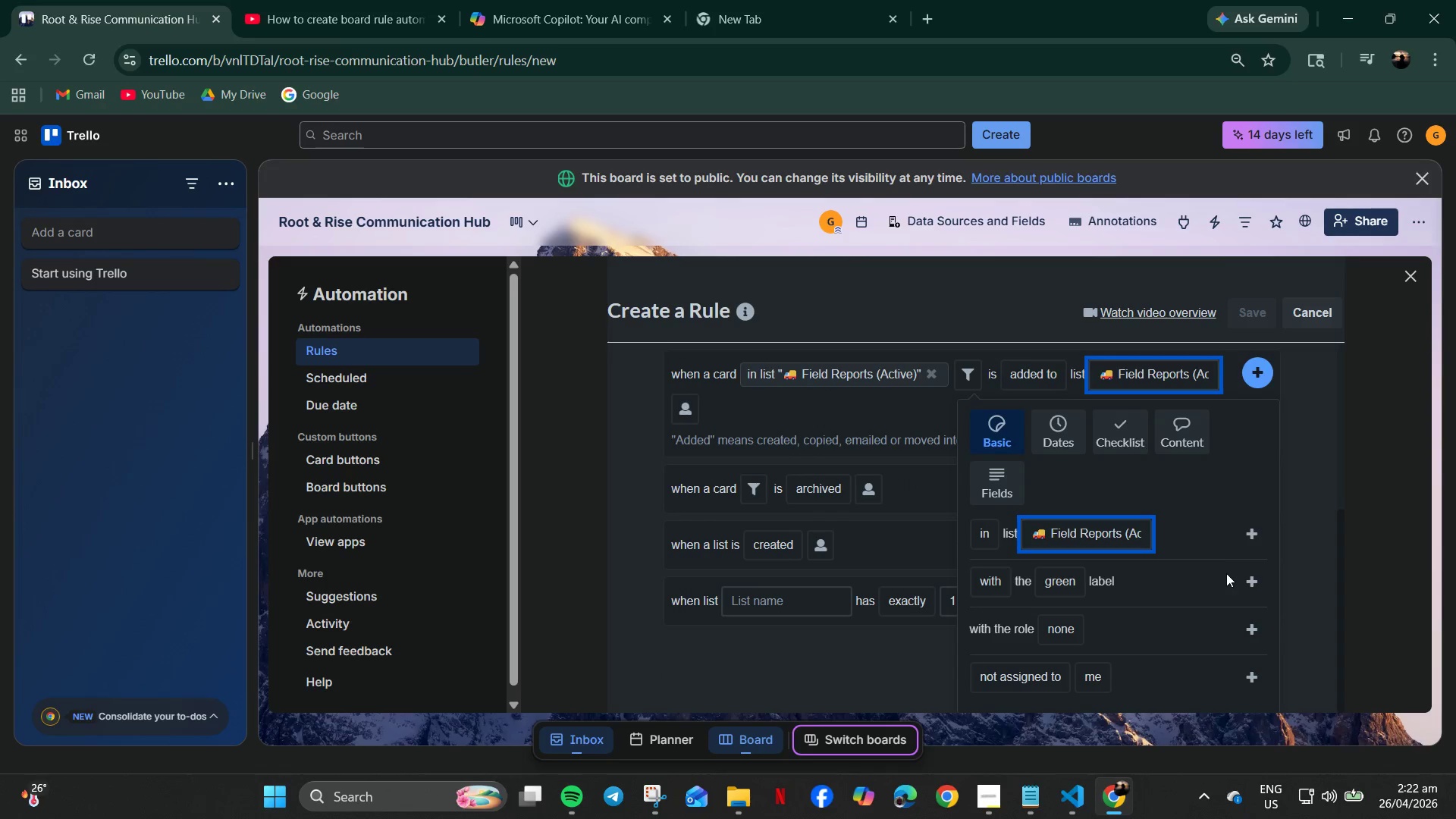 
left_click([971, 371])
 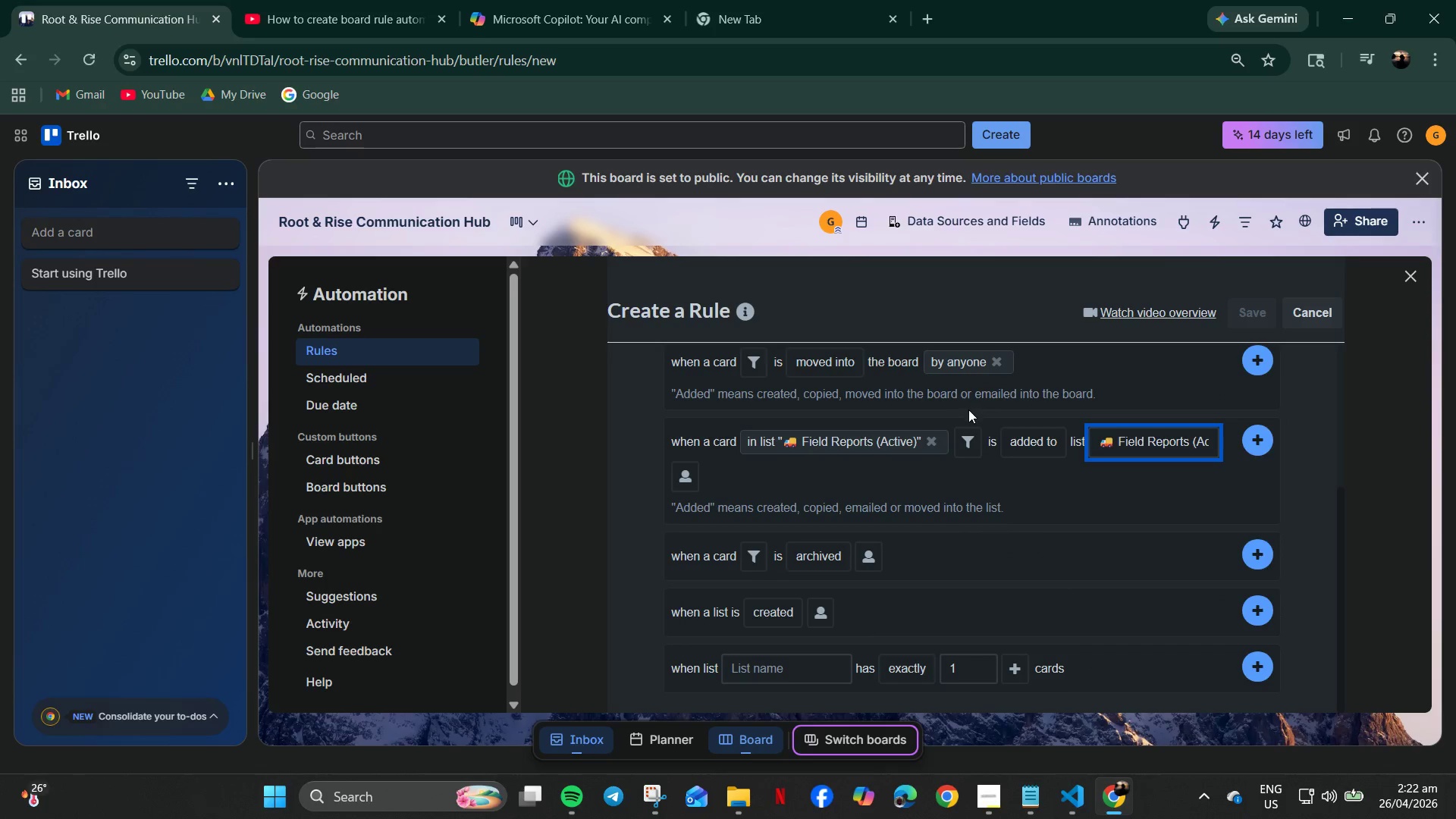 
left_click([973, 442])
 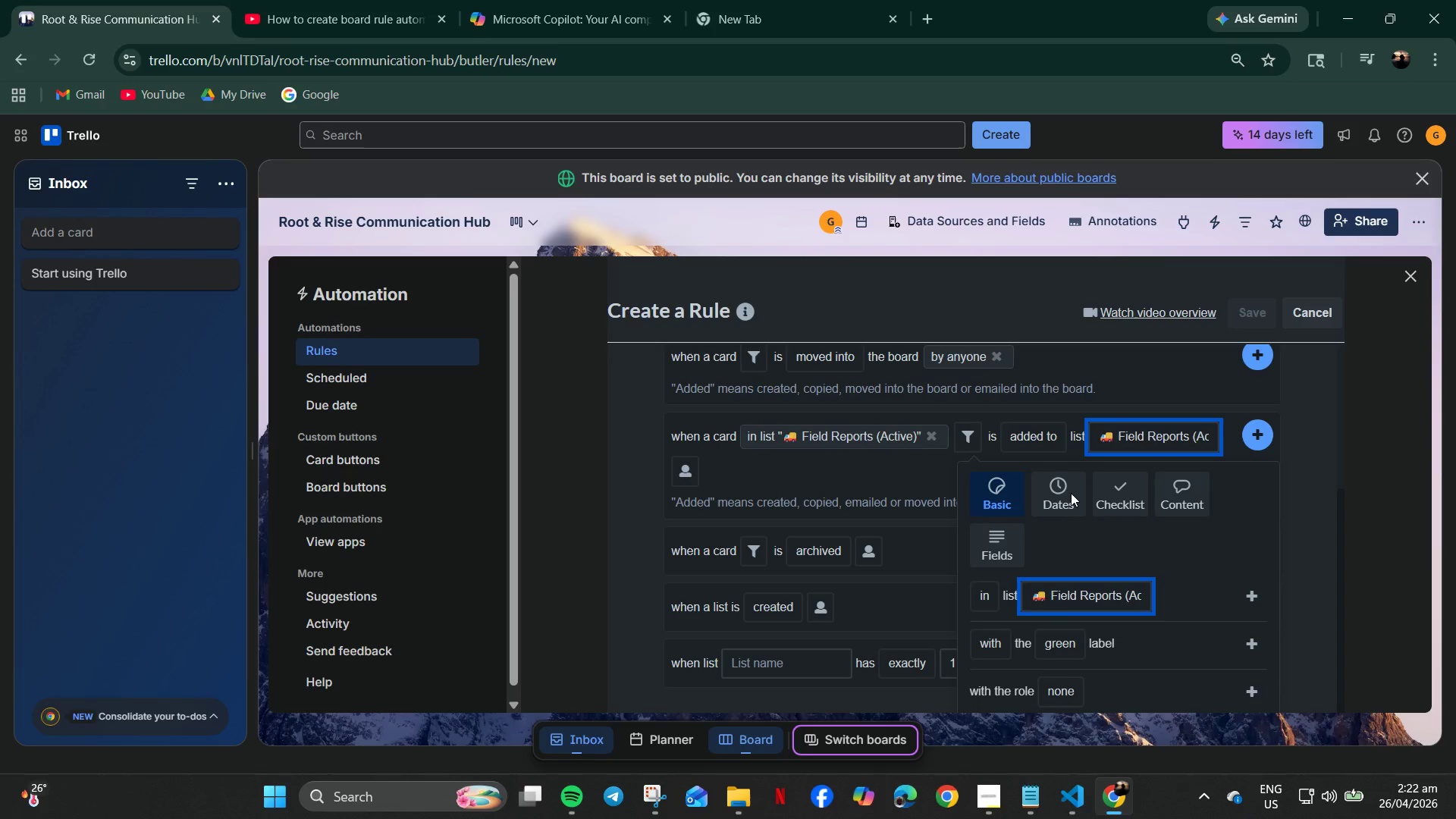 
scroll: coordinate [1098, 667], scroll_direction: down, amount: 3.0
 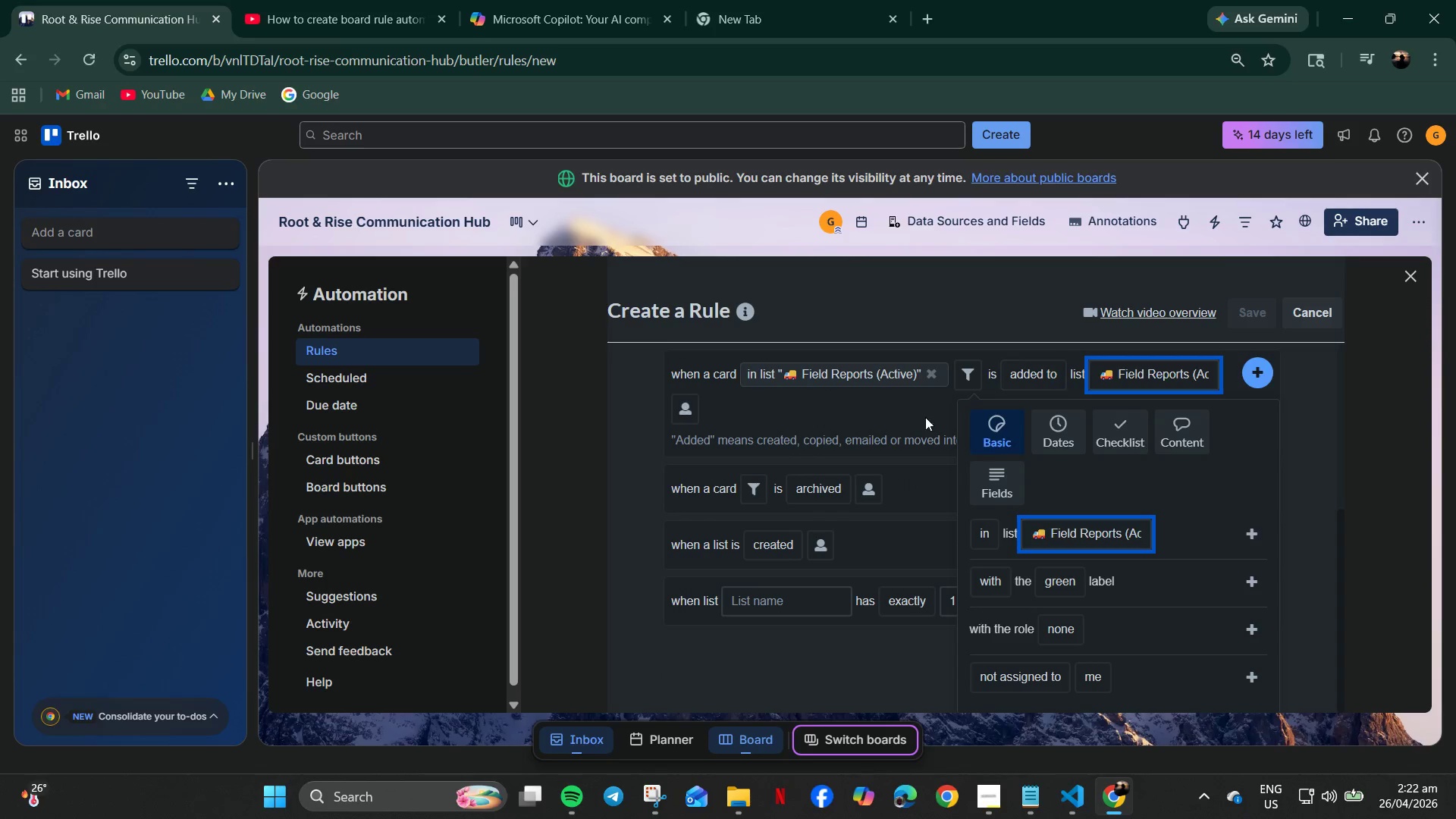 
wait(9.4)
 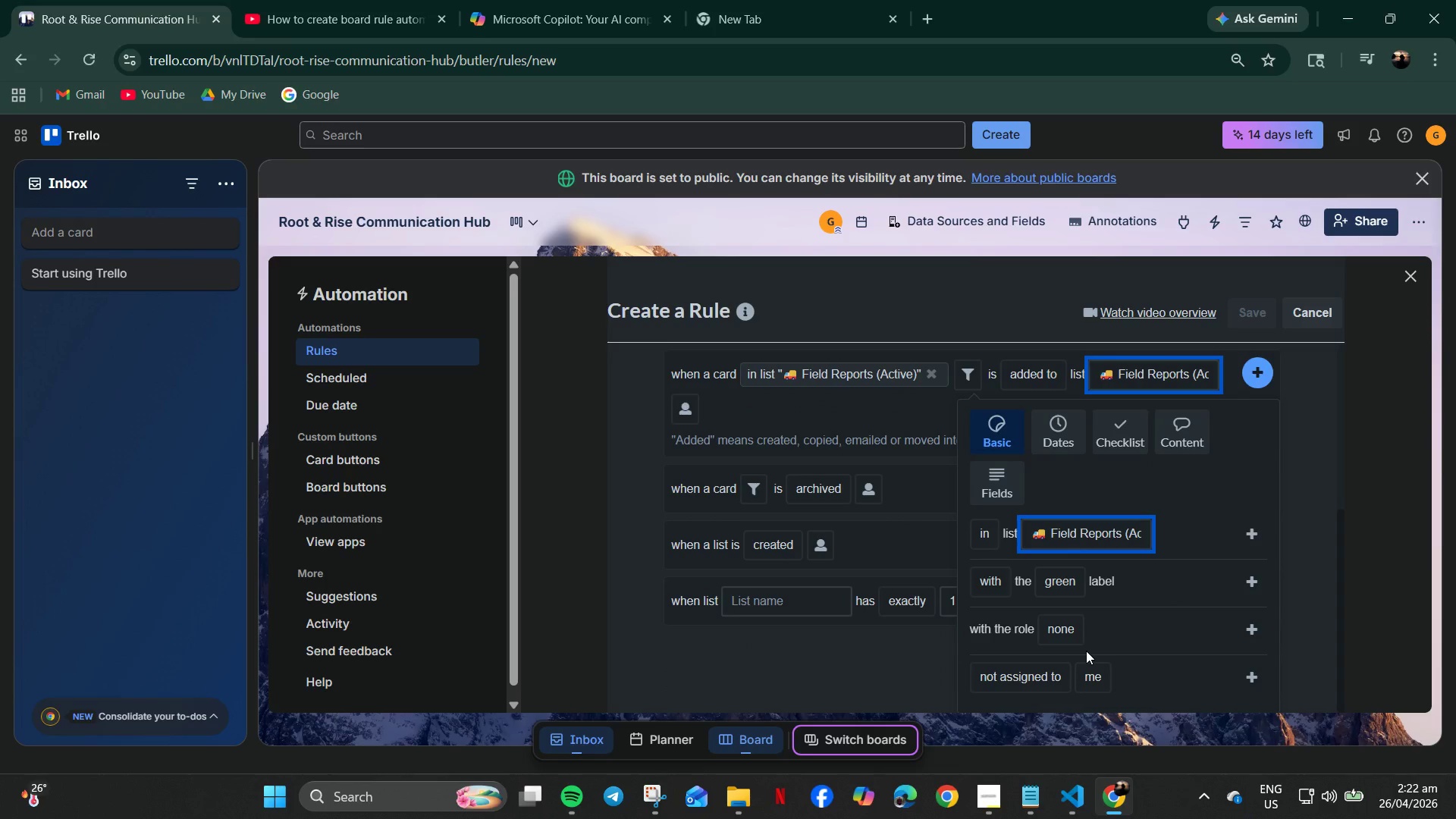 
double_click([1062, 432])
 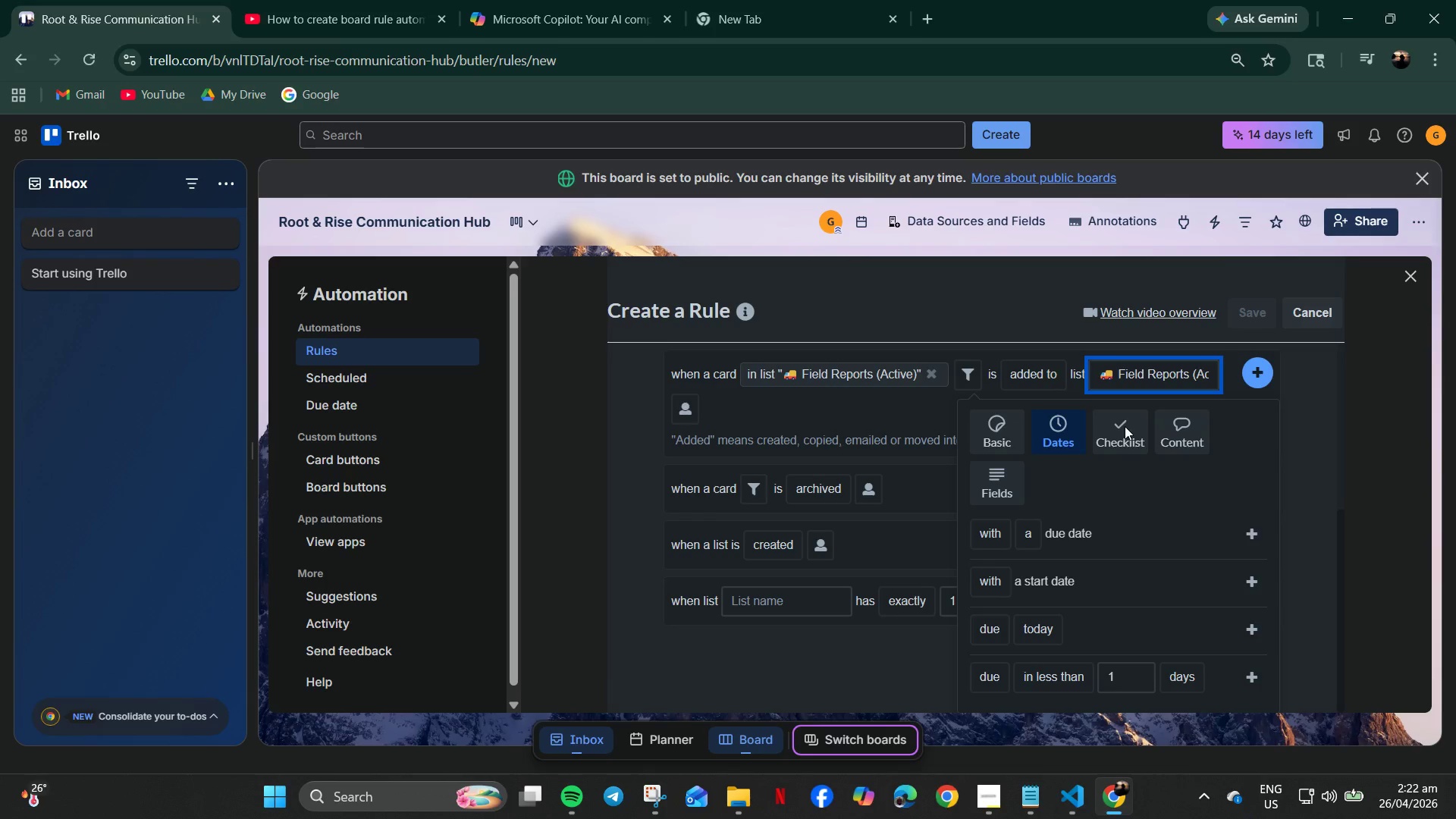 
scroll: coordinate [1086, 651], scroll_direction: down, amount: 2.0
 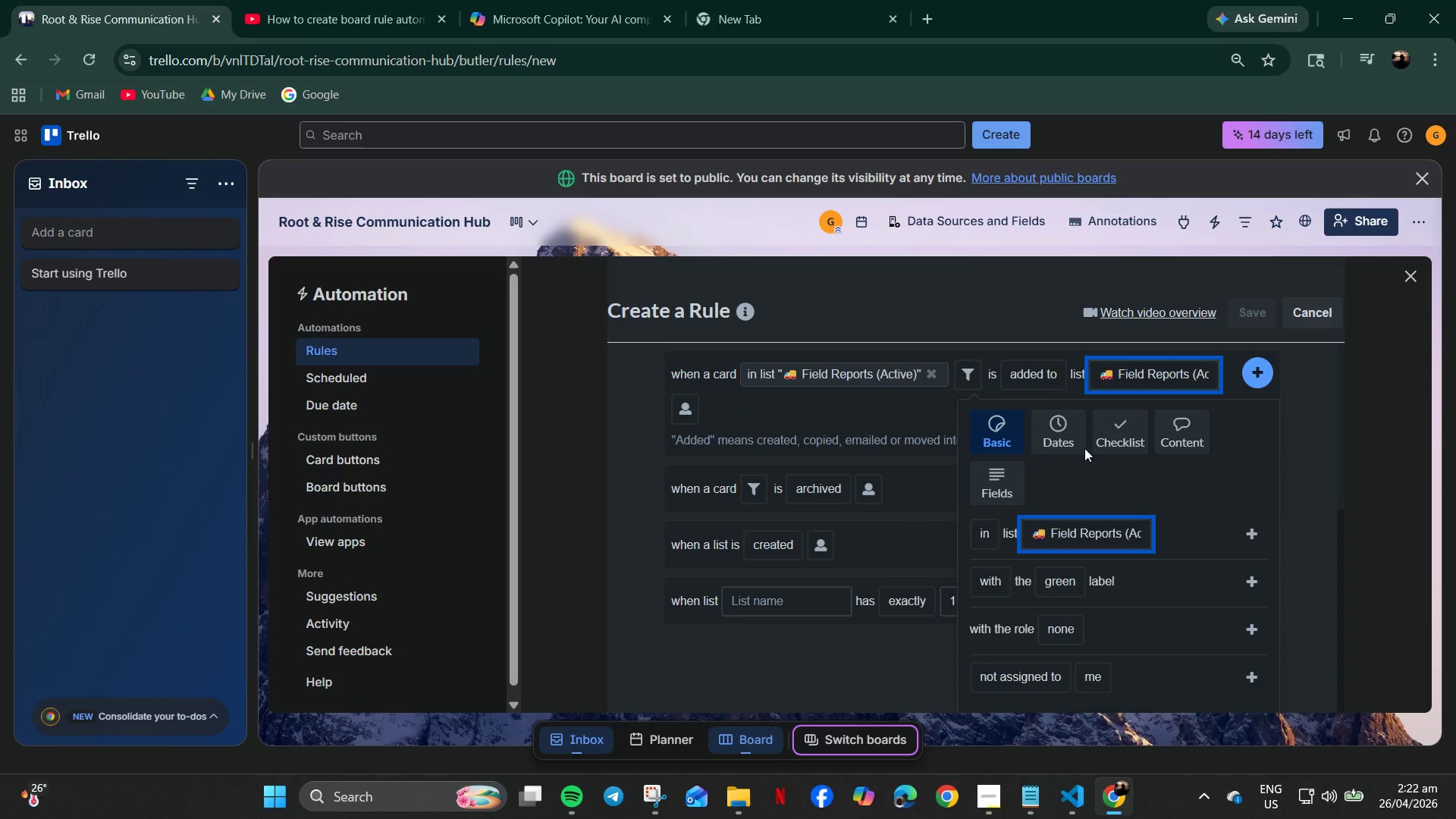 
left_click([1126, 425])
 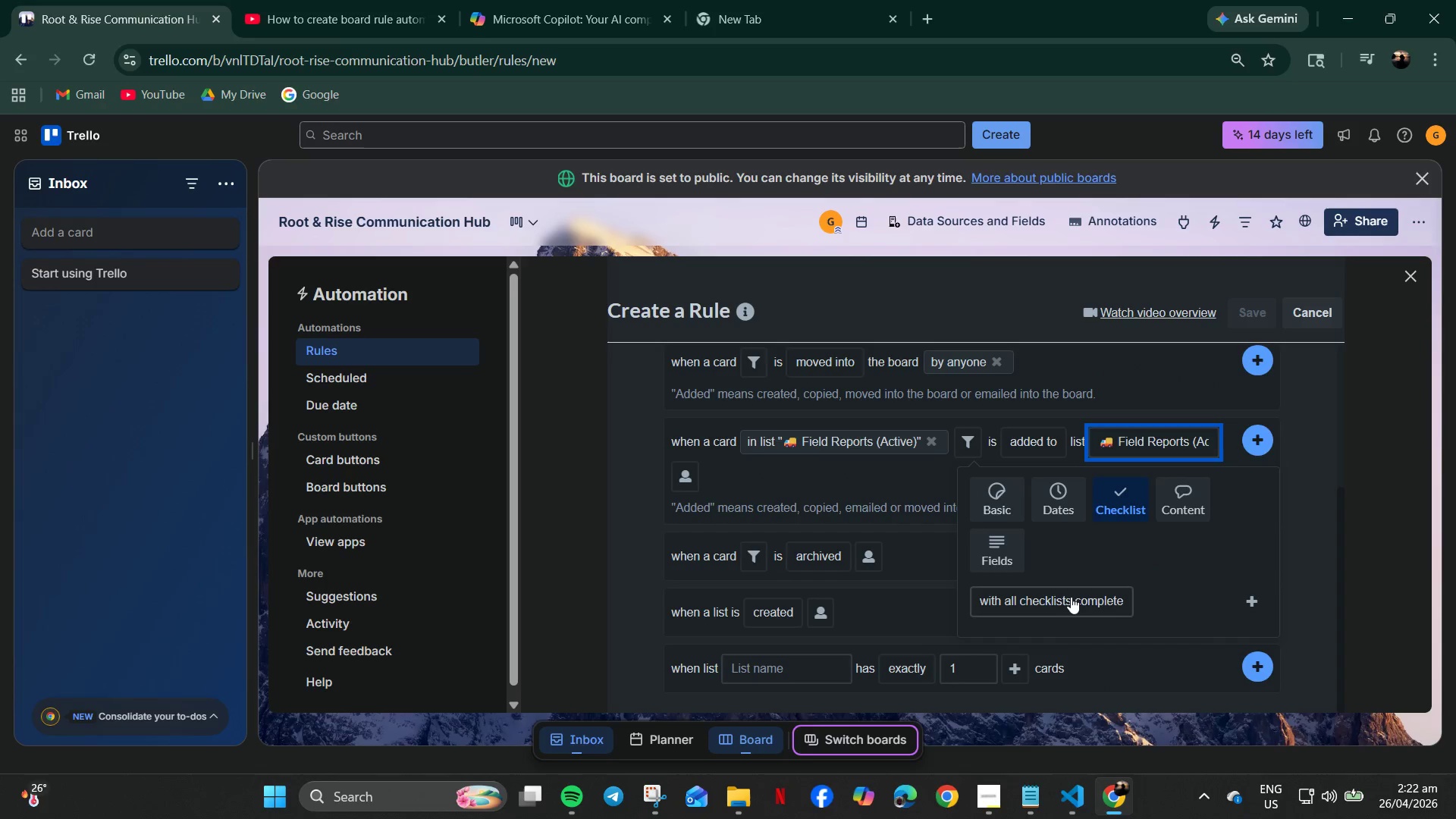 
left_click([1189, 499])
 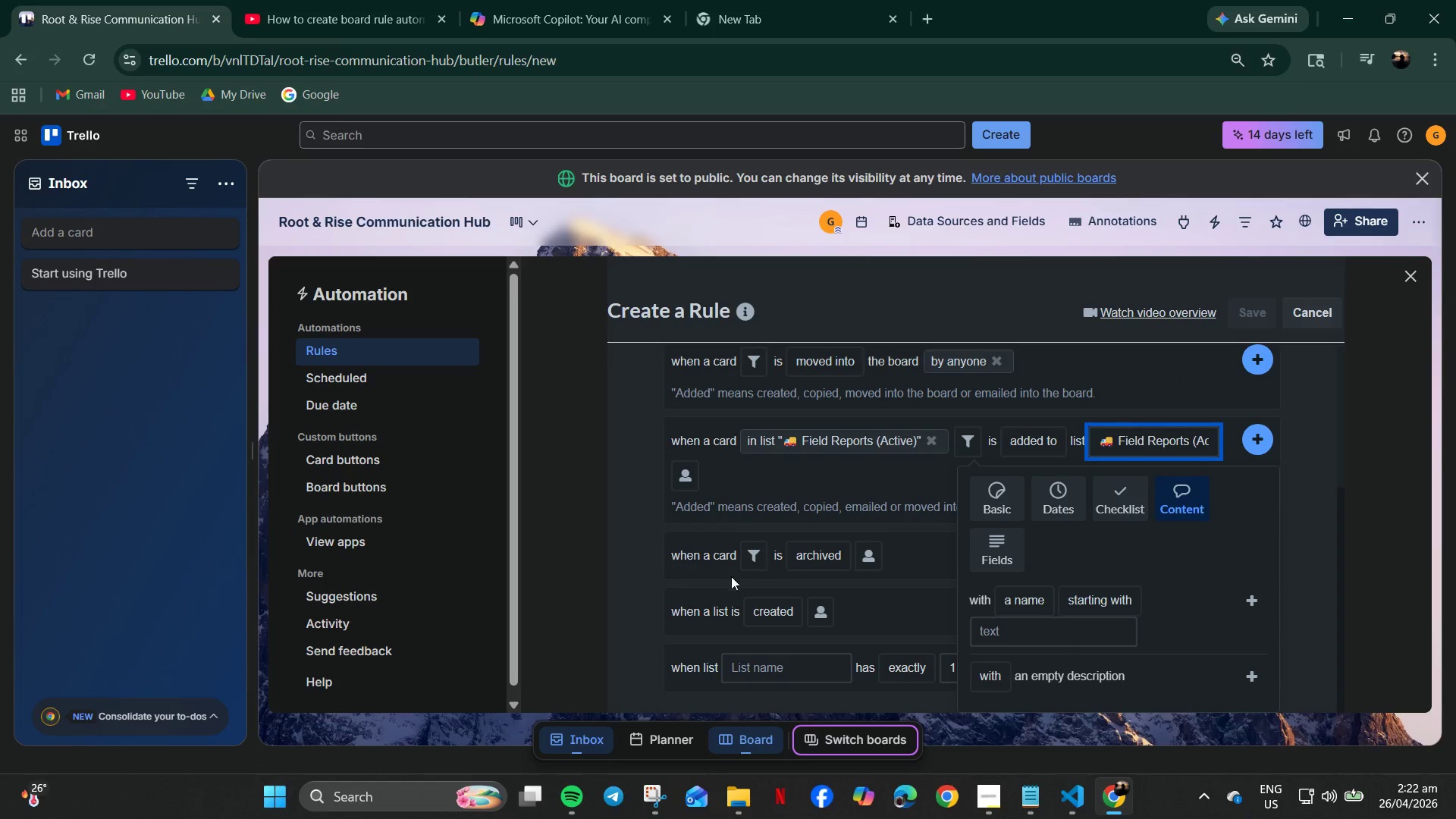 
scroll: coordinate [858, 604], scroll_direction: none, amount: 0.0
 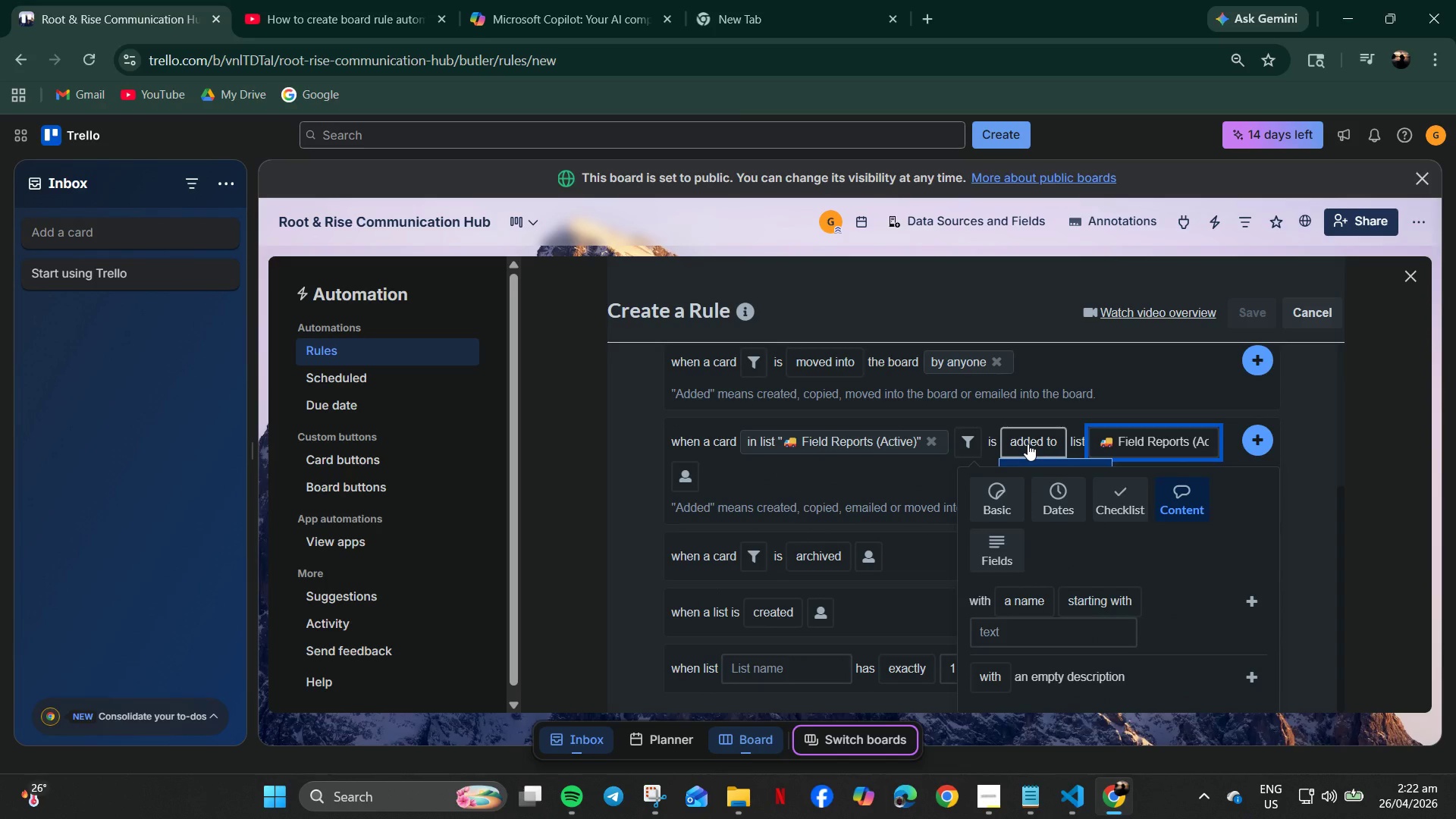 
left_click([1028, 444])
 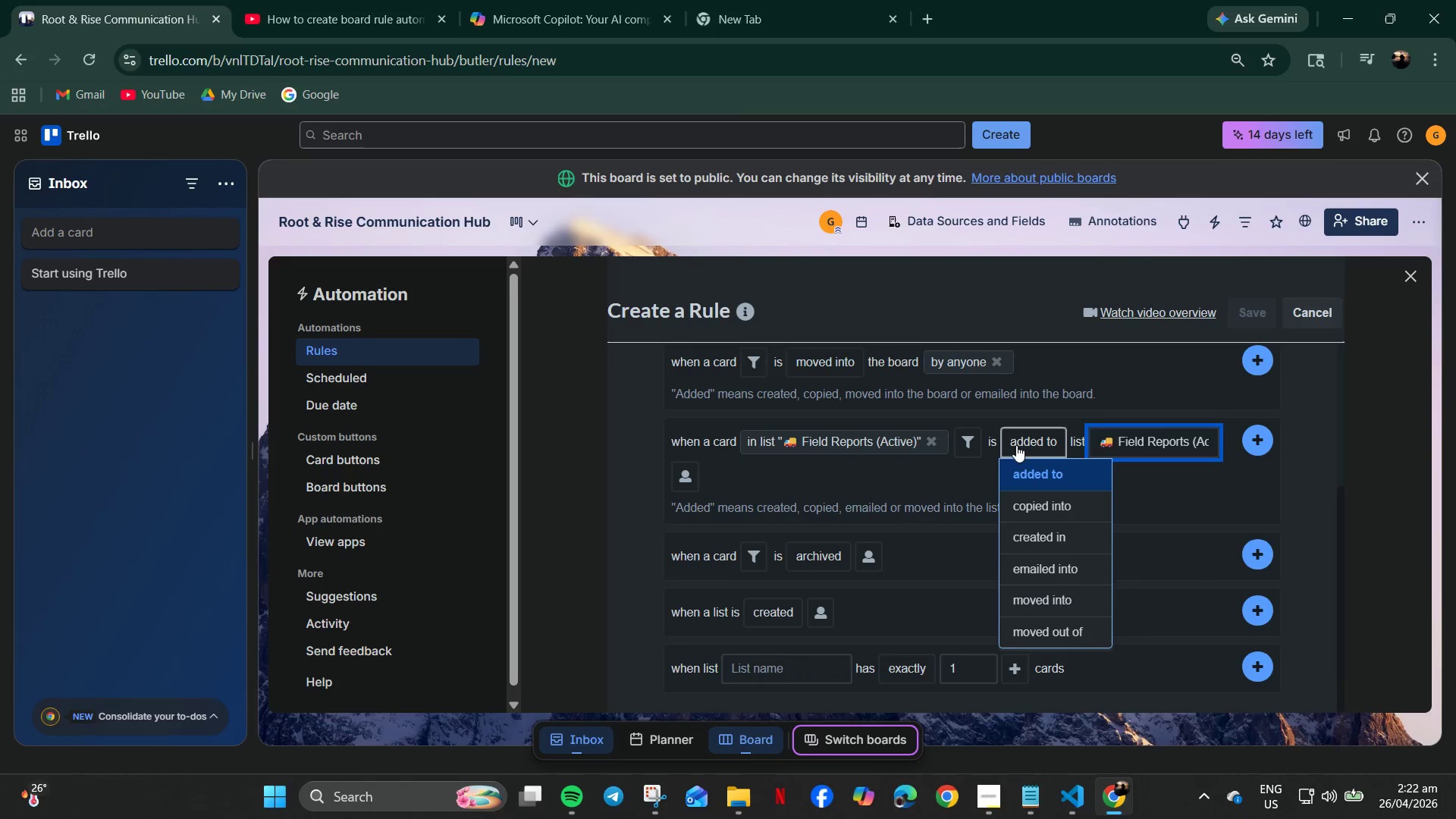 
scroll: coordinate [786, 554], scroll_direction: up, amount: 2.0
 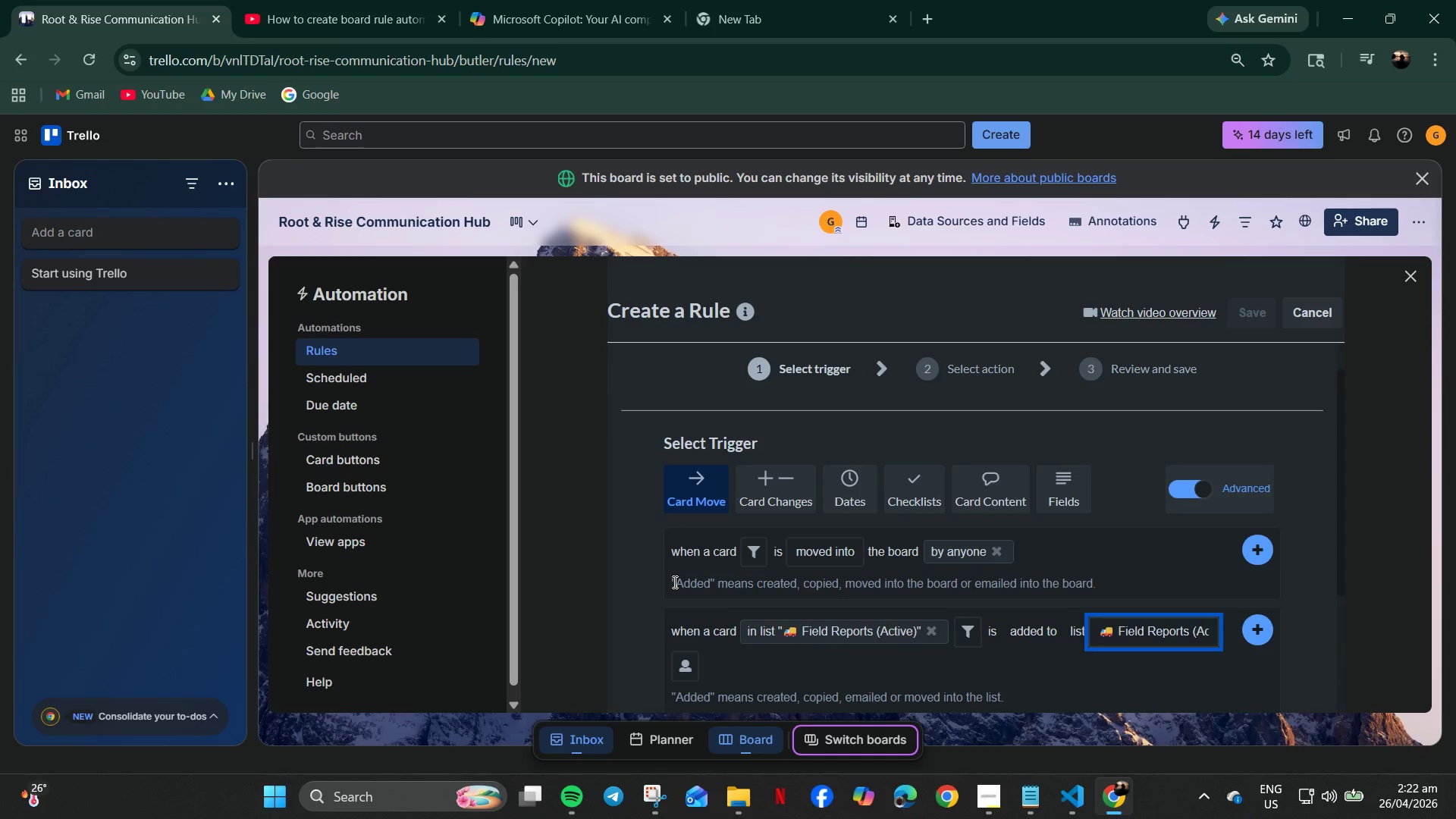 
scroll: coordinate [673, 582], scroll_direction: down, amount: 2.0
 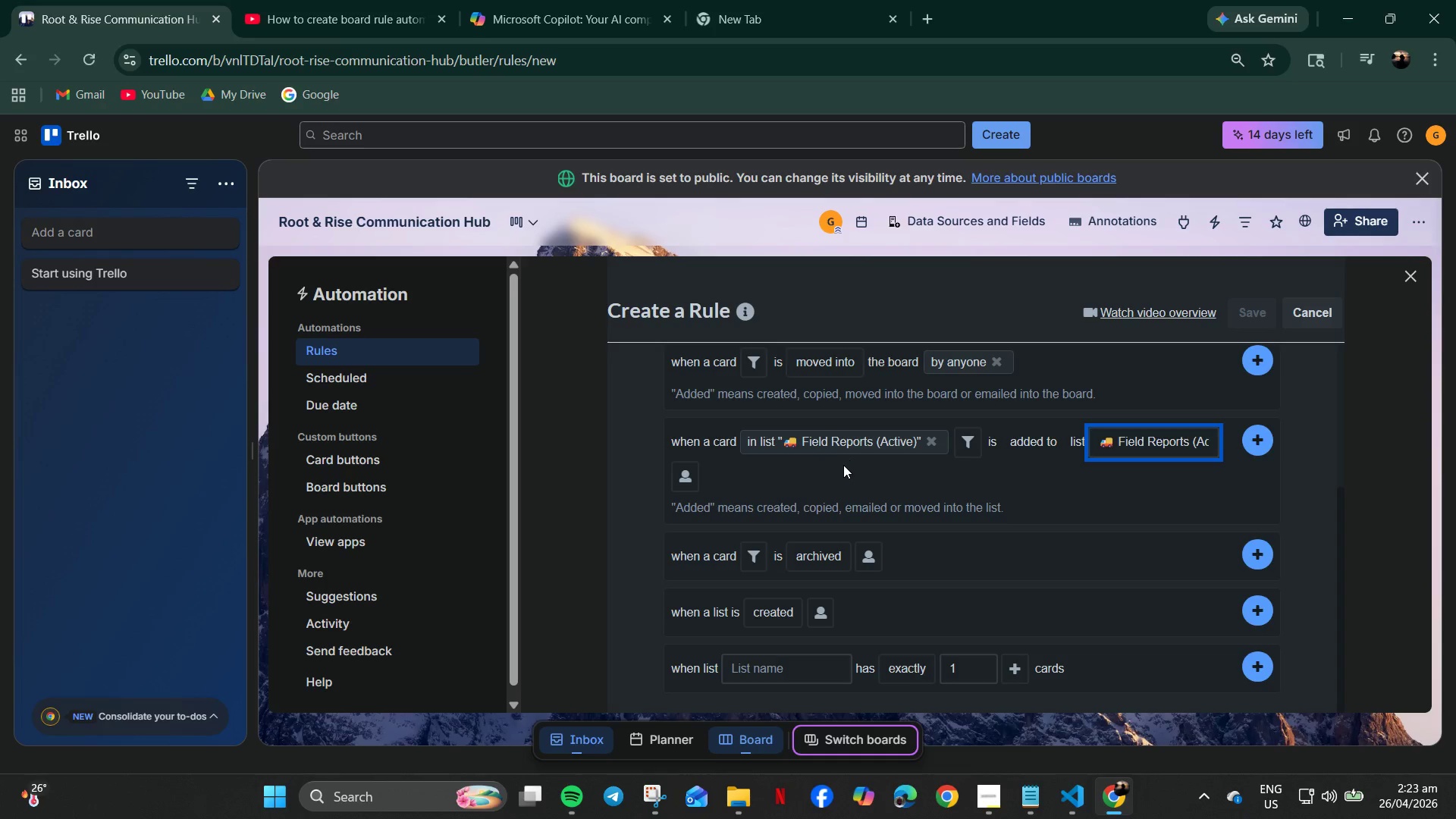 
wait(31.85)
 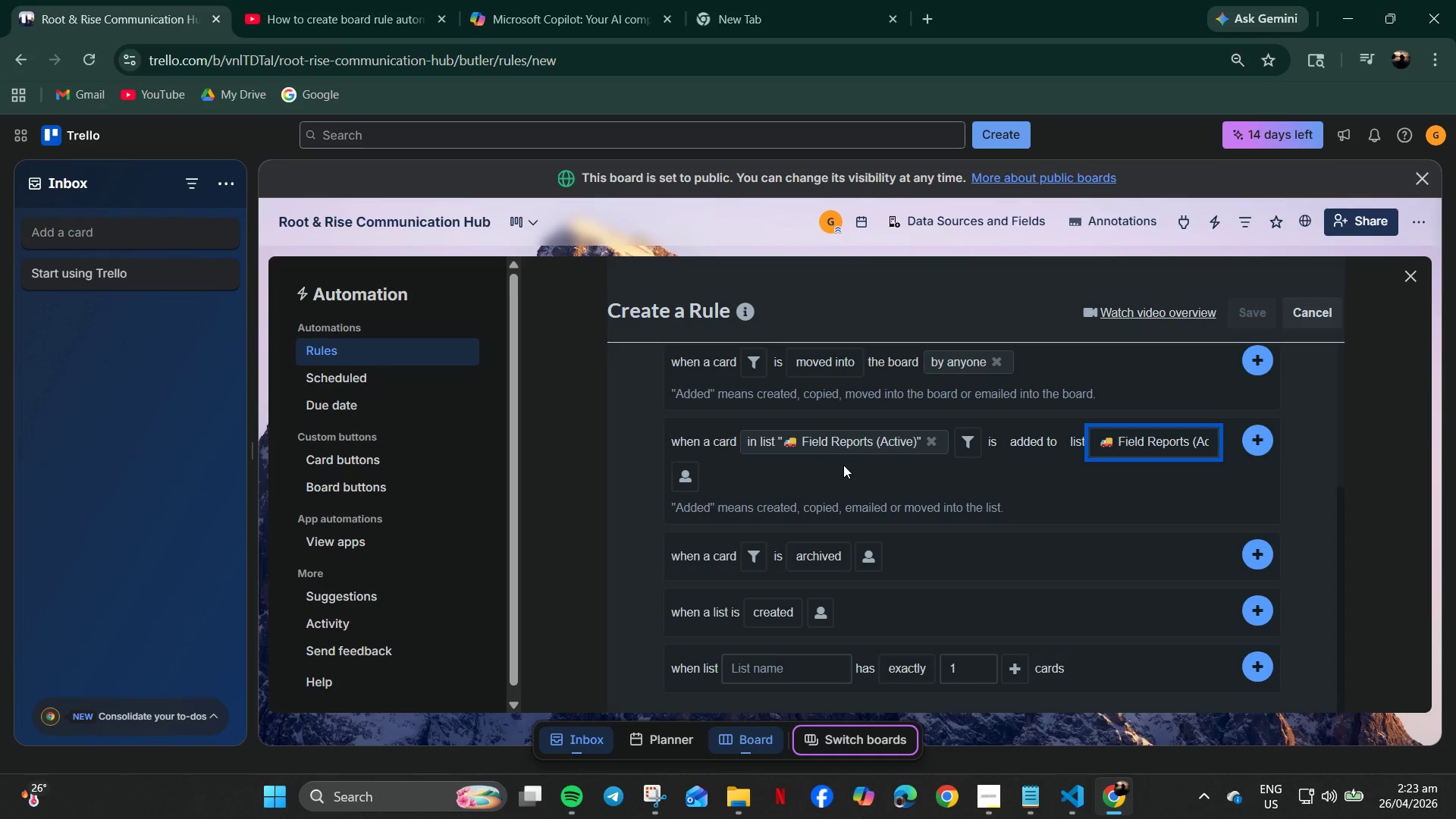 
left_click([283, 0])
 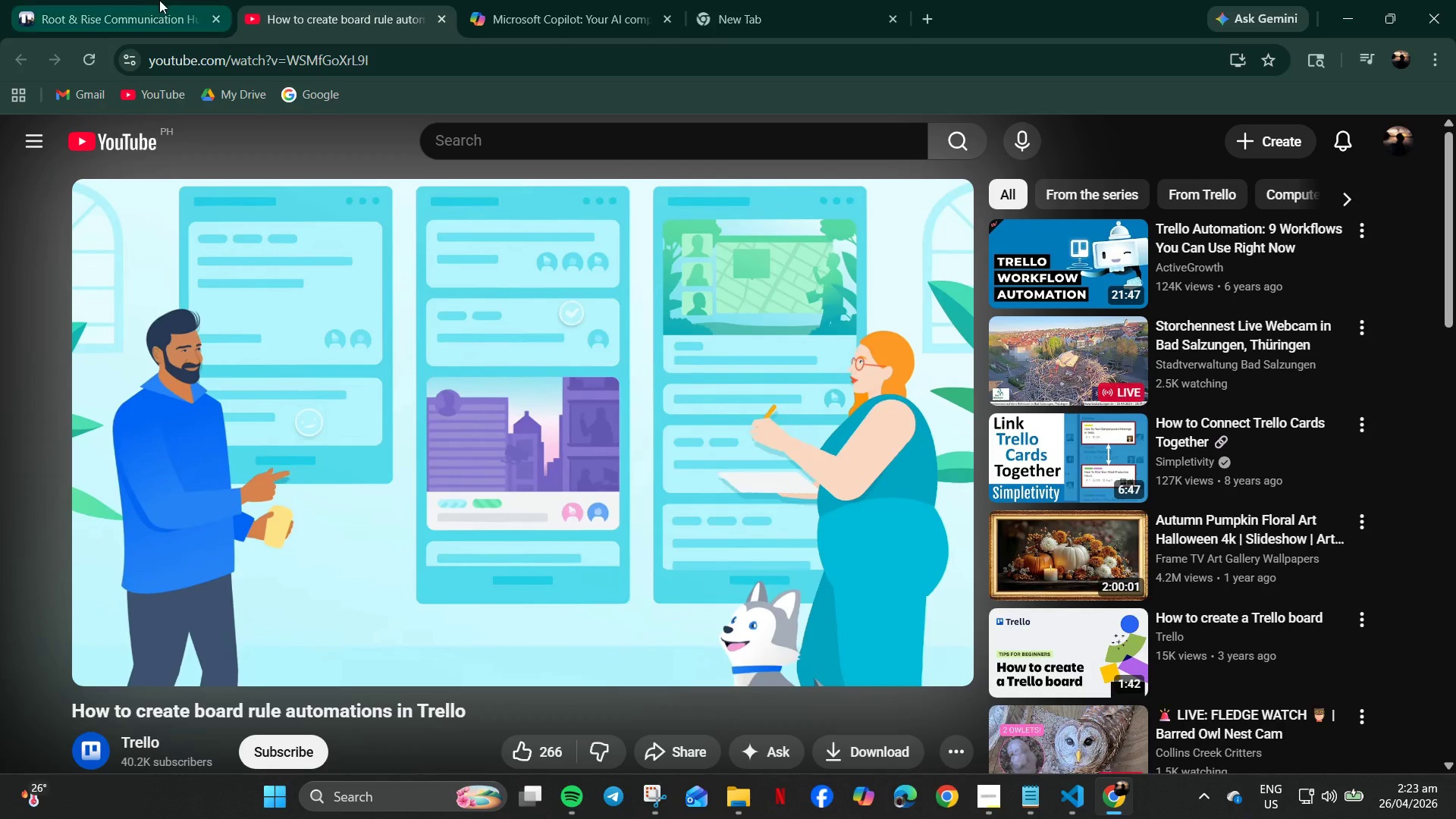 
left_click([127, 0])
 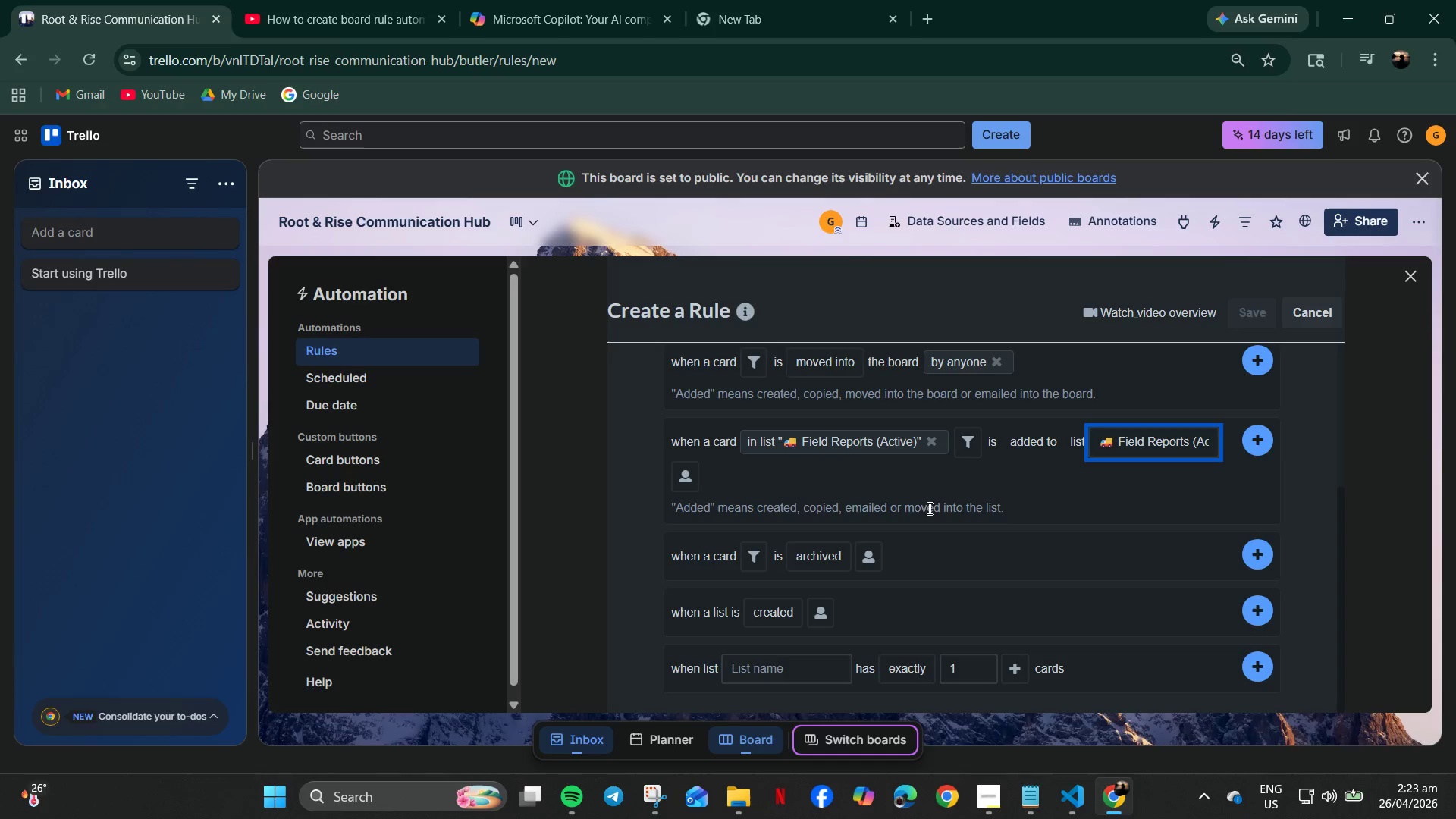 
scroll: coordinate [951, 550], scroll_direction: up, amount: 2.0
 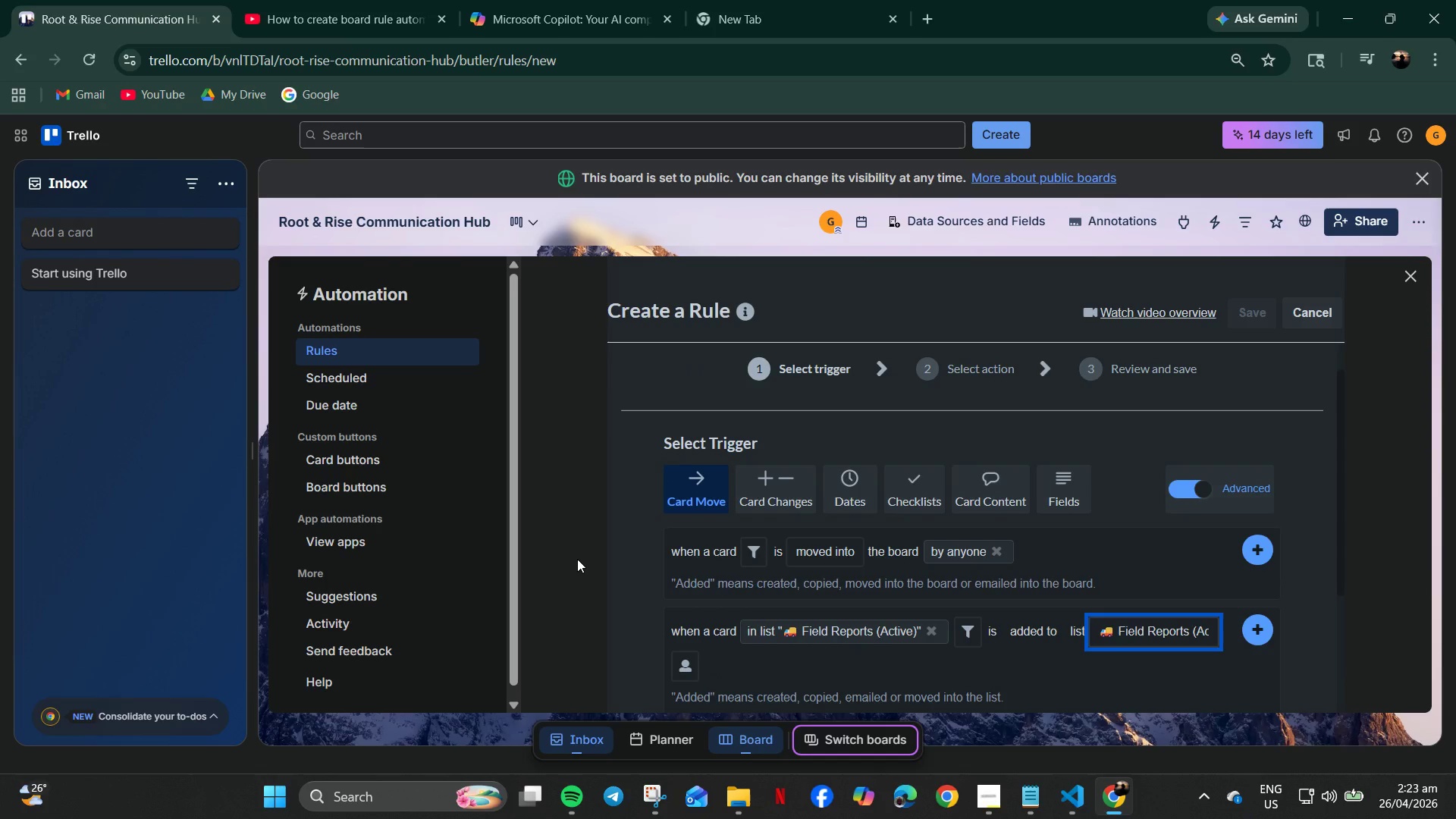 
wait(13.57)
 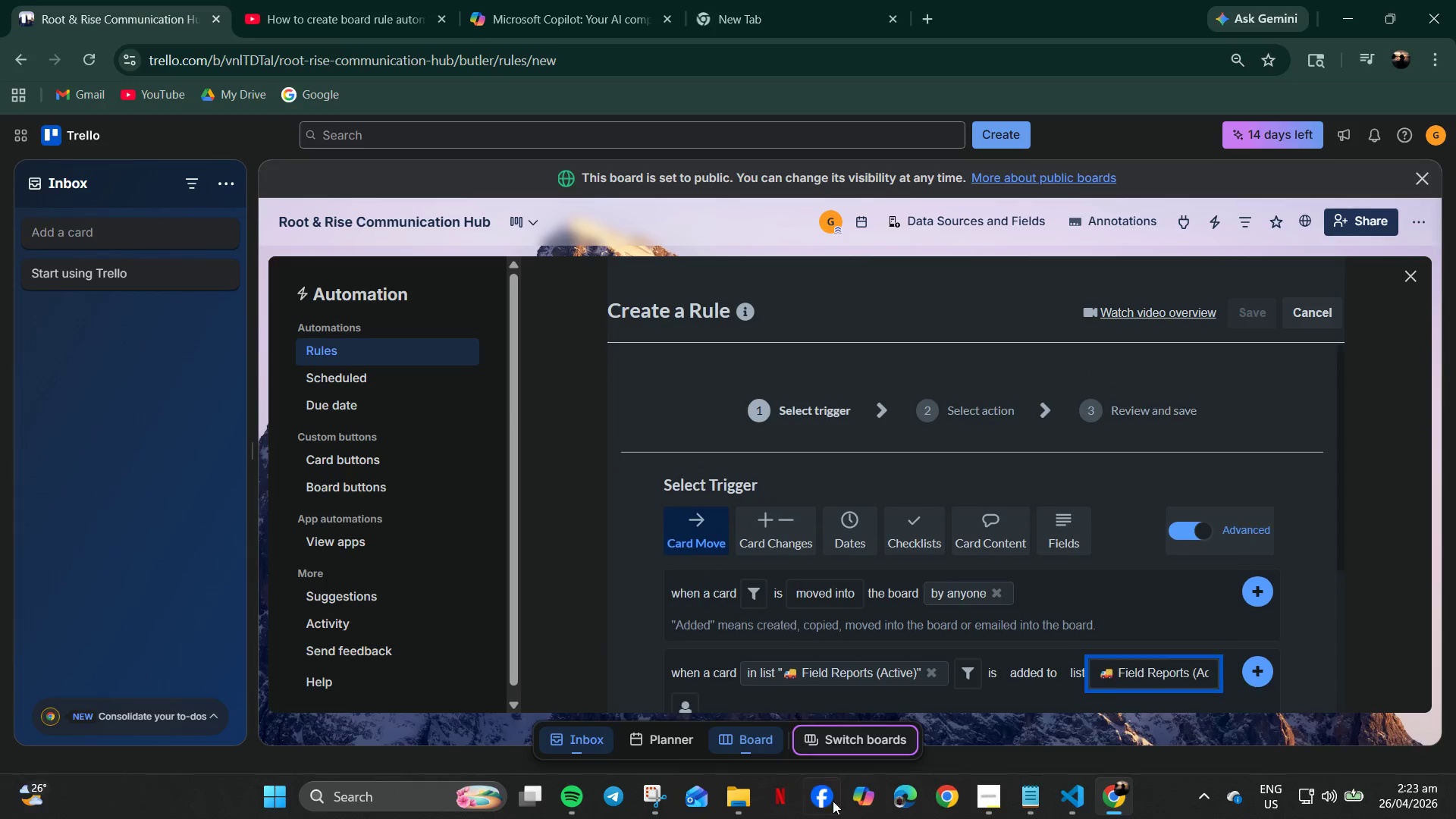 
left_click([1100, 799])
 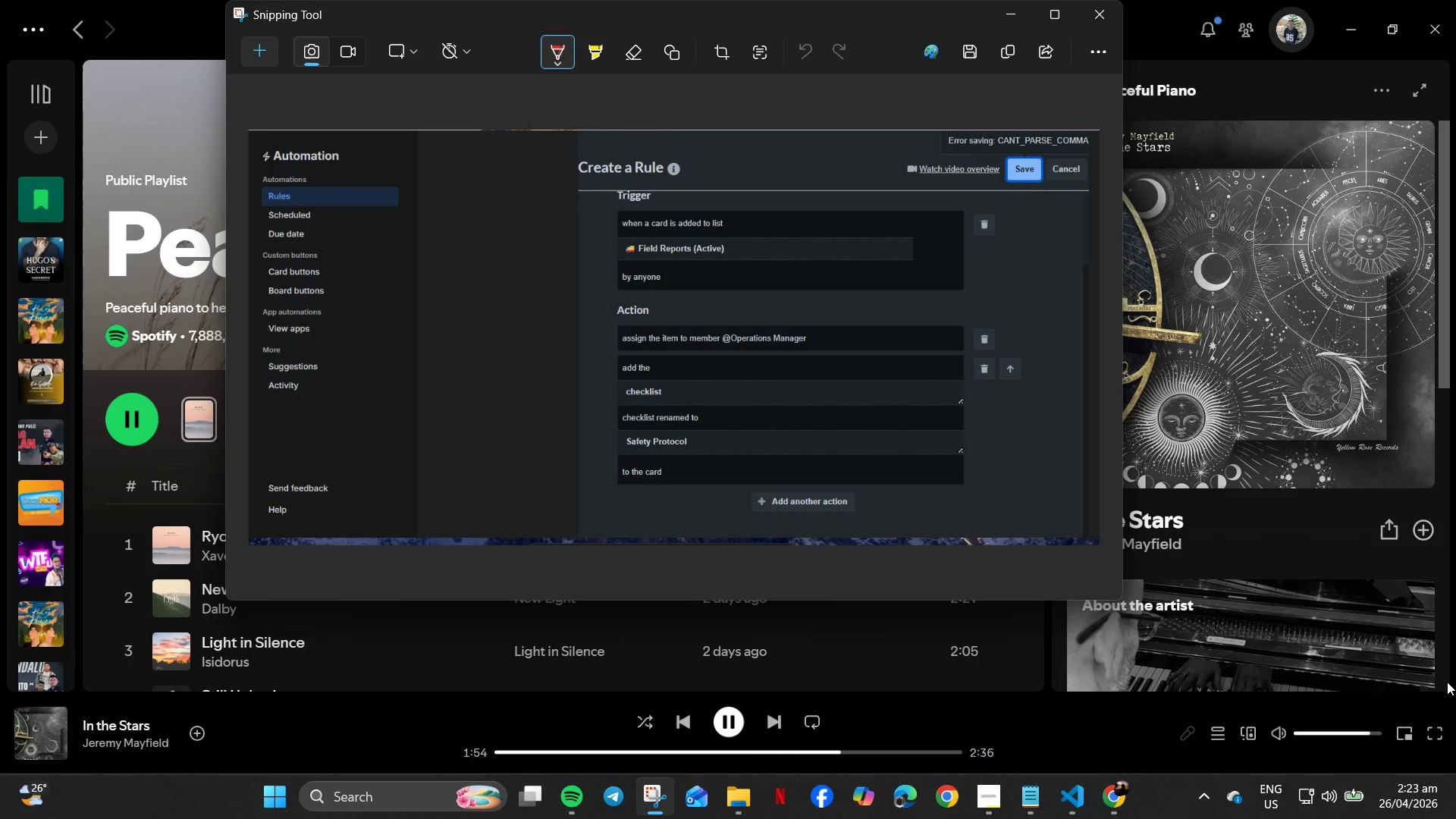 
scroll: coordinate [709, 685], scroll_direction: up, amount: 4.0
 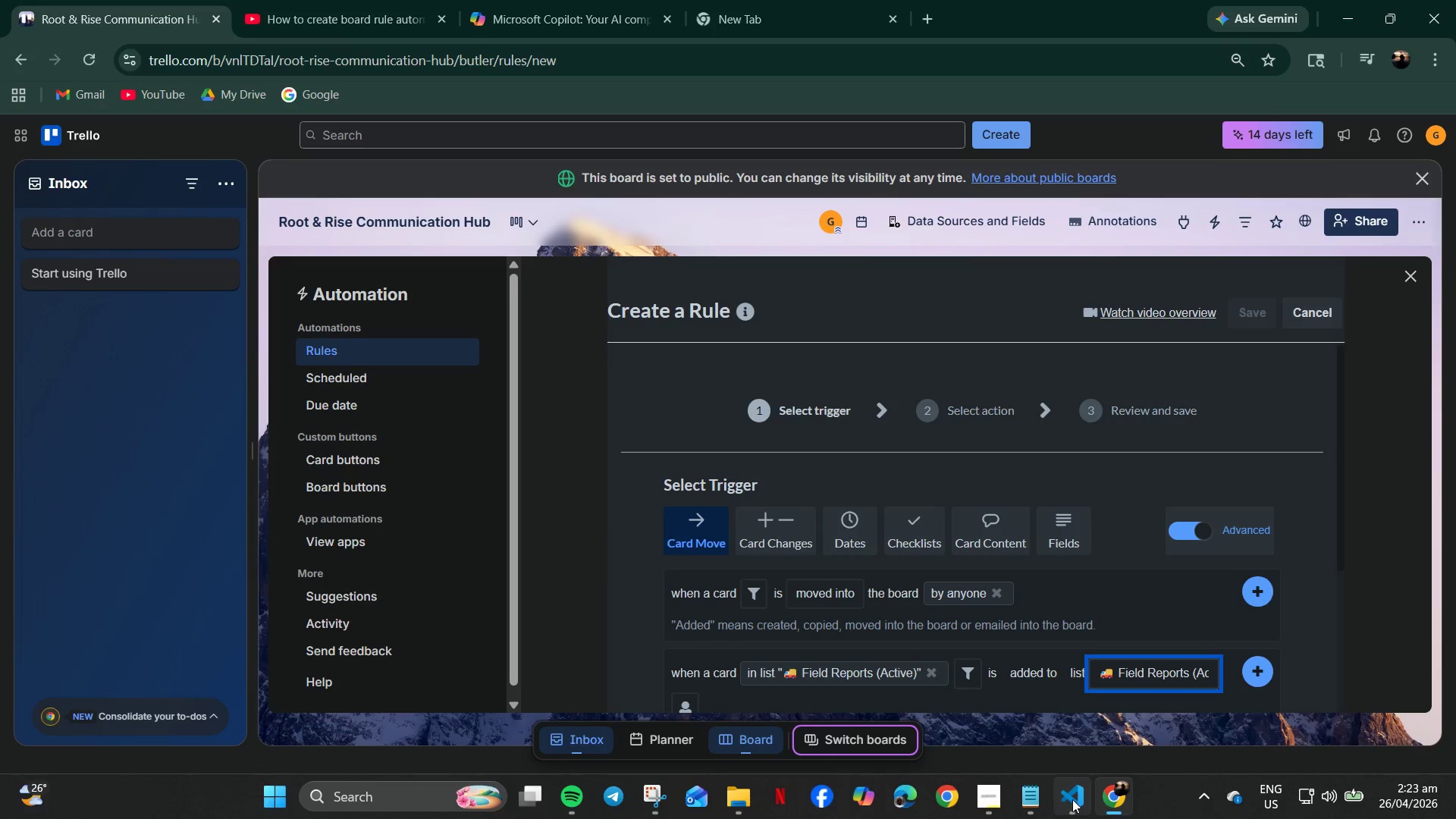 
wait(7.18)
 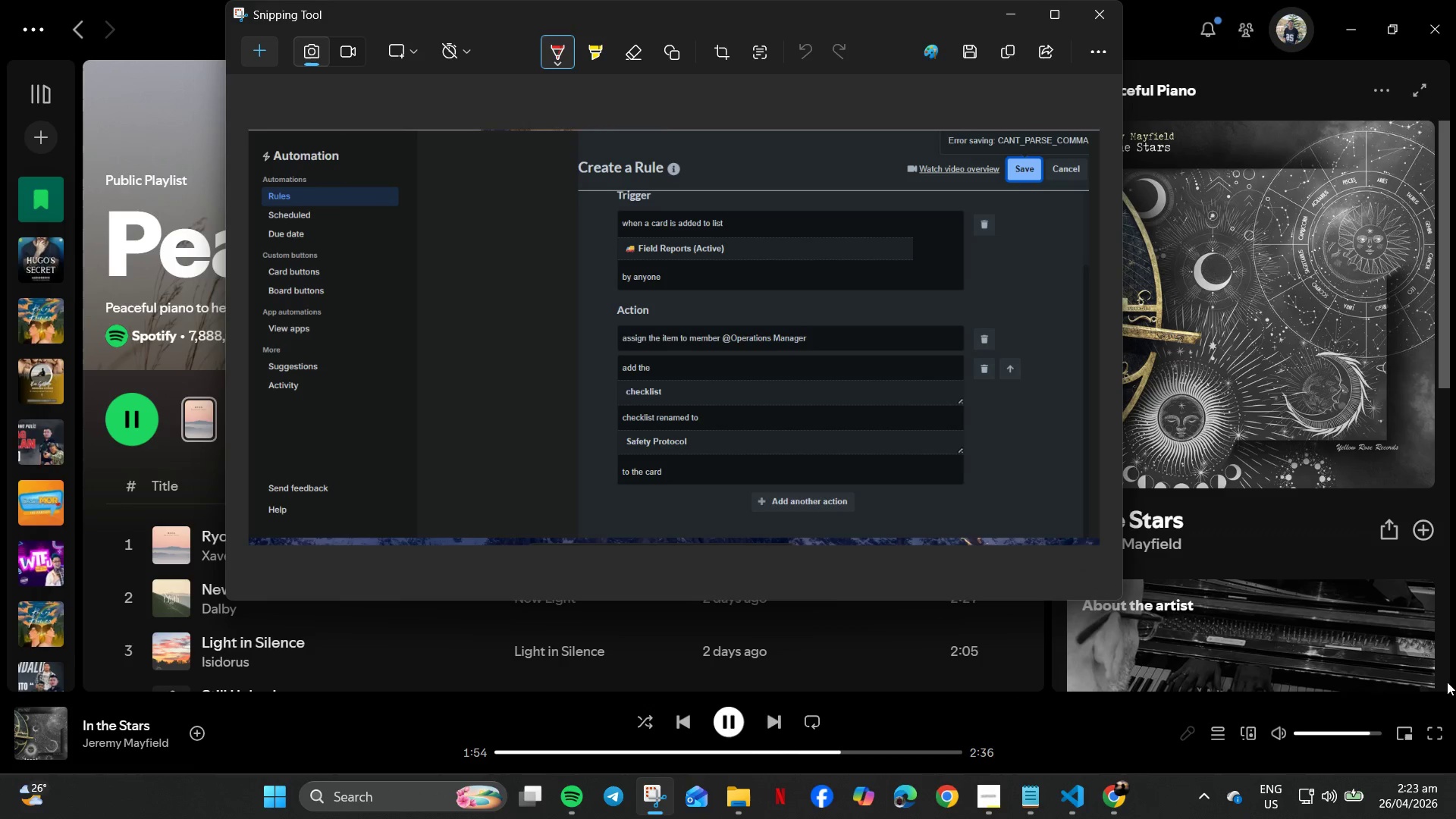 
left_click([1103, 791])
 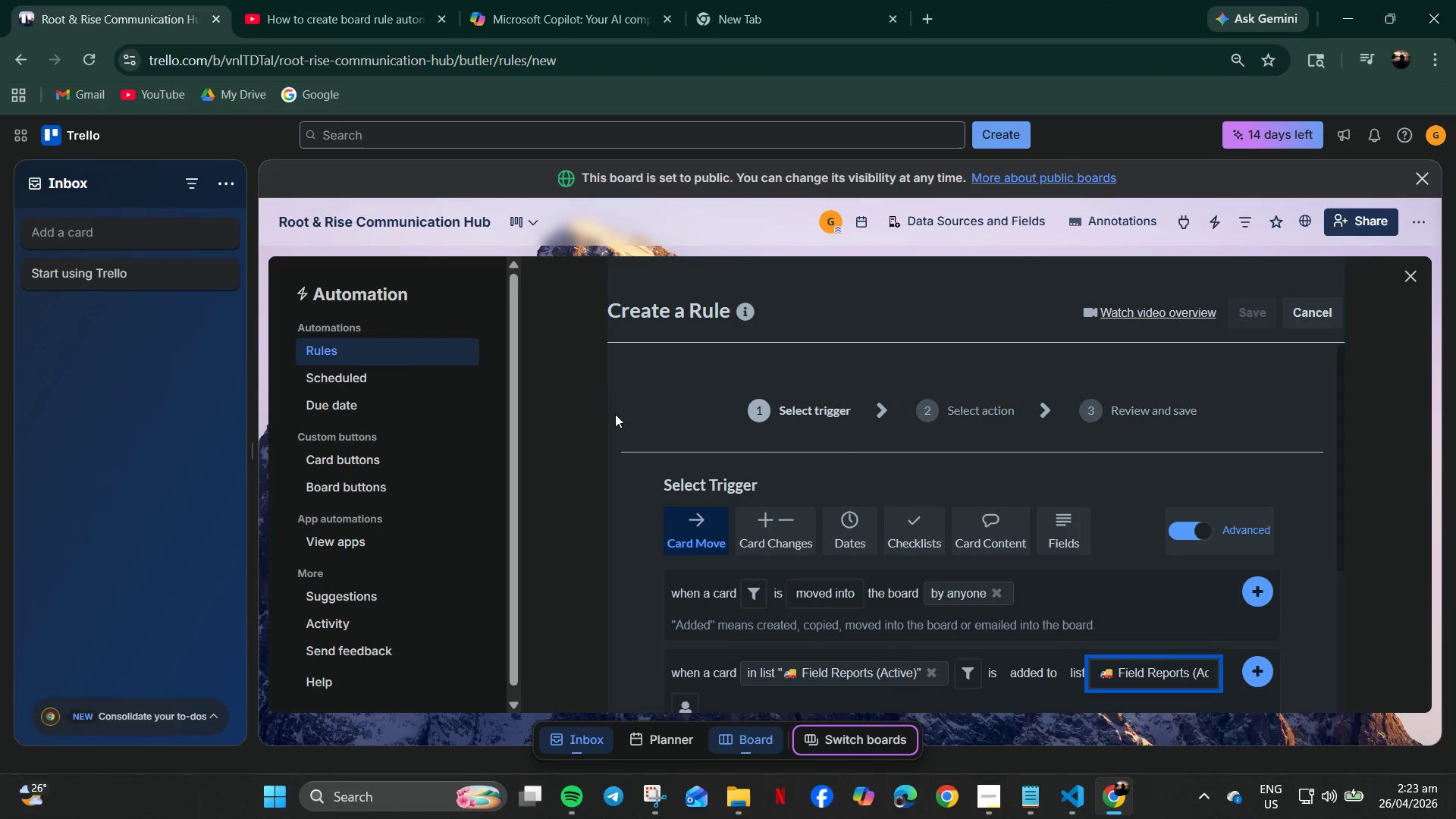 
scroll: coordinate [624, 419], scroll_direction: down, amount: 1.0
 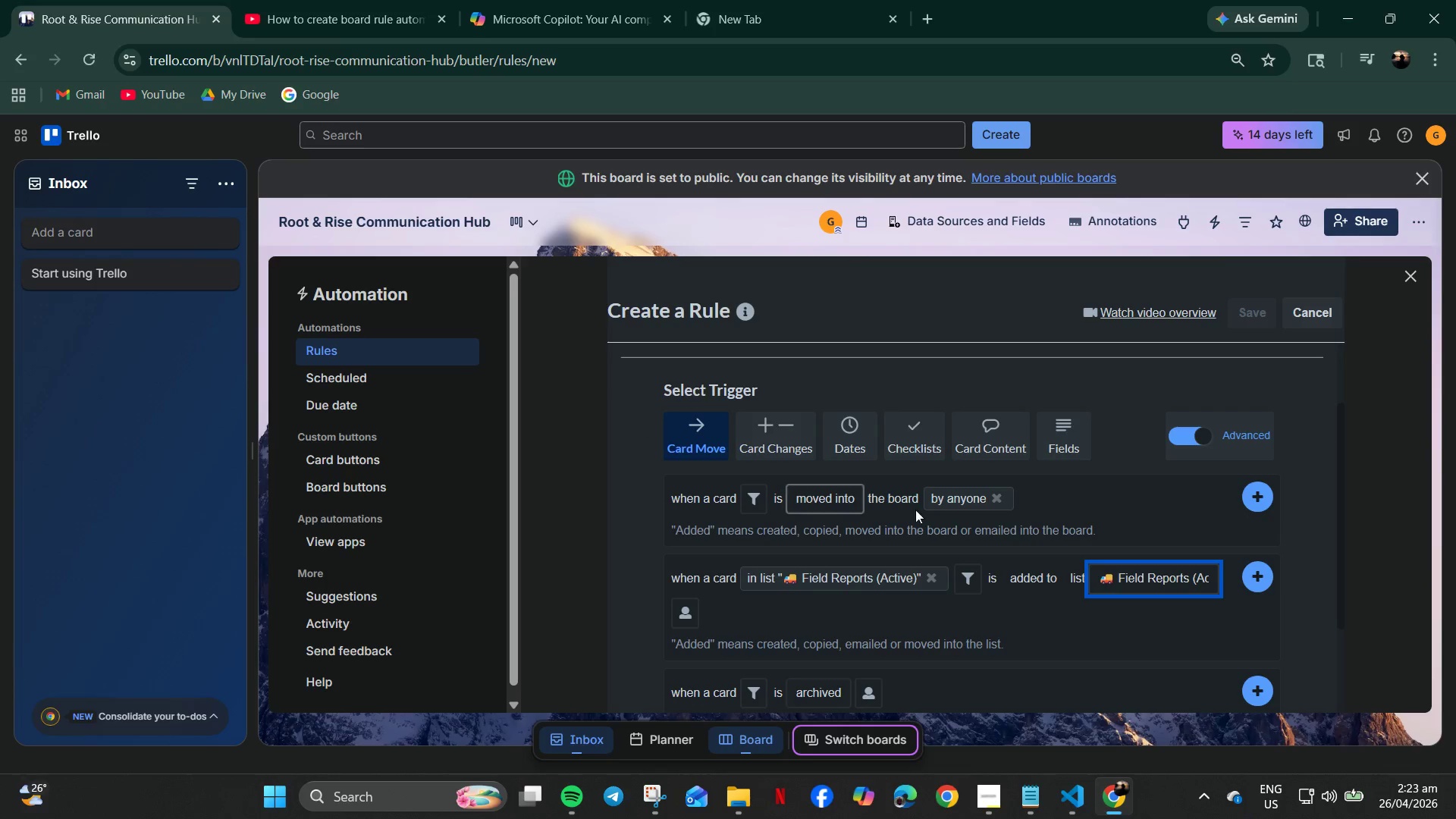 
left_click([956, 500])
 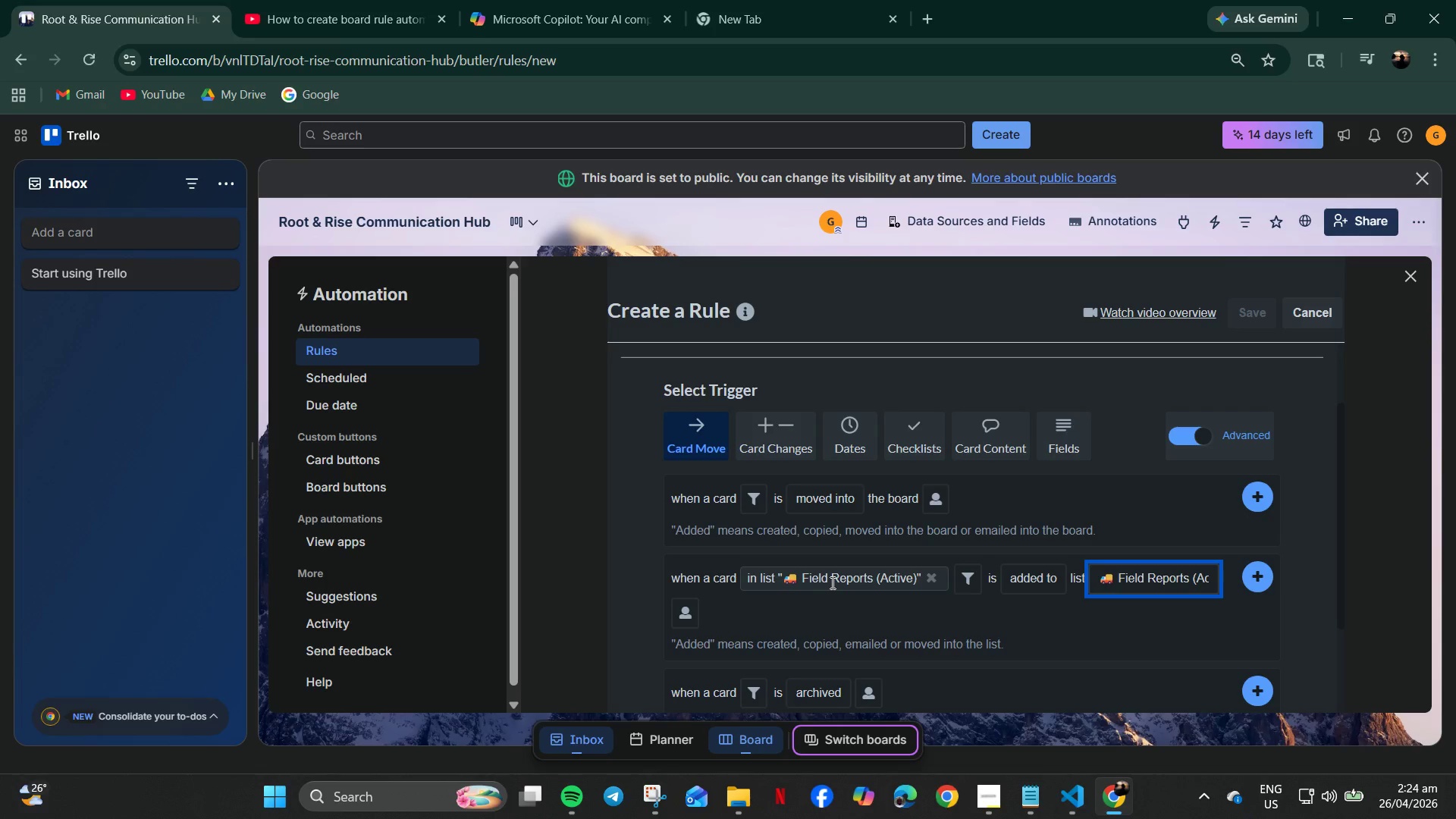 
wait(19.56)
 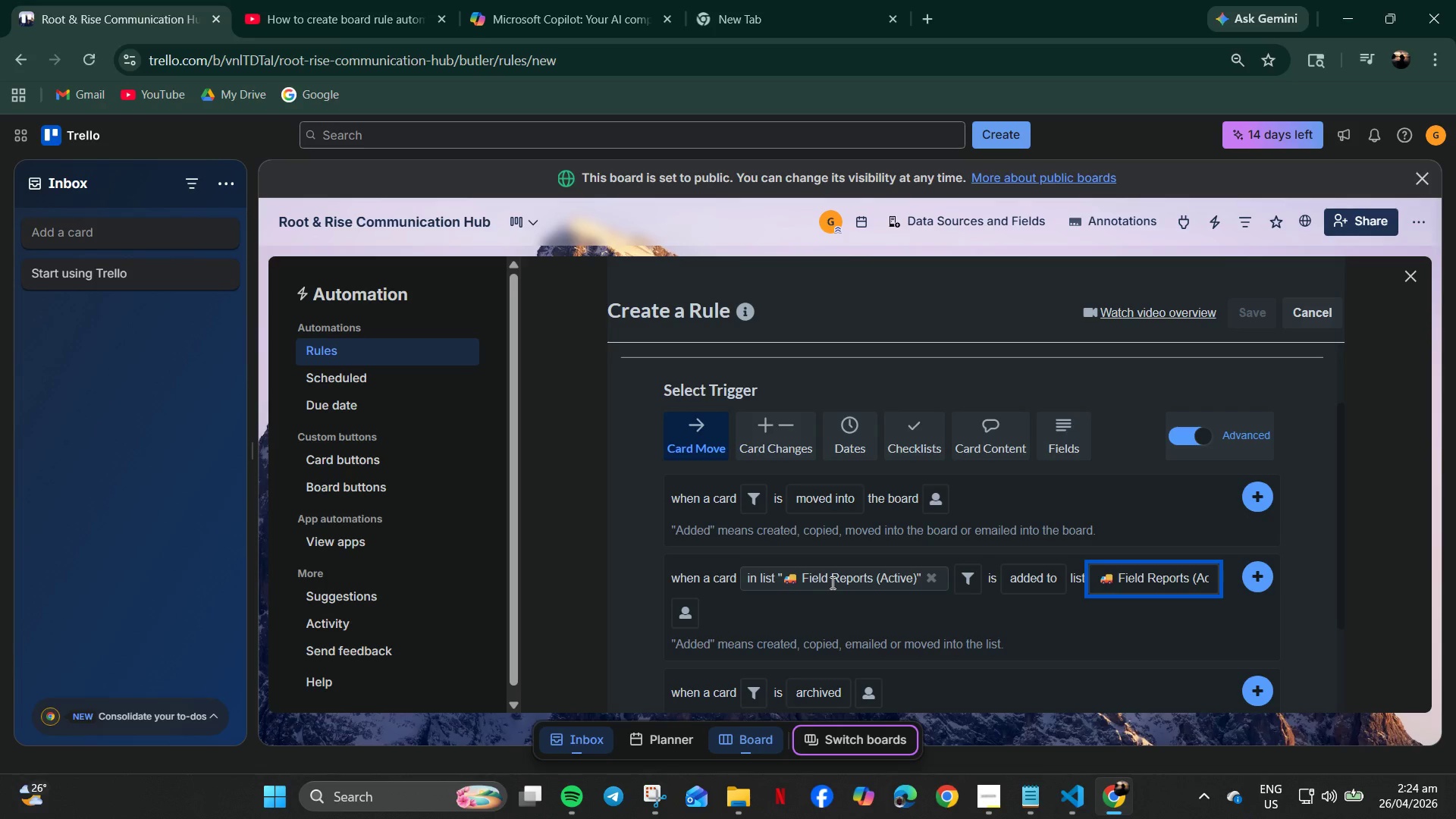 
left_click([969, 588])
 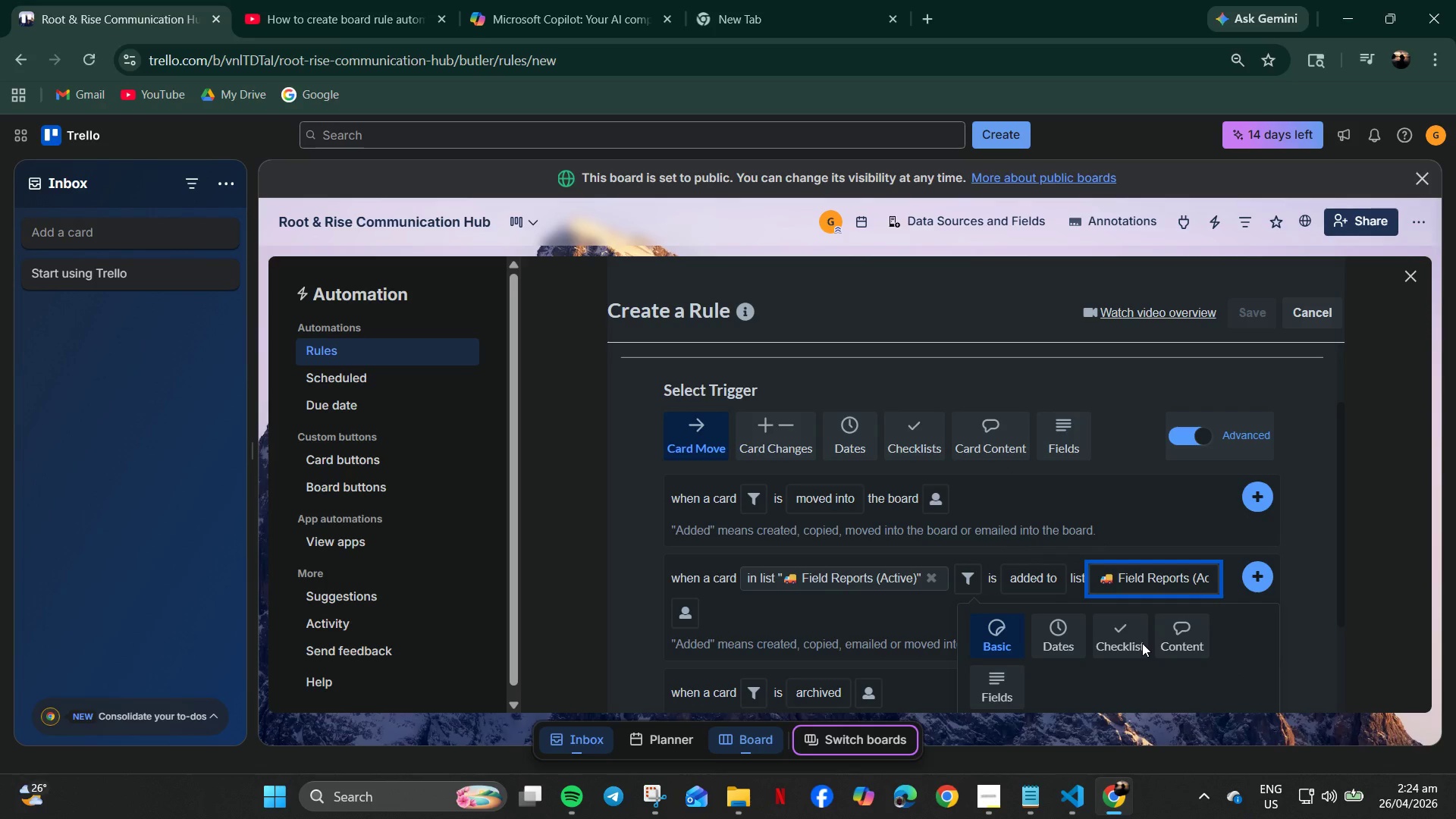 
wait(7.06)
 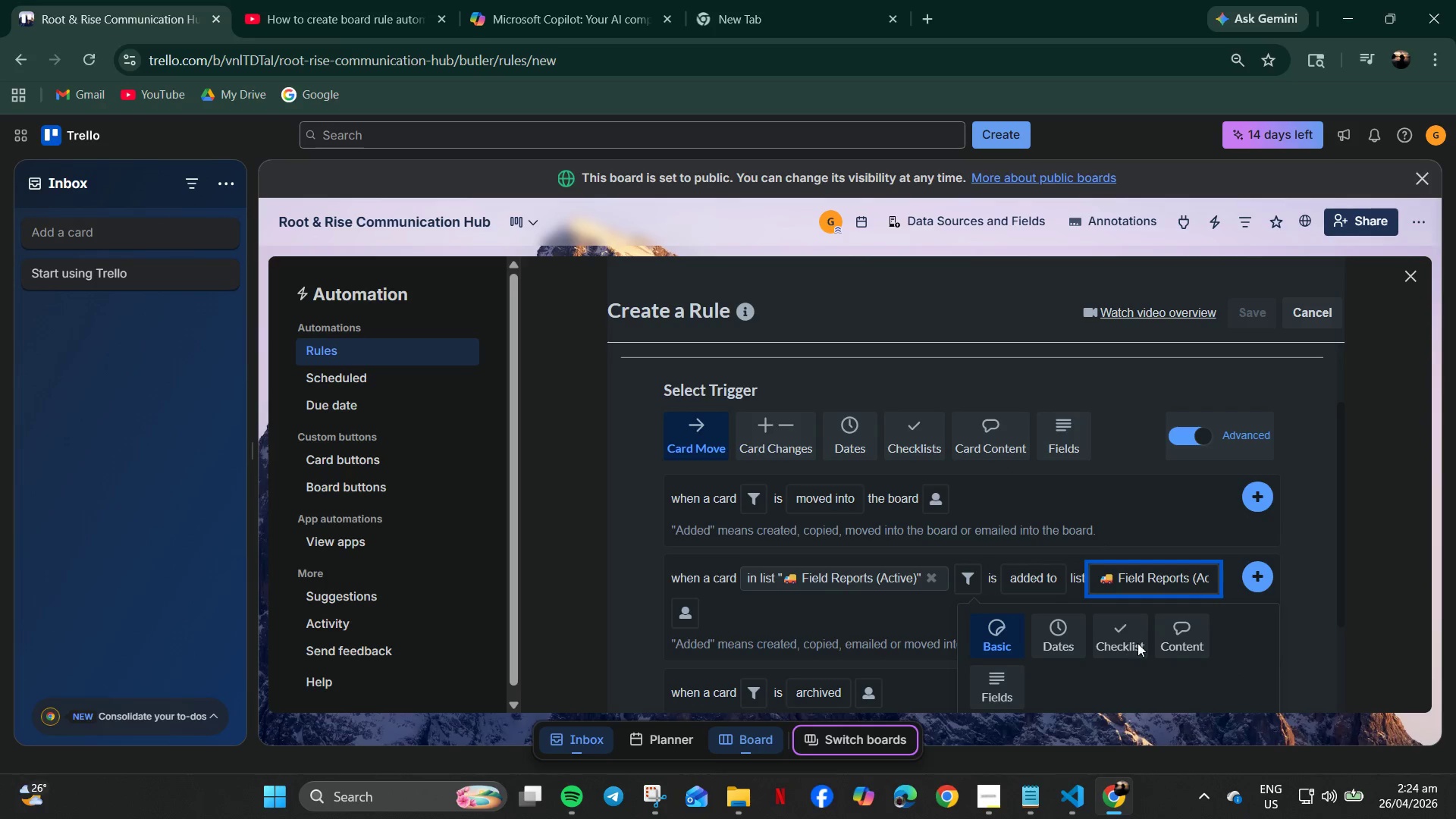 
scroll: coordinate [1142, 643], scroll_direction: down, amount: 3.0
 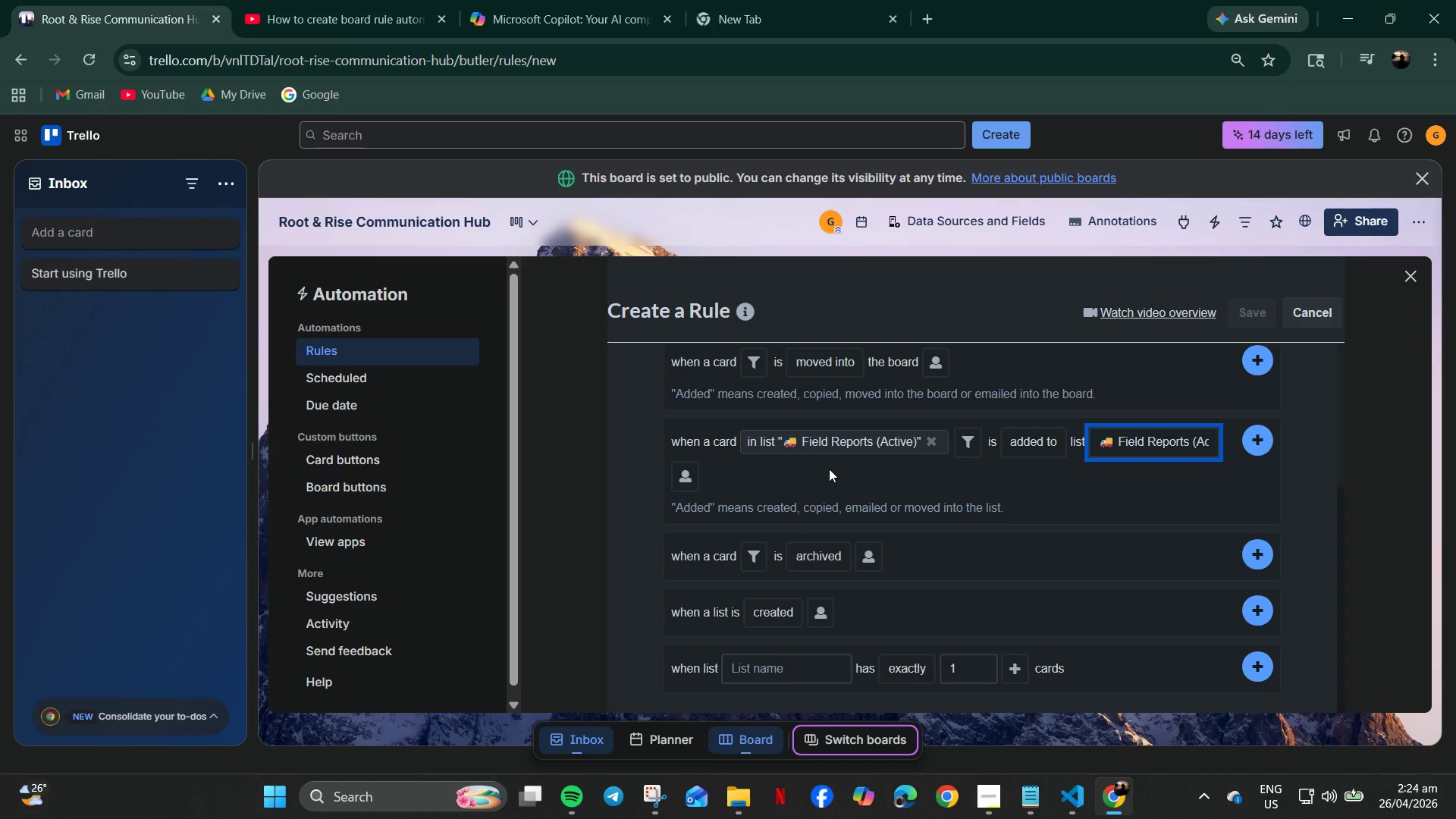 
wait(35.23)
 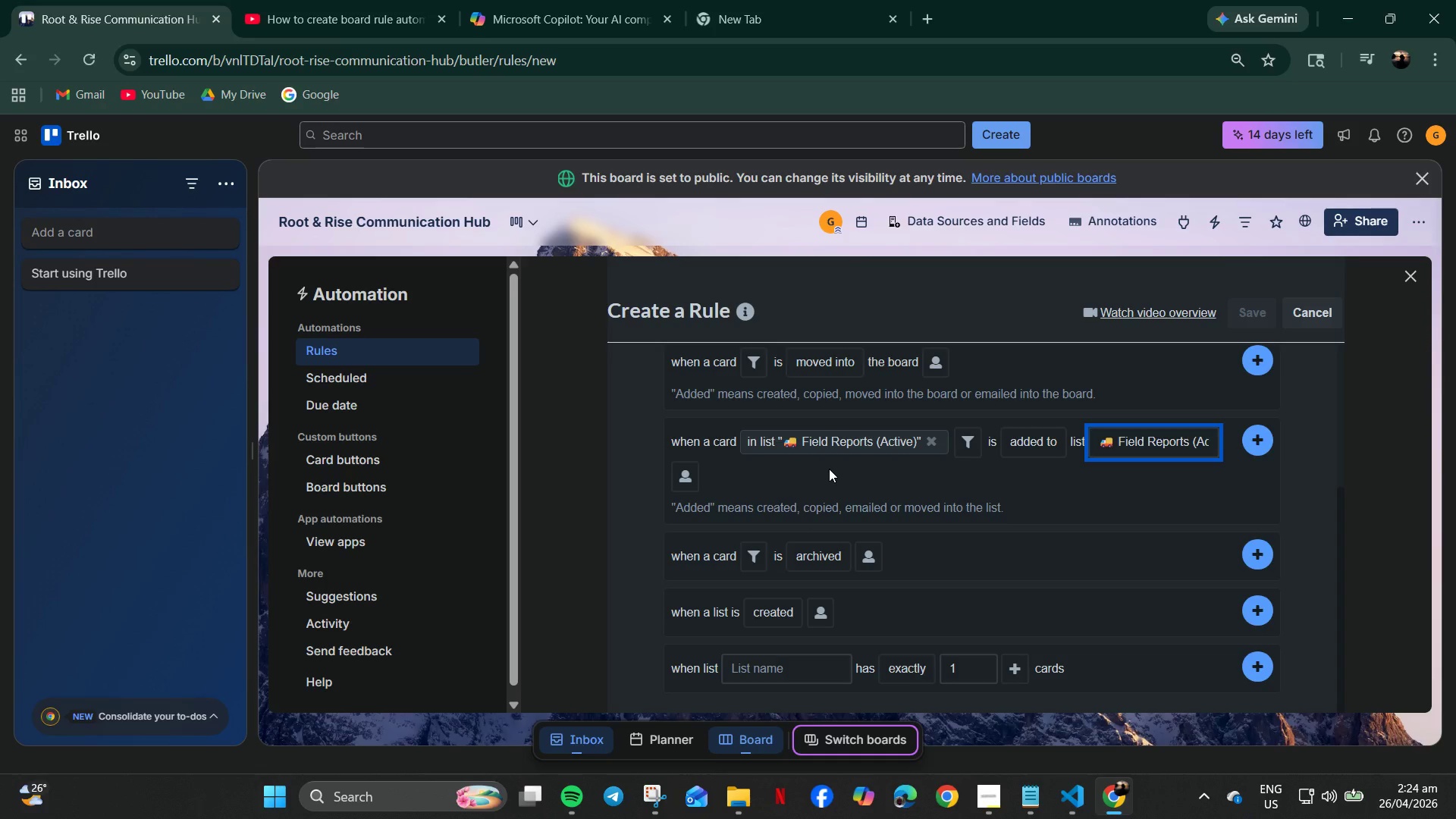 
scroll: coordinate [1238, 602], scroll_direction: down, amount: 3.0
 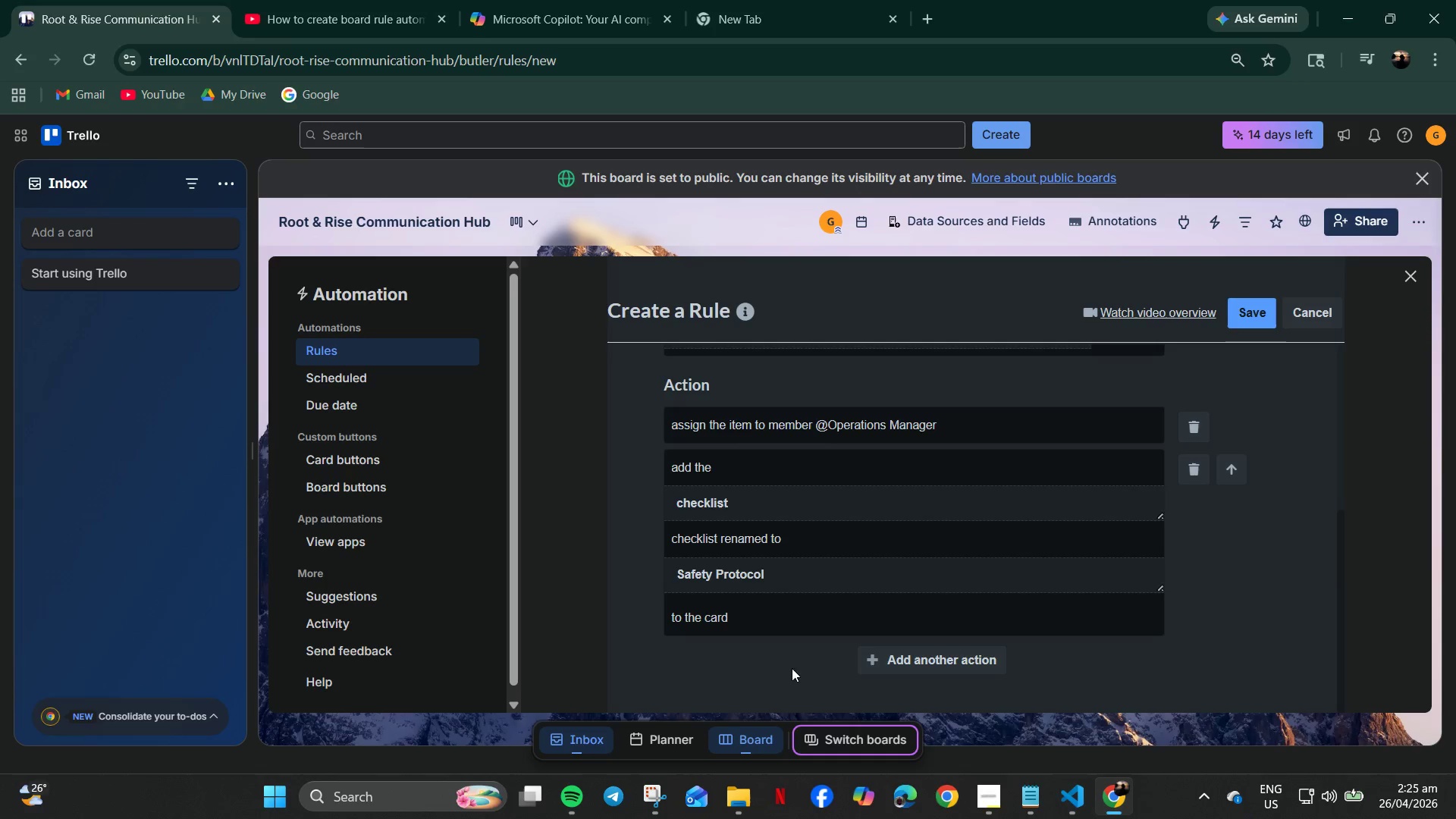 
wait(5.25)
 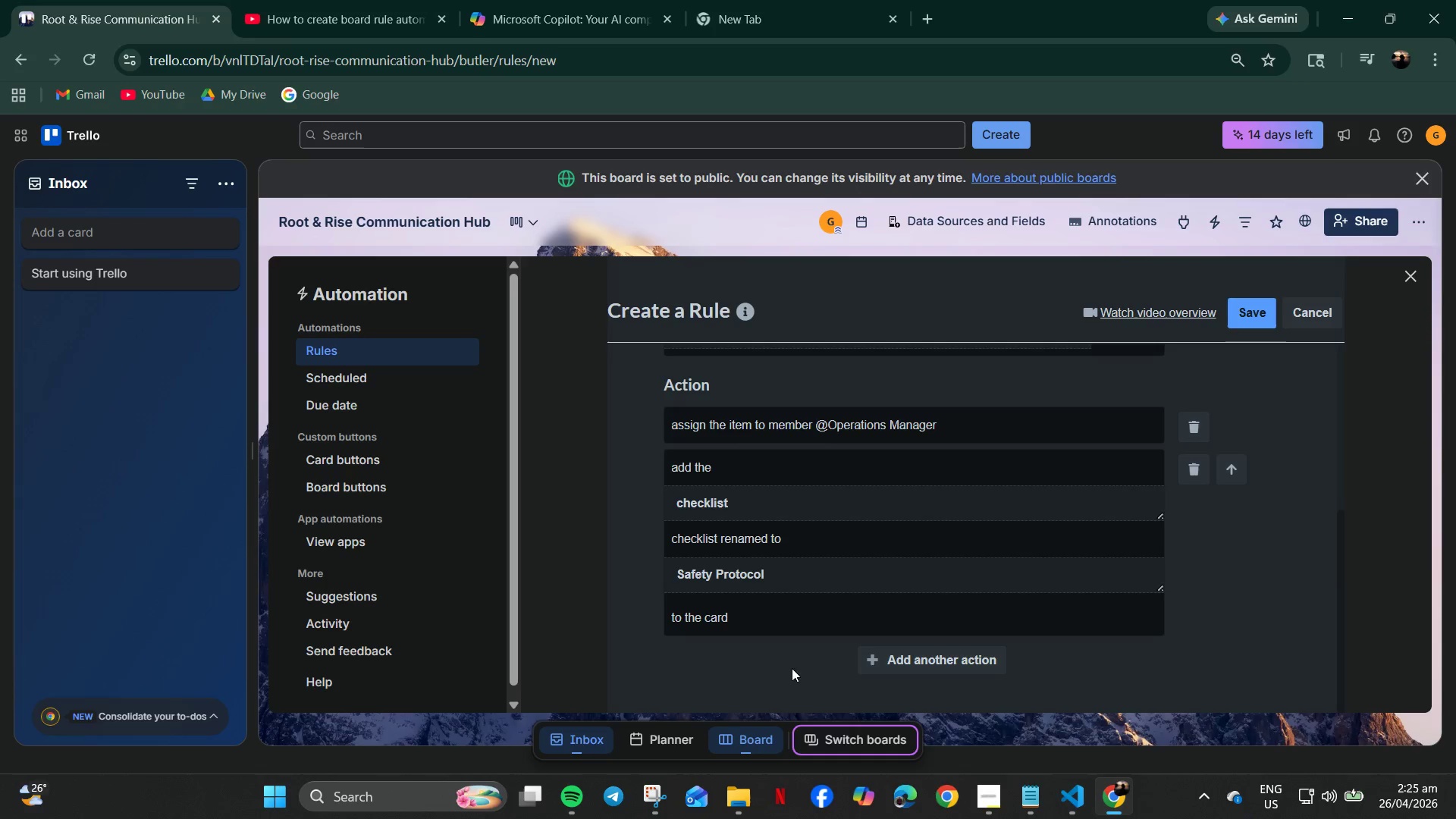 
left_click_drag(start_coordinate=[784, 538], to_coordinate=[783, 533])
 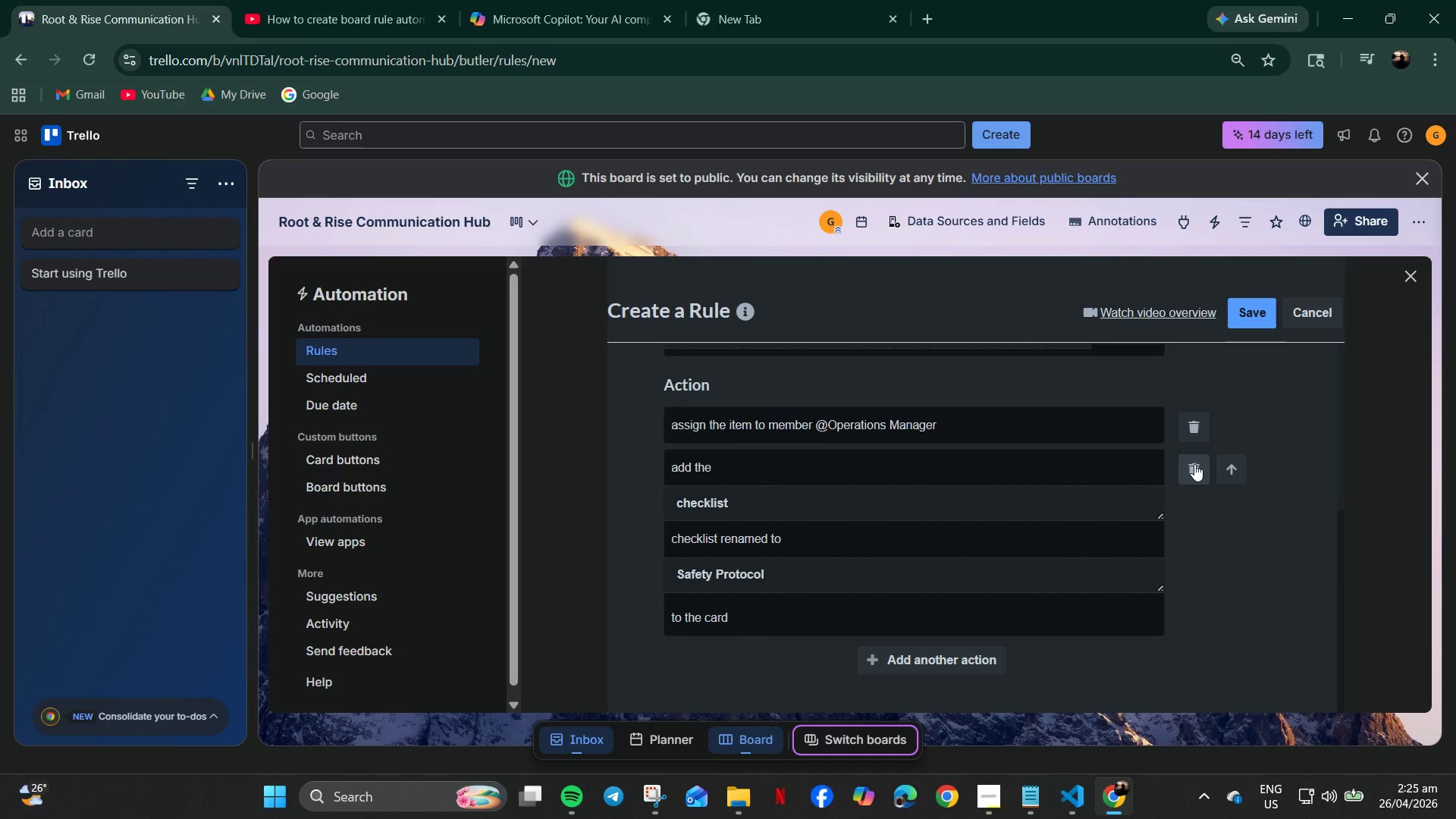 
wait(17.14)
 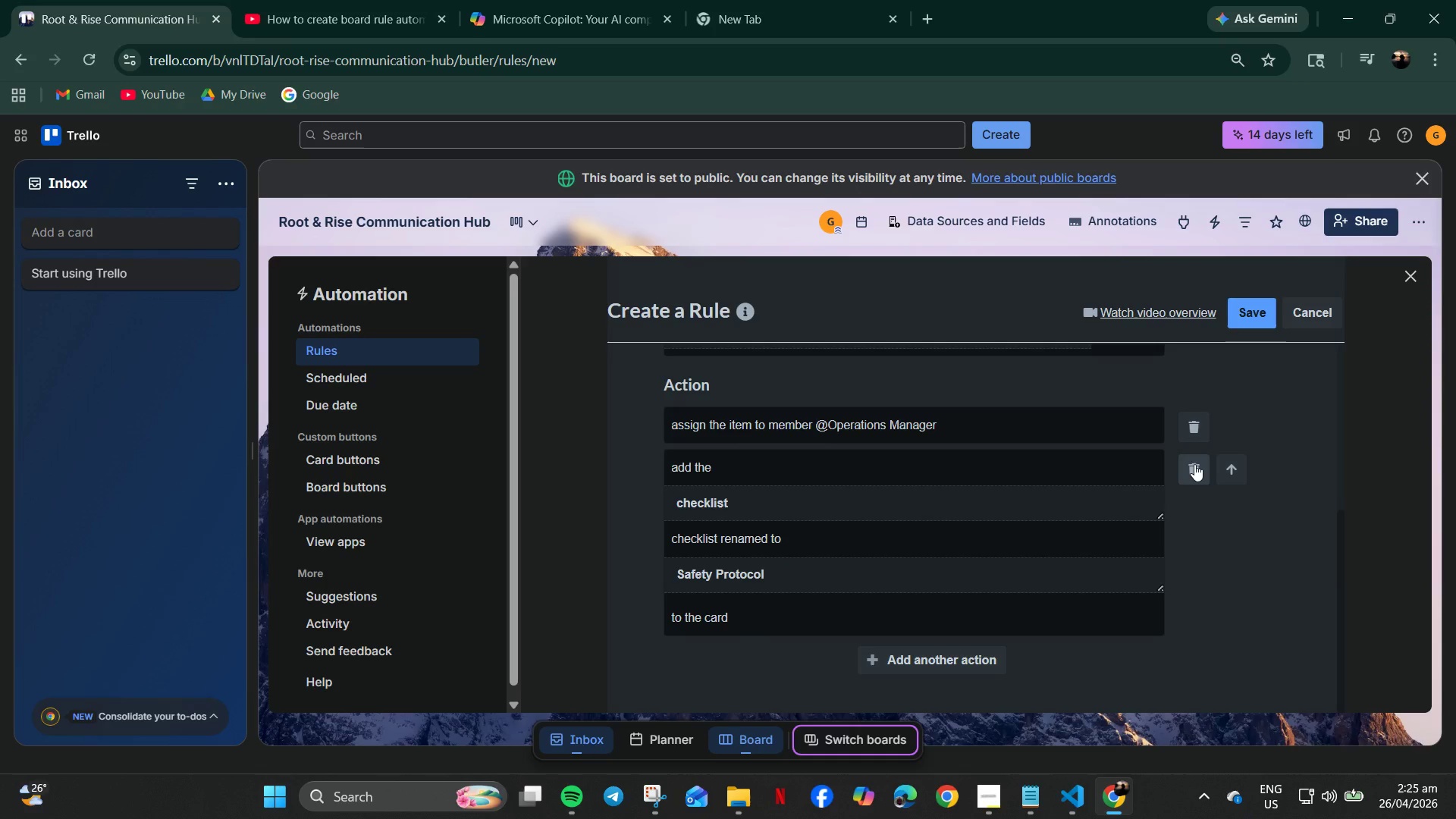 
left_click([929, 655])
 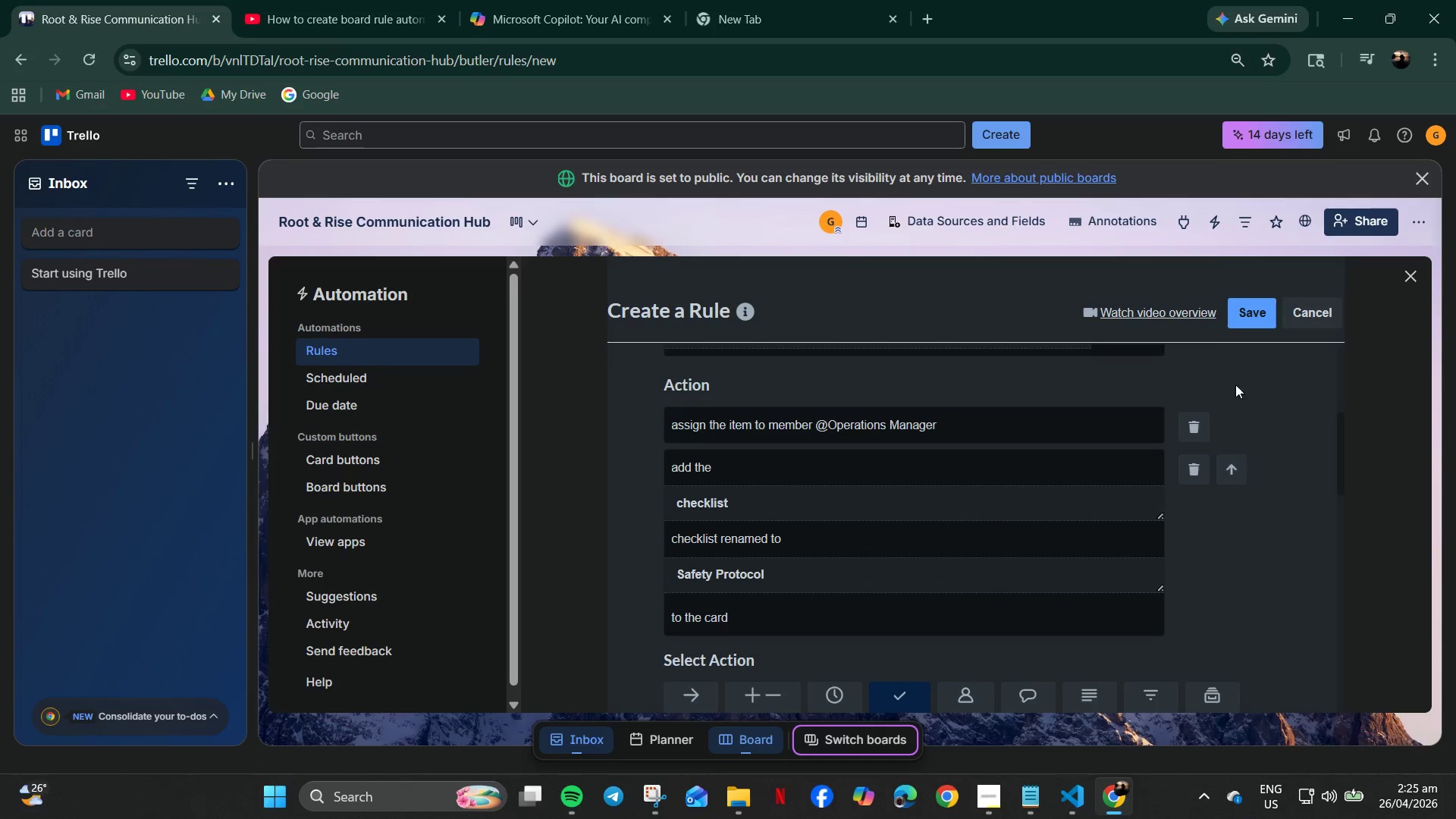 
left_click_drag(start_coordinate=[1250, 310], to_coordinate=[1254, 308])
 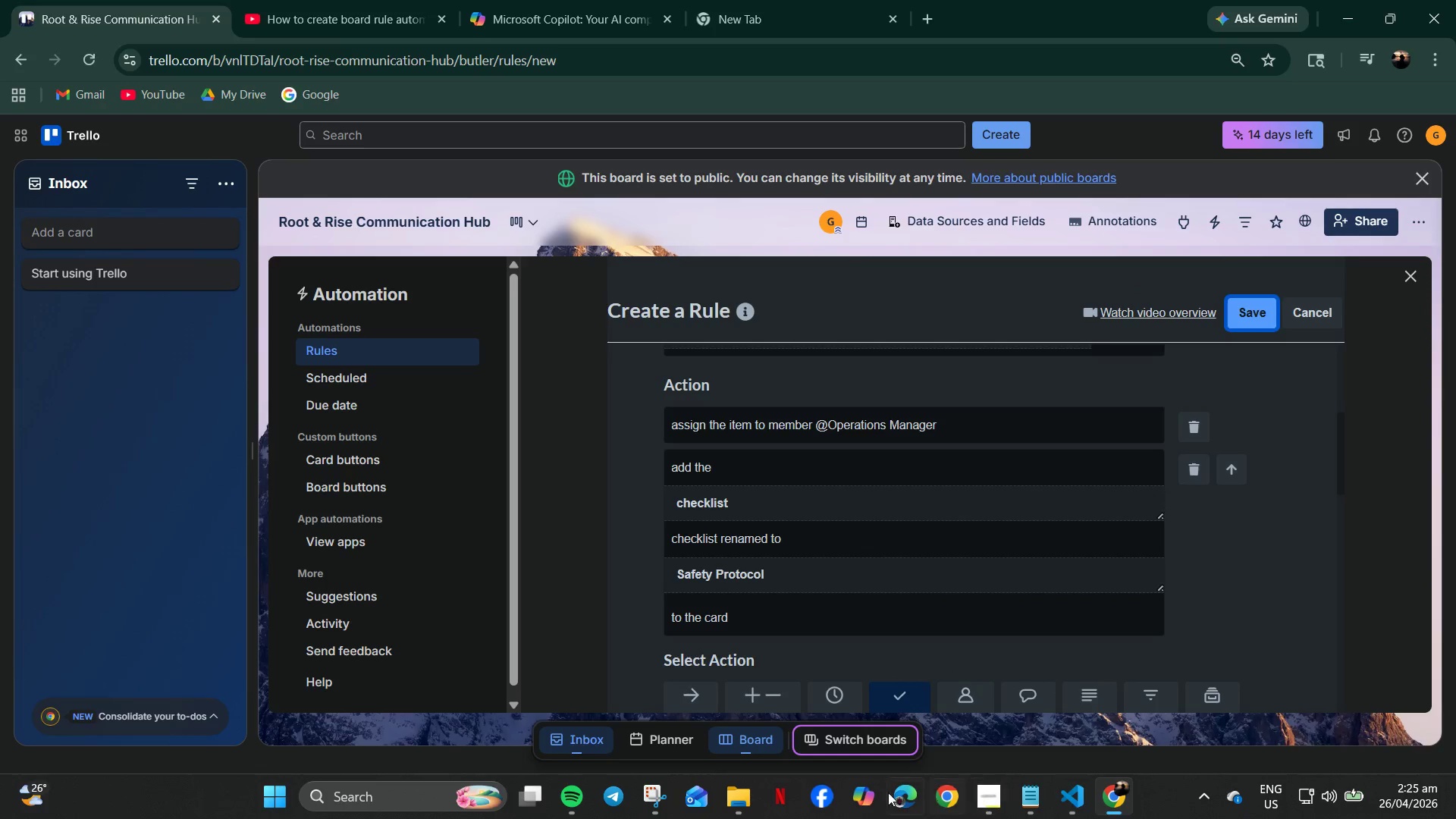 
wait(12.06)
 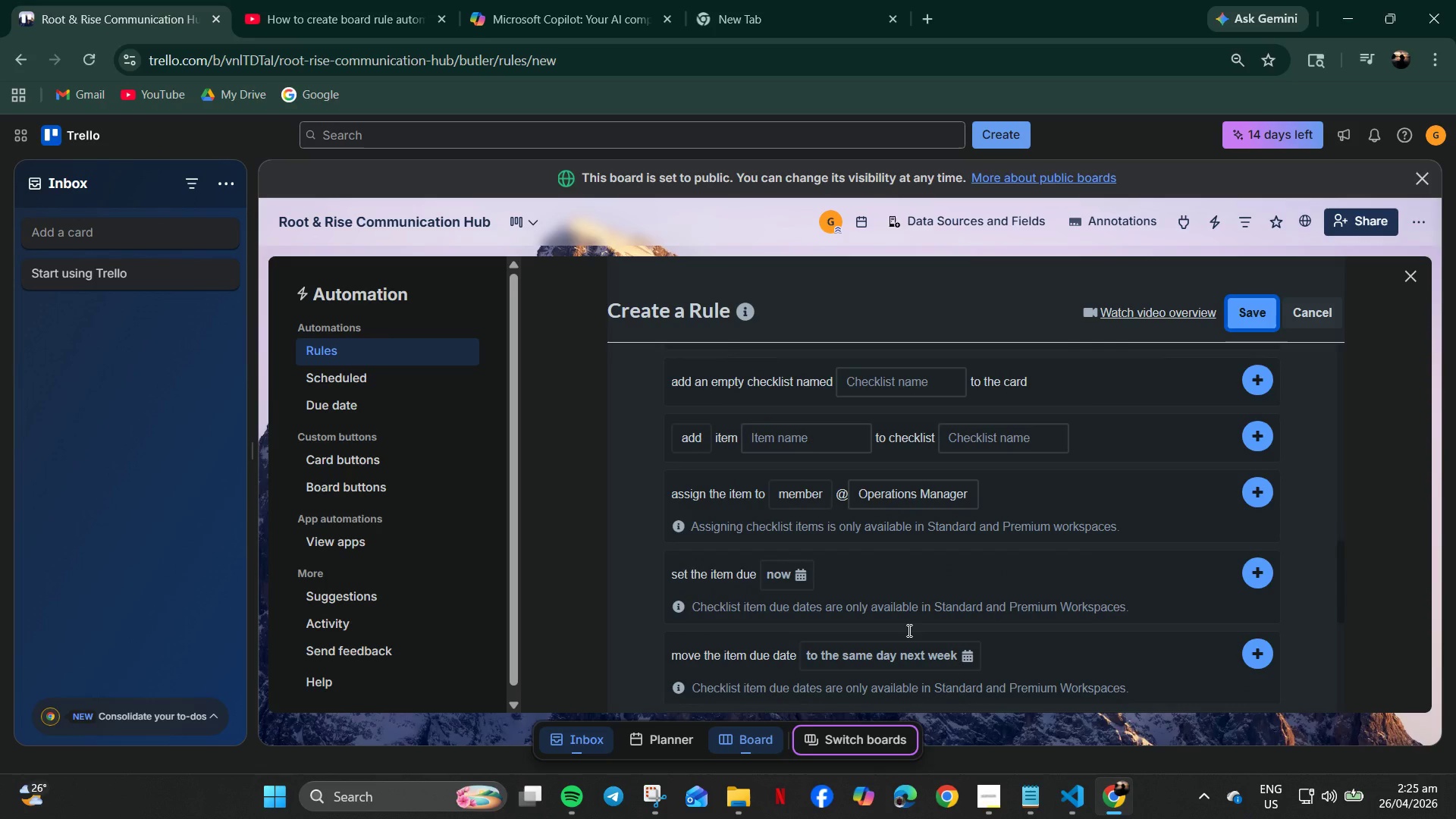 
left_click([860, 490])
 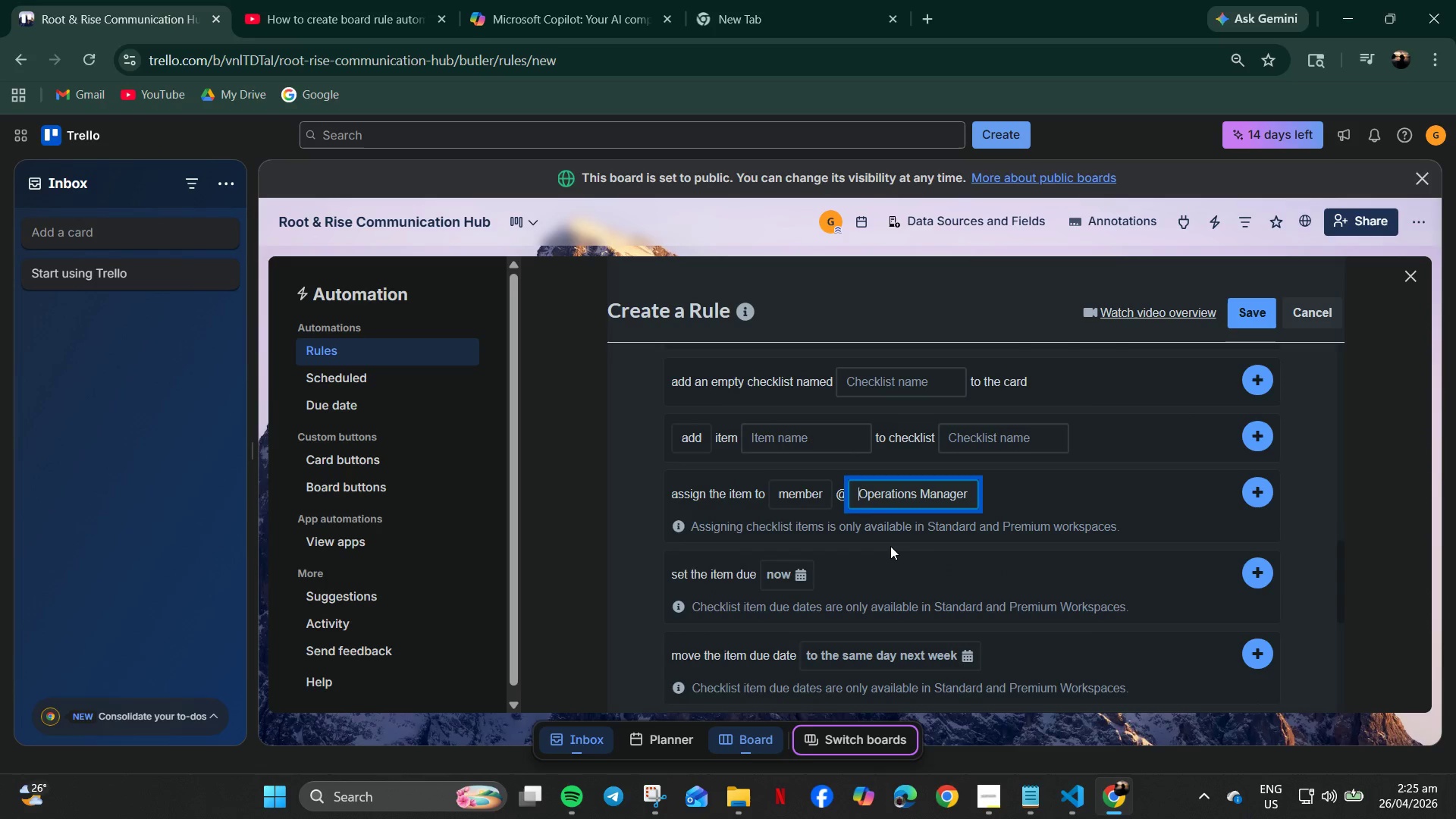 
key(Shift+2)
 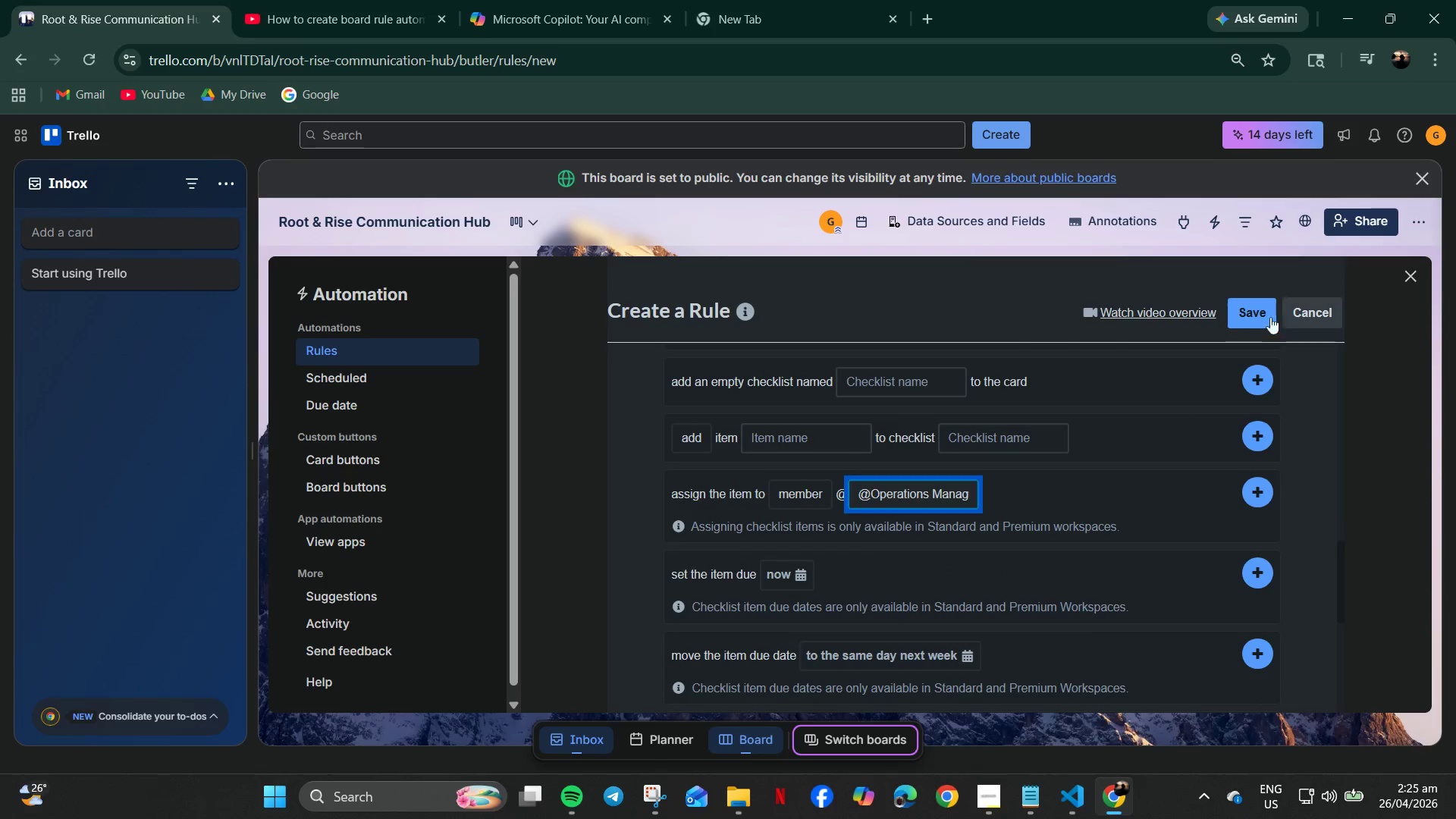 
scroll: coordinate [908, 630], scroll_direction: down, amount: 6.0
 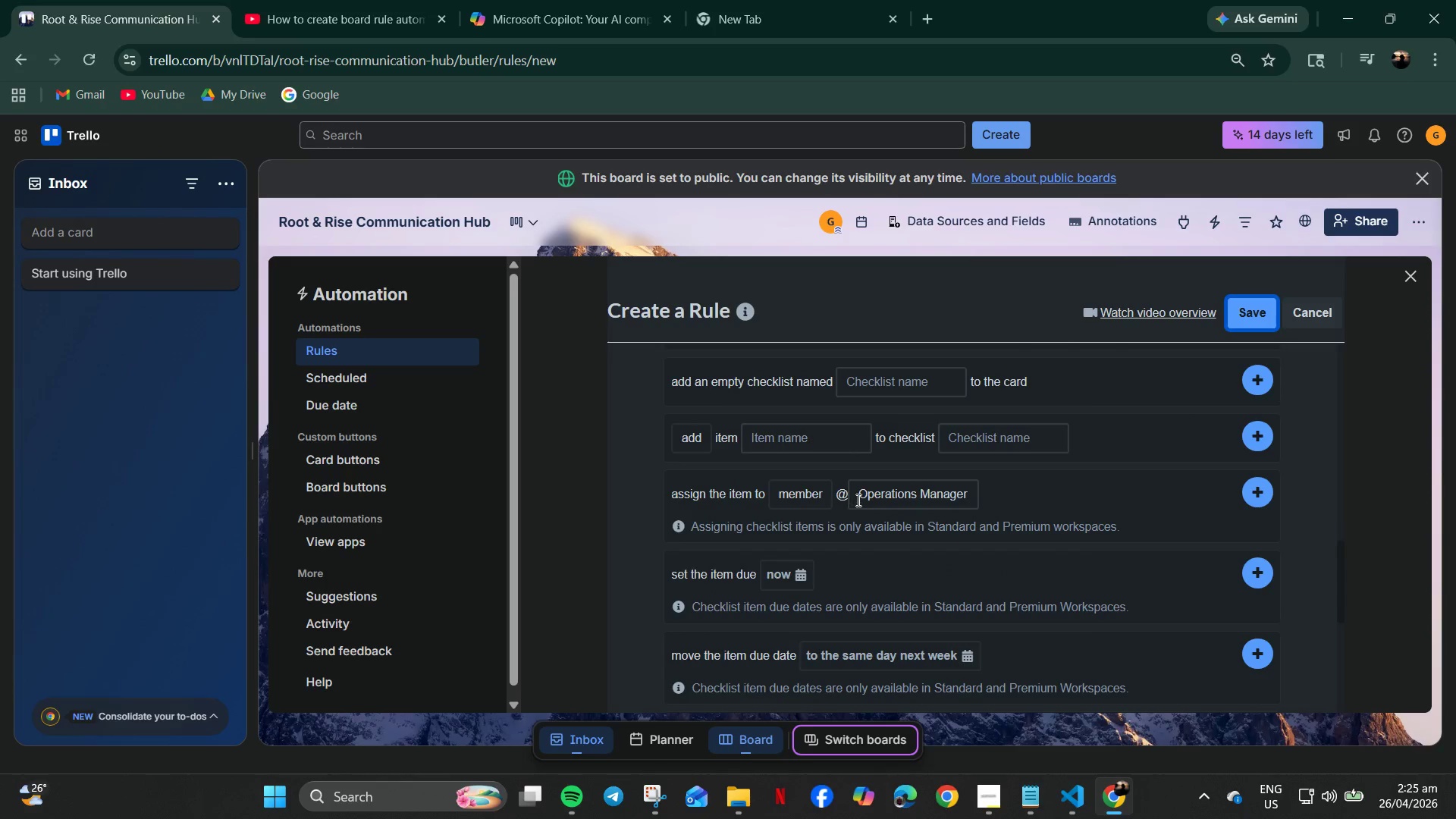 
left_click([1253, 305])
 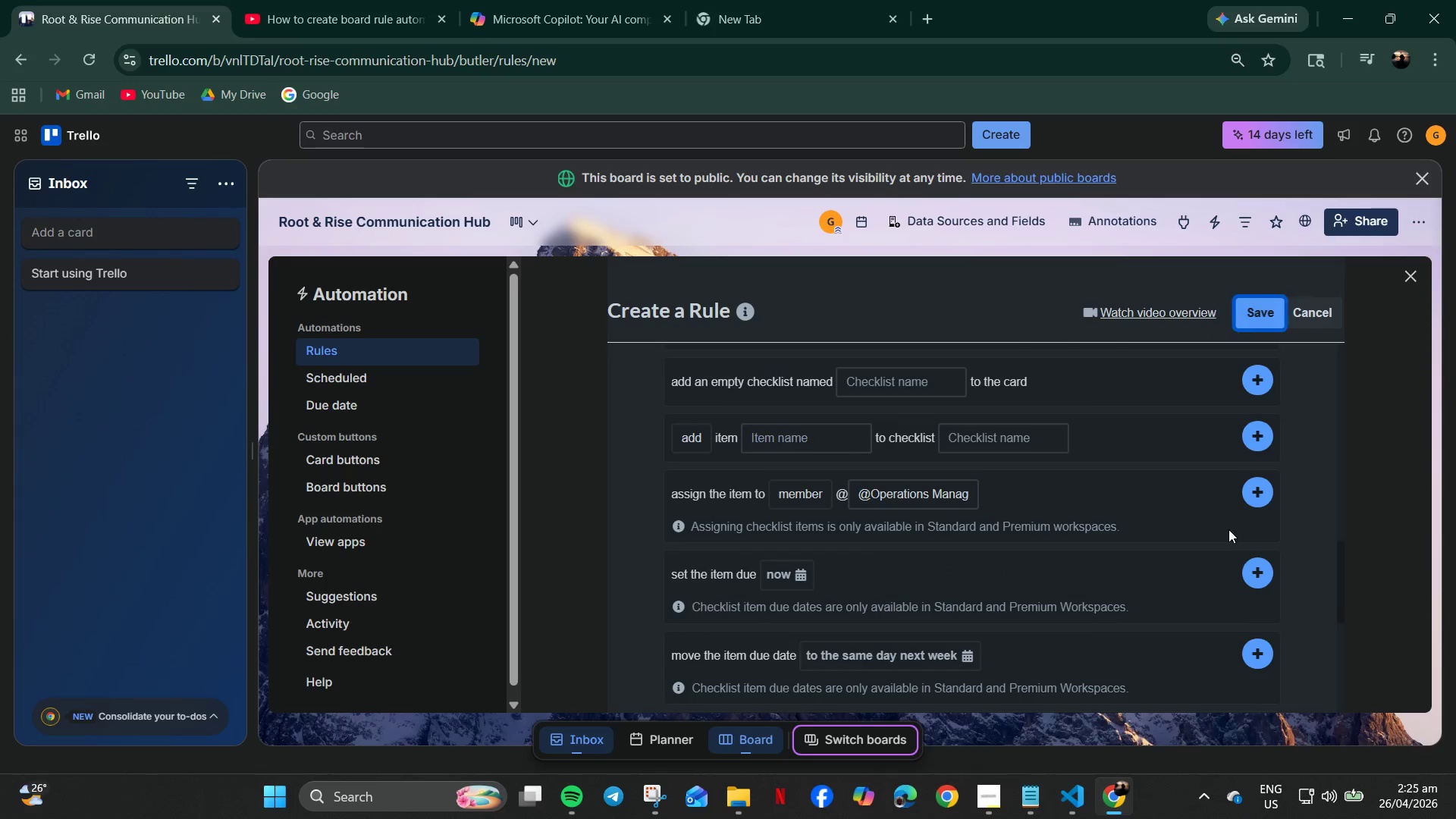 
left_click_drag(start_coordinate=[1246, 499], to_coordinate=[1254, 498])
 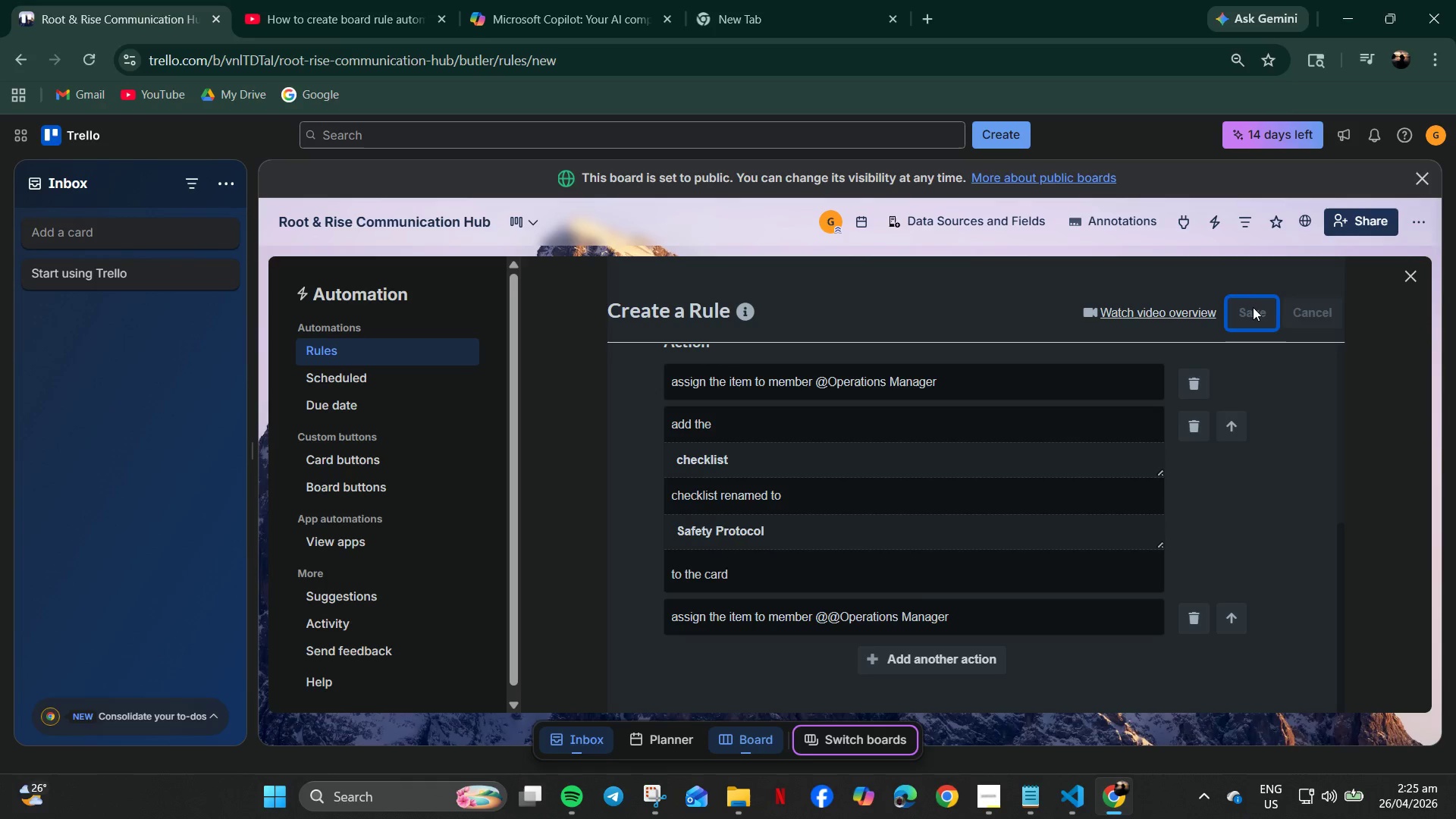 
double_click([1252, 307])
 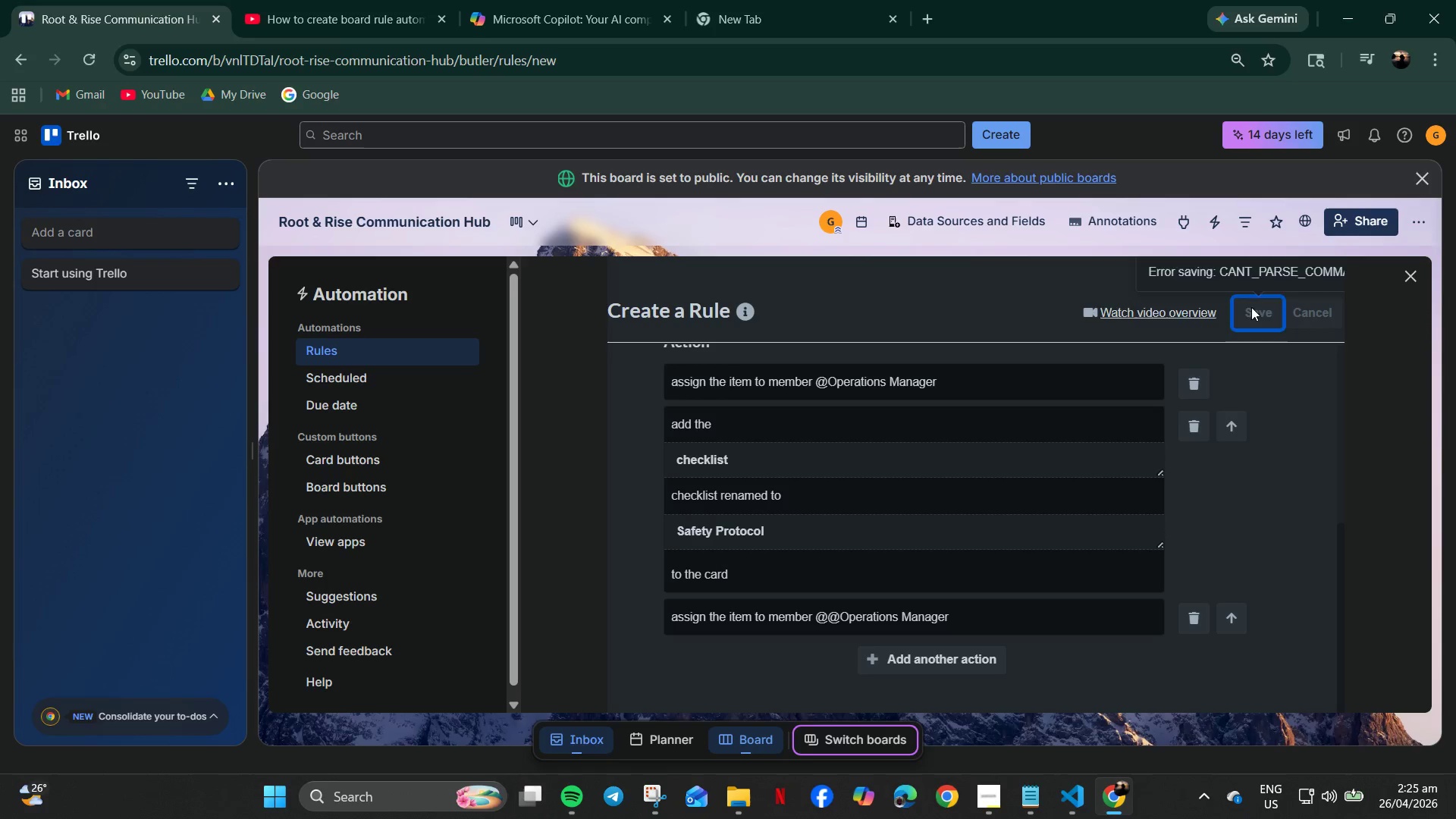 
triple_click([1251, 307])
 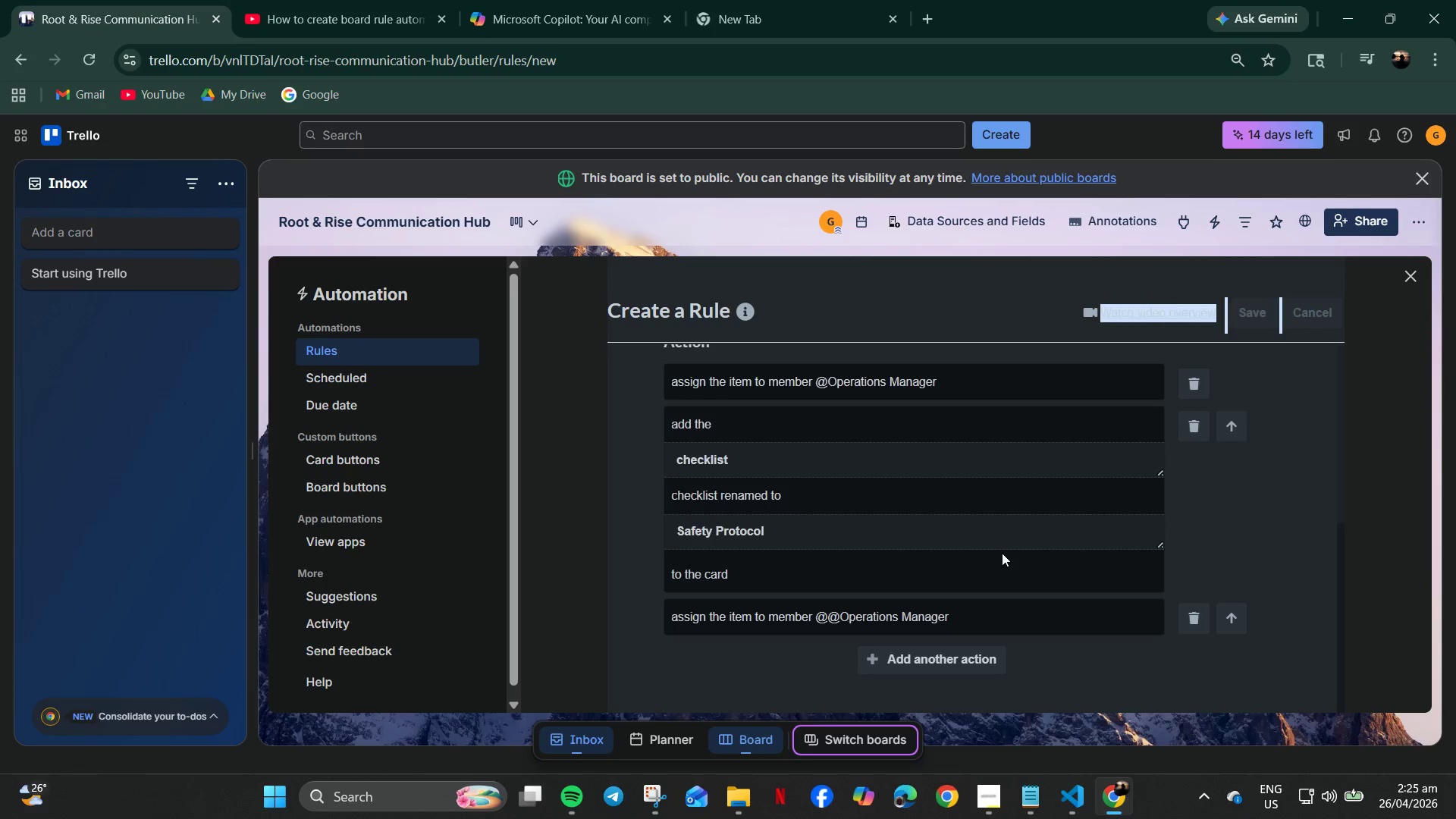 
left_click([1314, 308])
 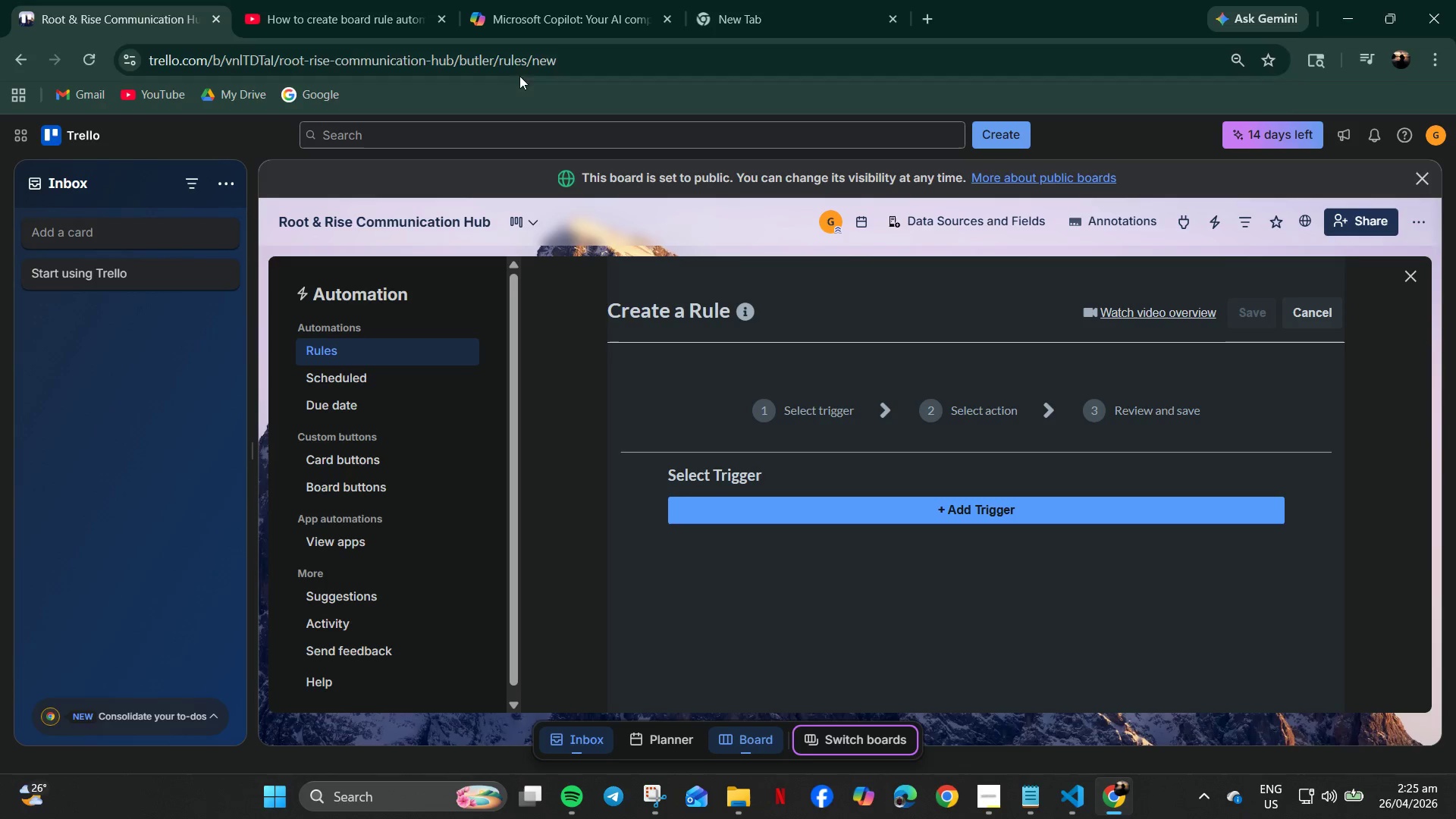 
scroll: coordinate [985, 624], scroll_direction: down, amount: 7.0
 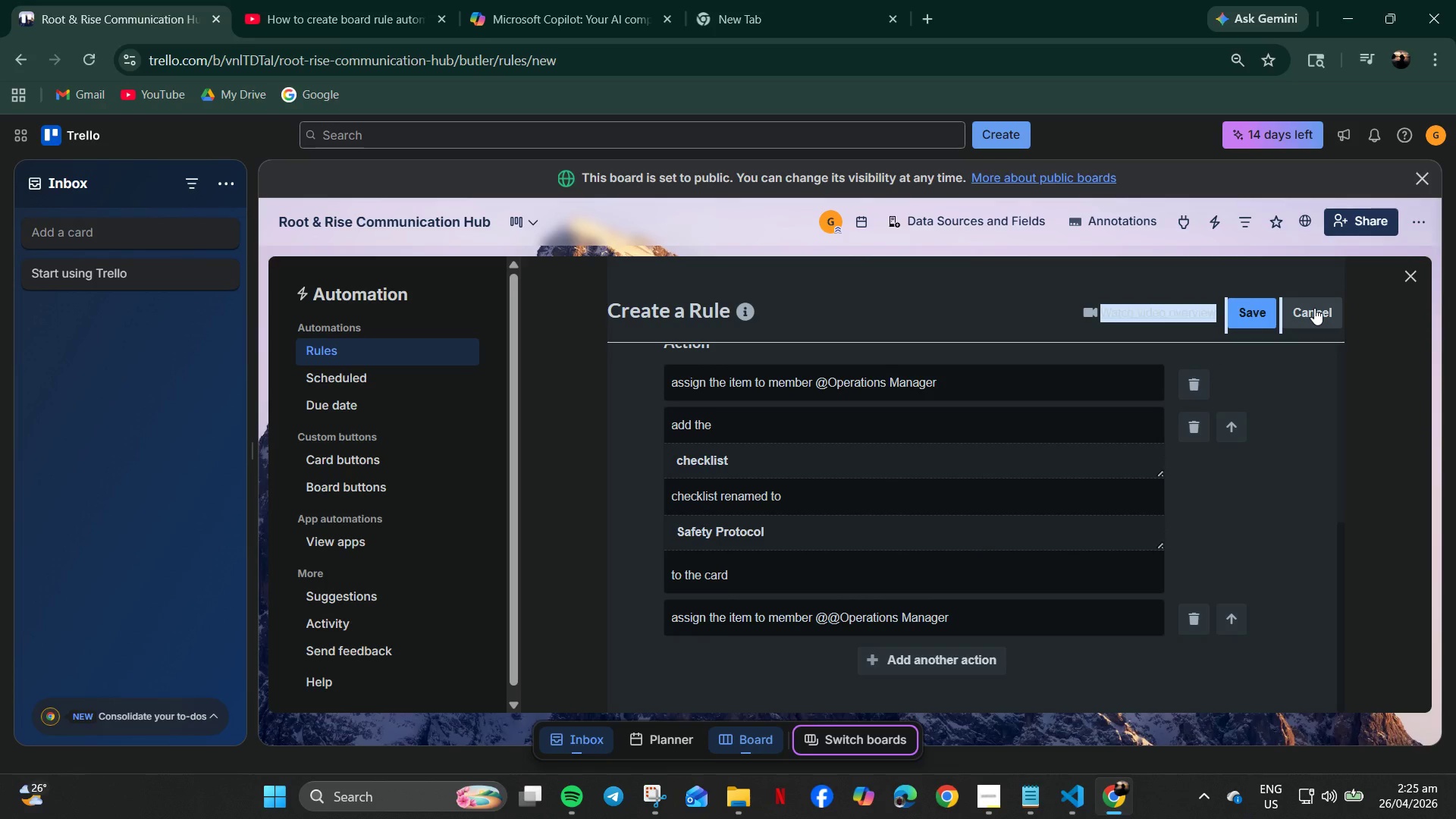 
wait(9.26)
 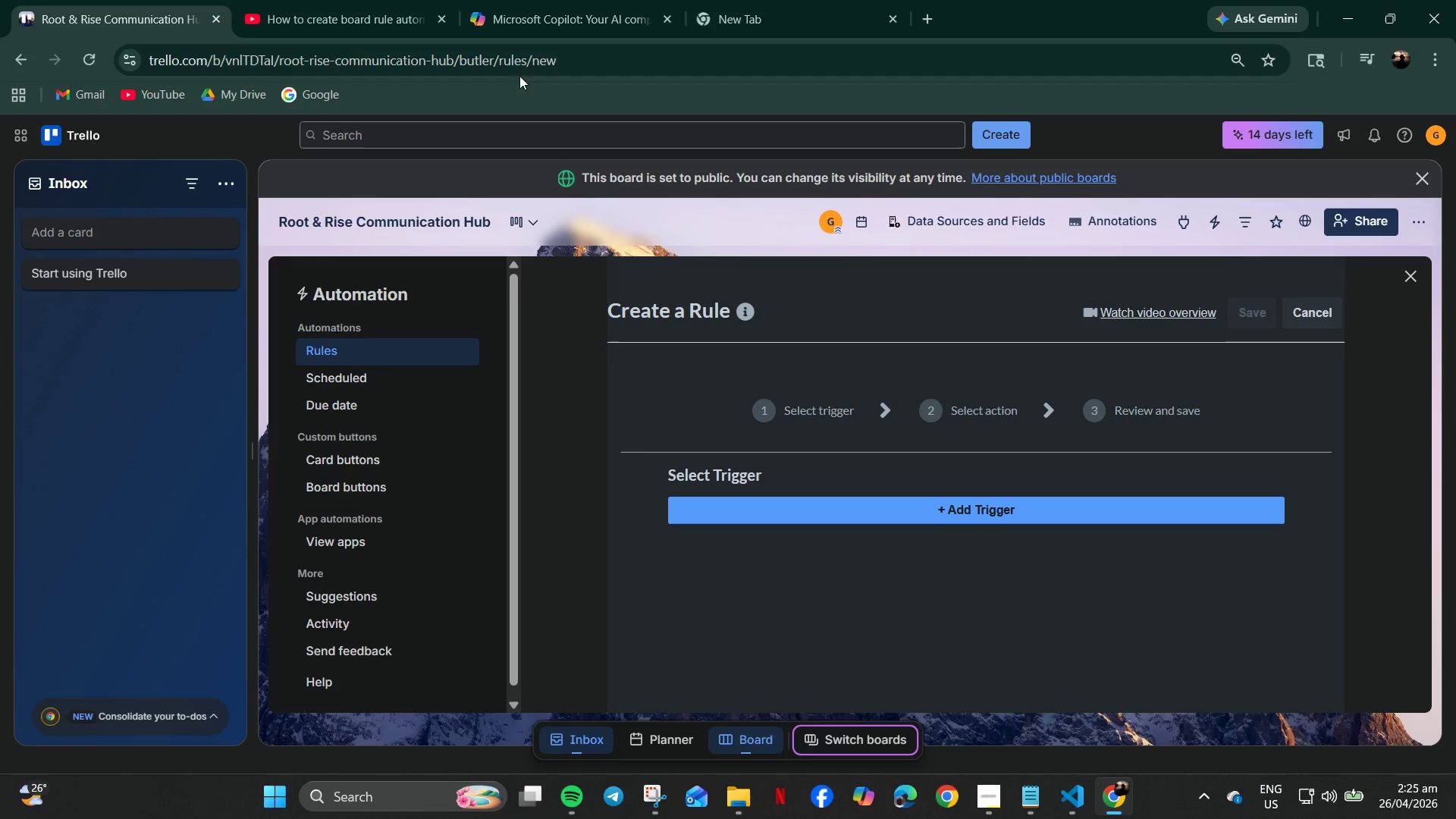 
left_click_drag(start_coordinate=[968, 472], to_coordinate=[967, 500])
 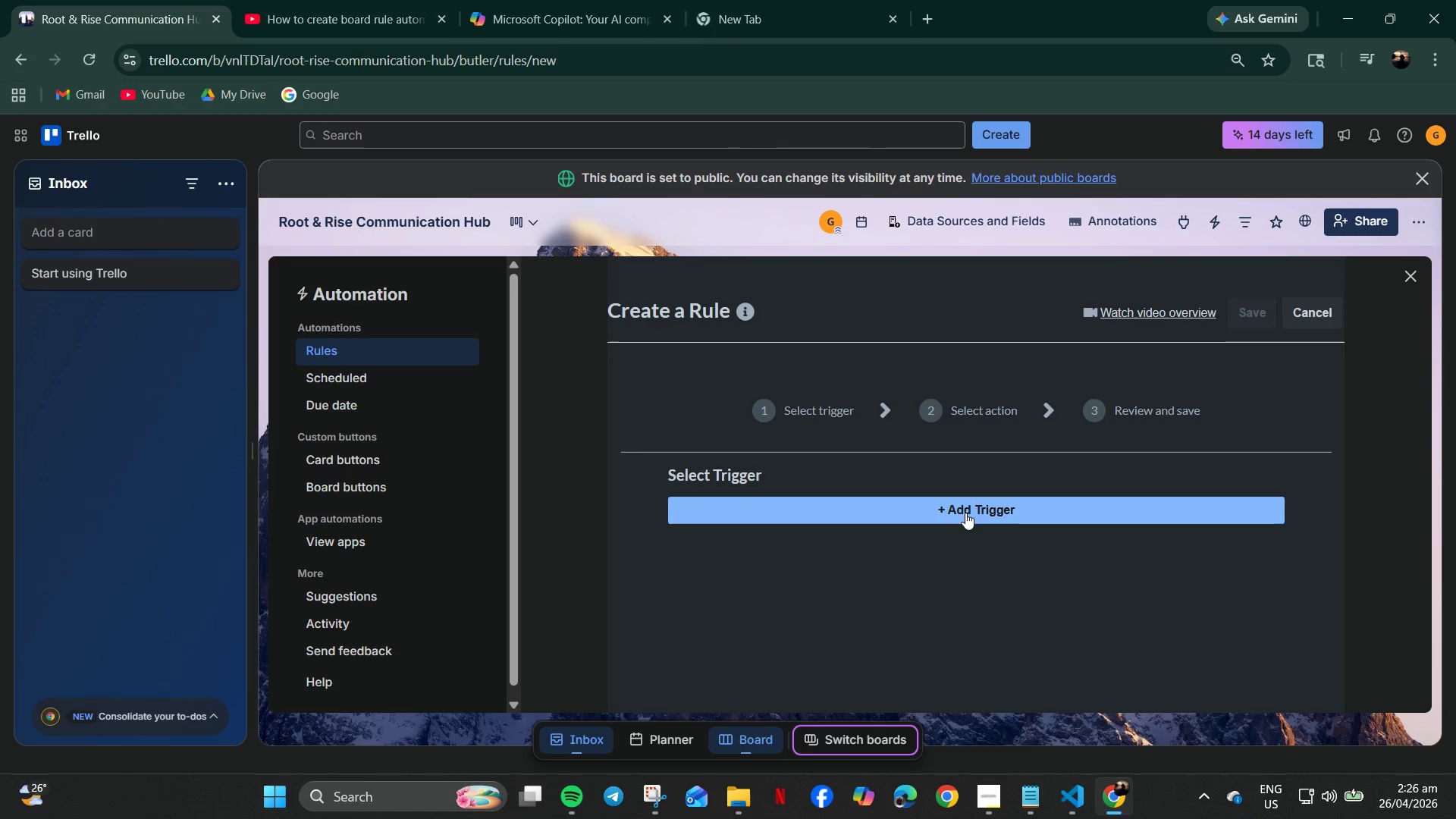 
left_click_drag(start_coordinate=[965, 513], to_coordinate=[963, 516])
 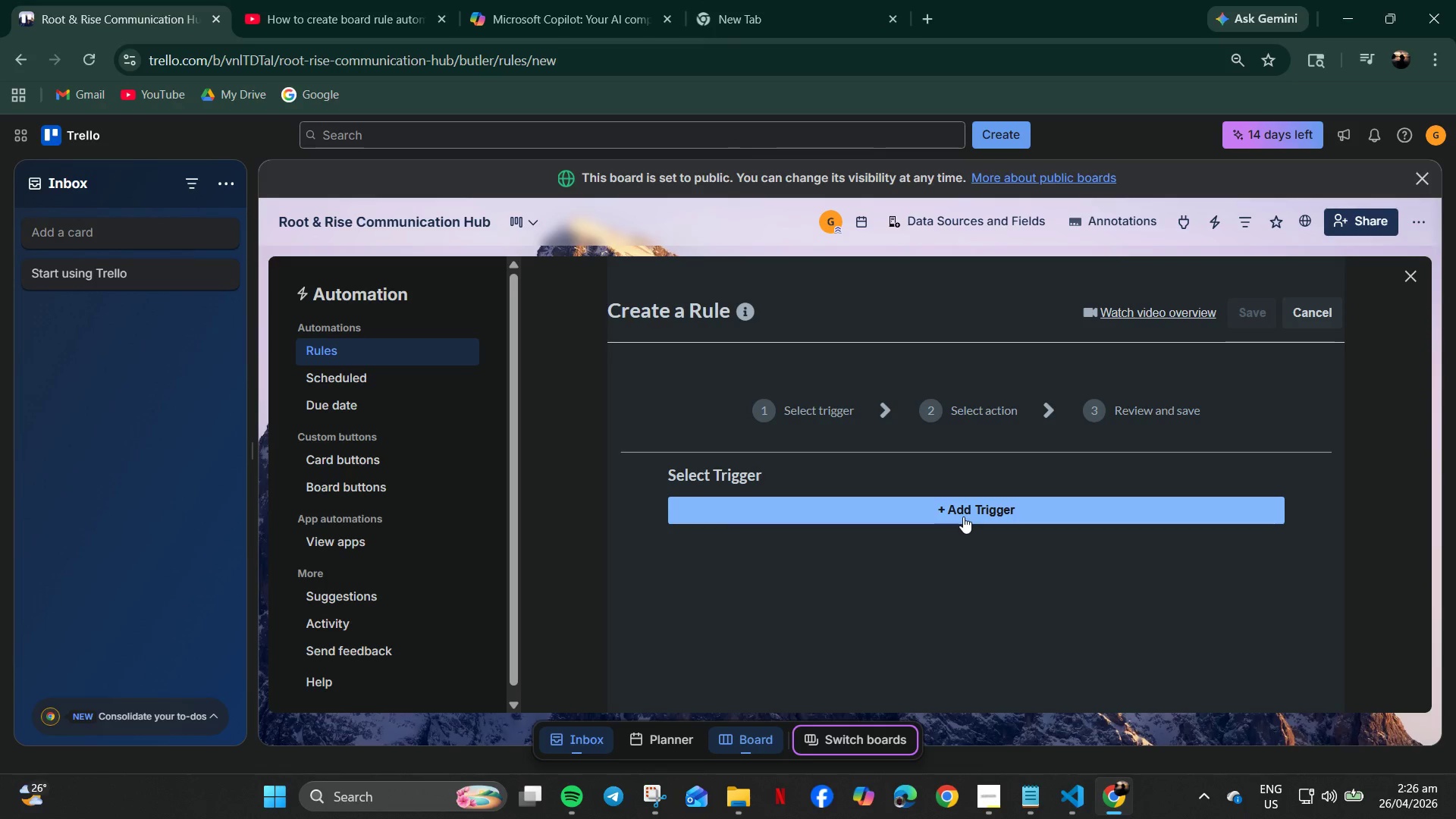 
left_click([963, 516])
 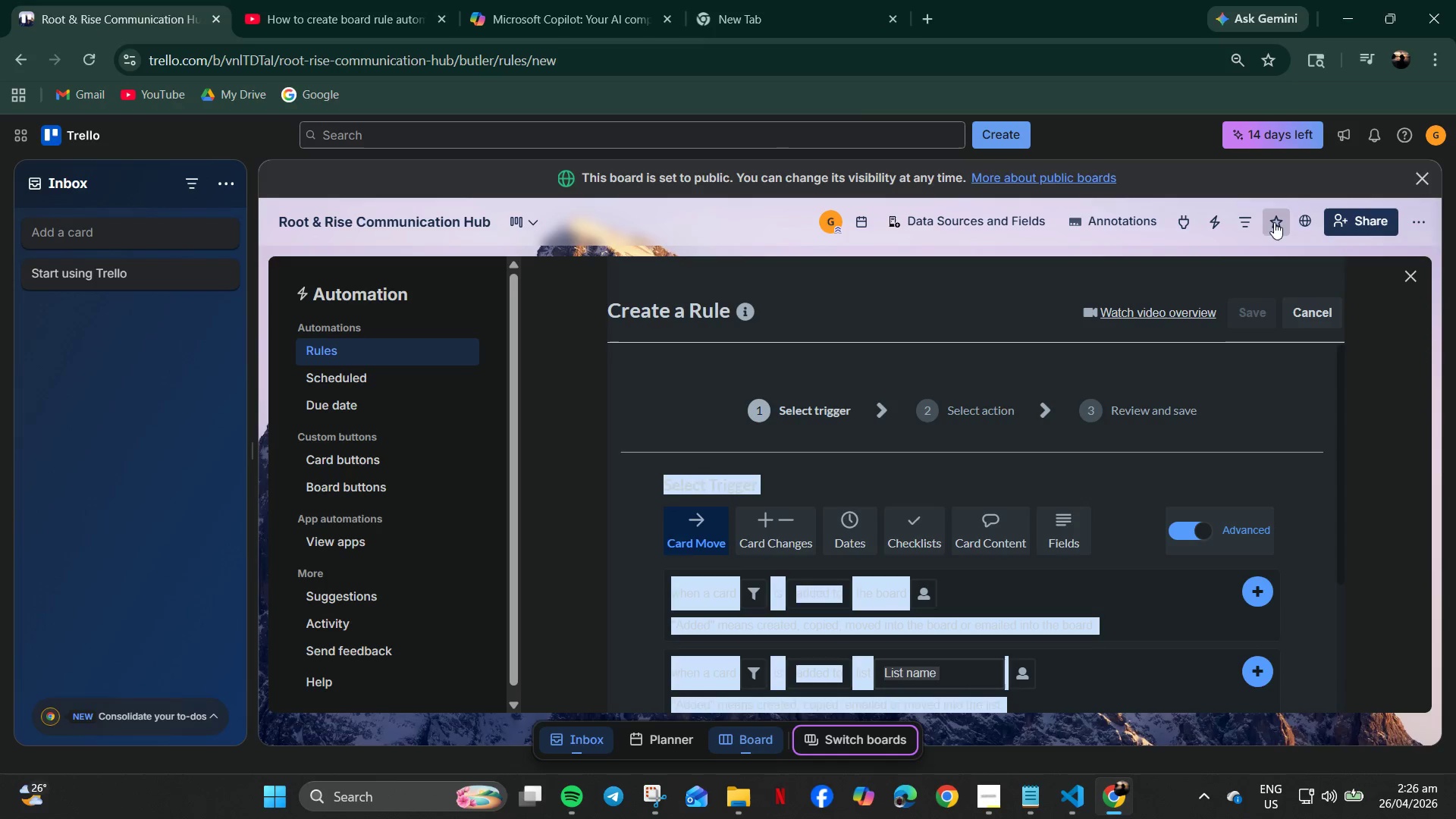 
wait(5.53)
 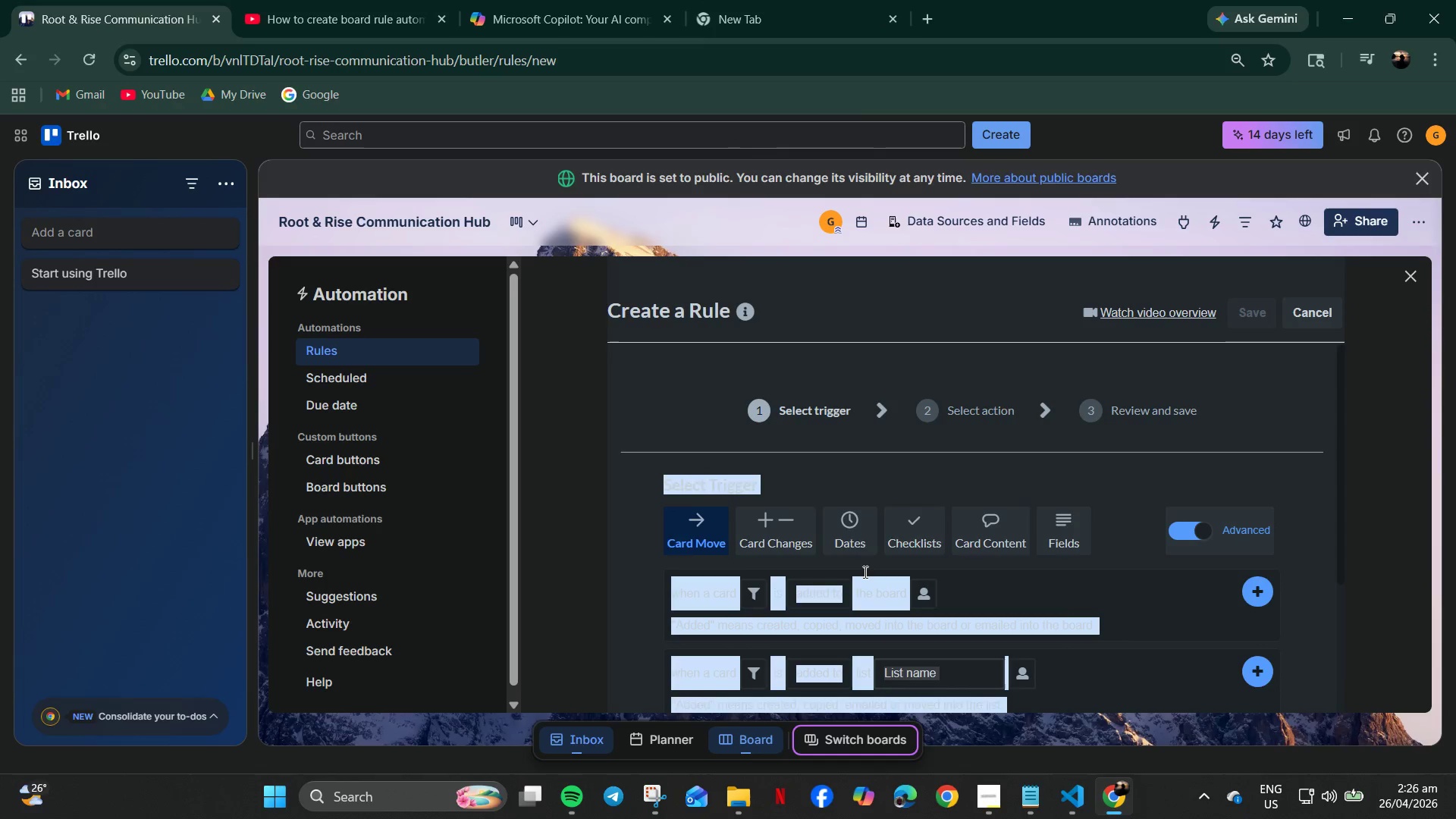 
scroll: coordinate [880, 517], scroll_direction: down, amount: 2.0
 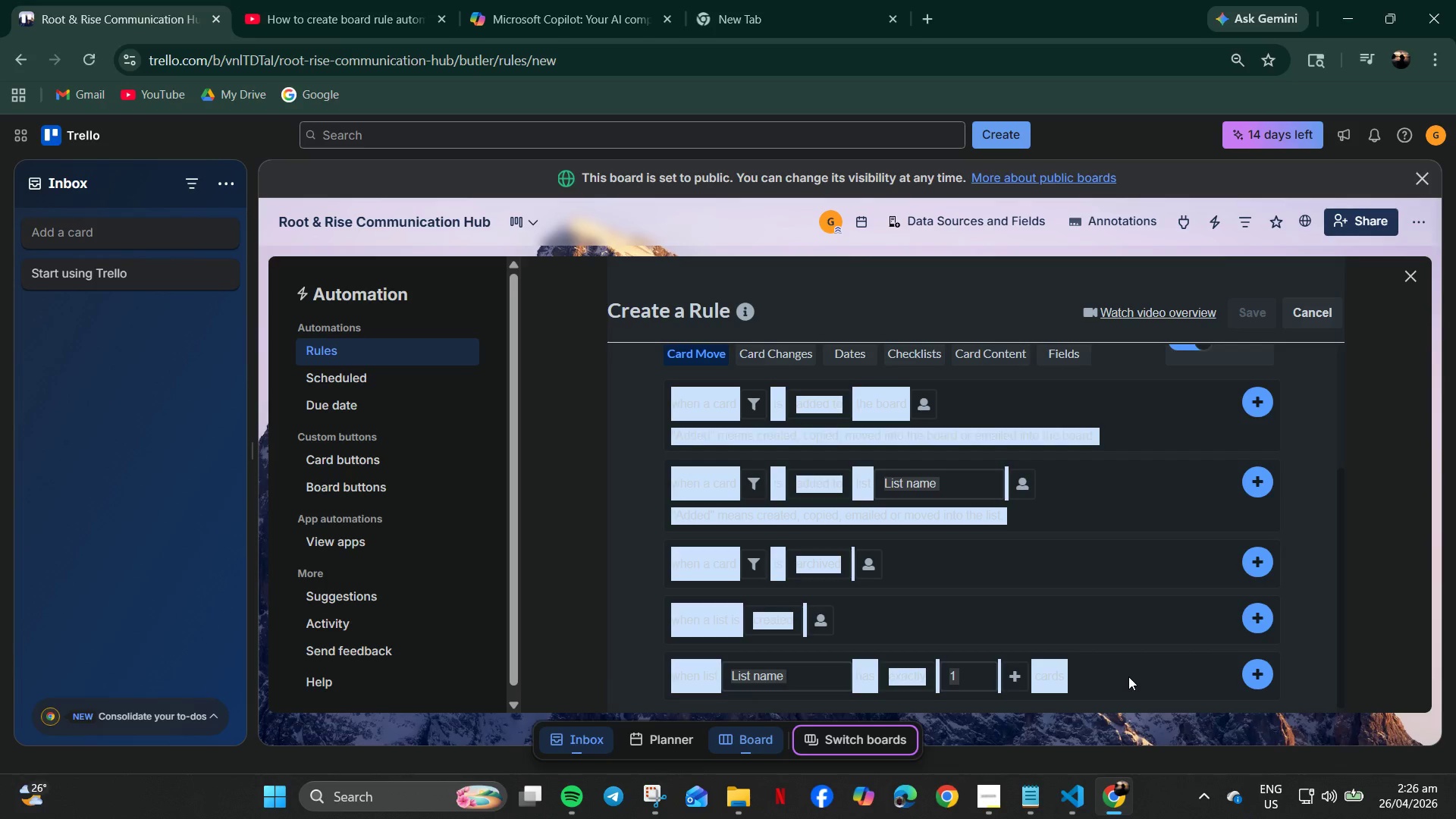 
wait(36.34)
 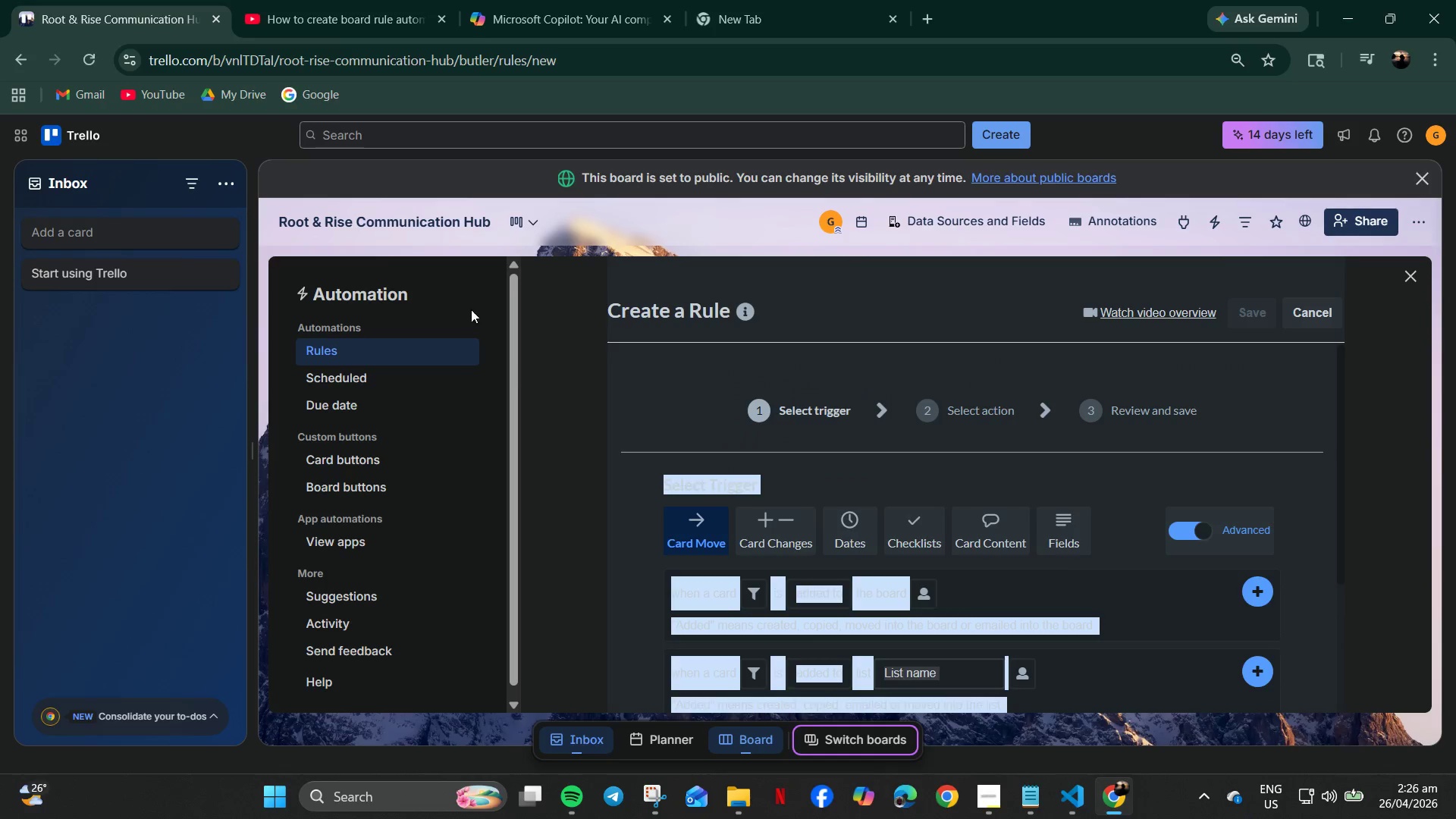 
double_click([339, 382])
 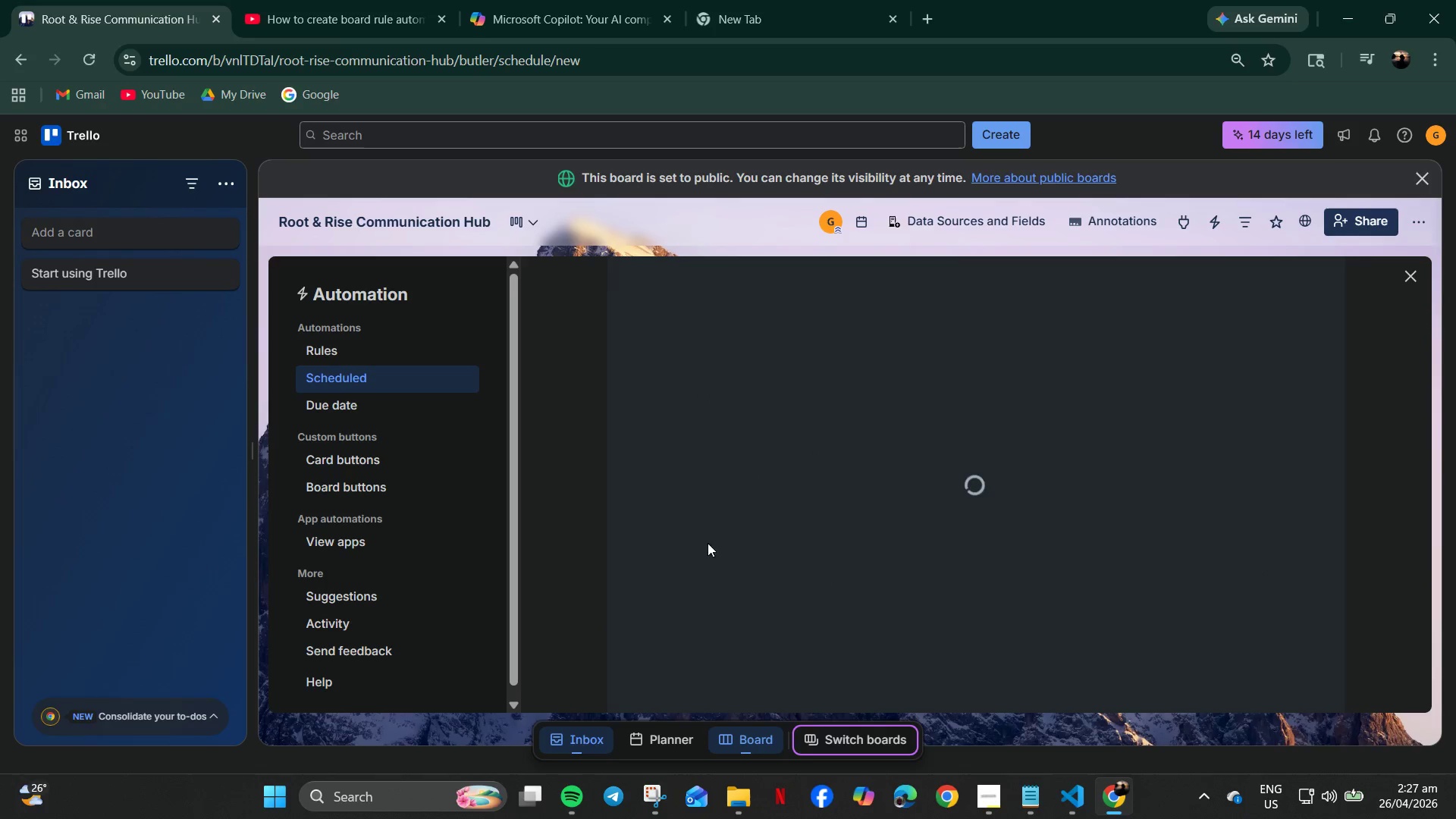 
scroll: coordinate [1128, 674], scroll_direction: down, amount: 5.0
 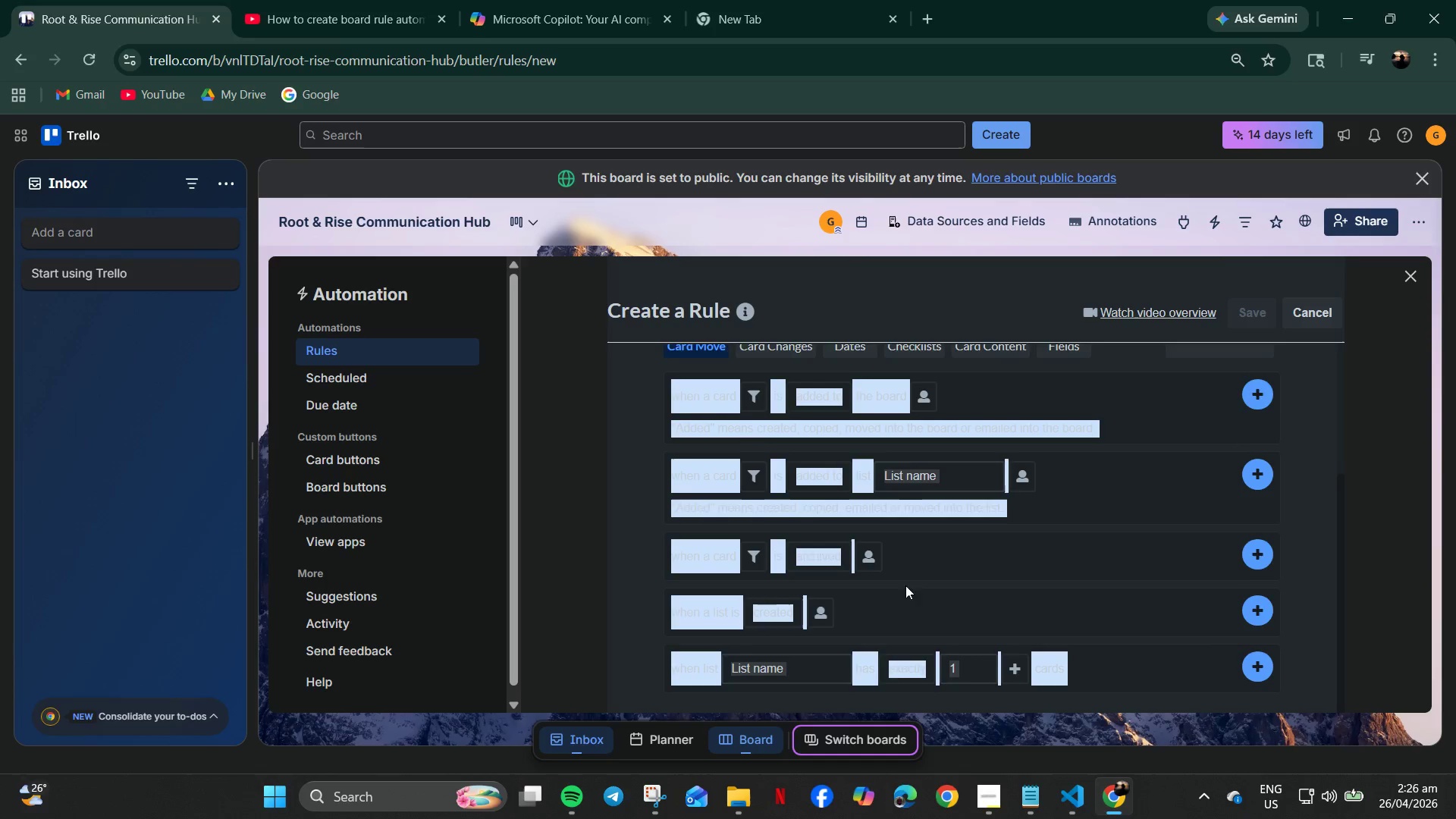 
scroll: coordinate [538, 316], scroll_direction: up, amount: 5.0
 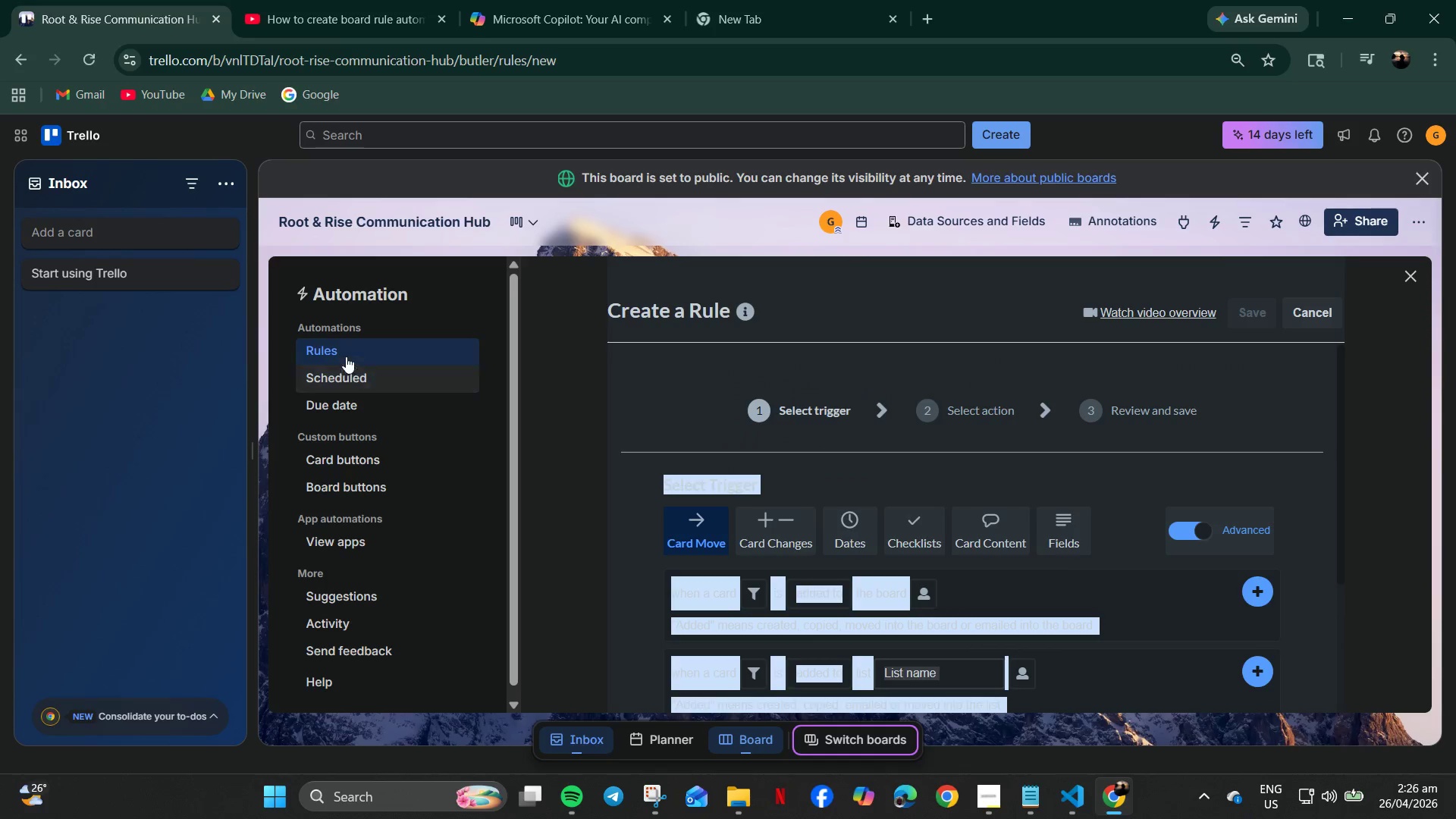 
wait(30.78)
 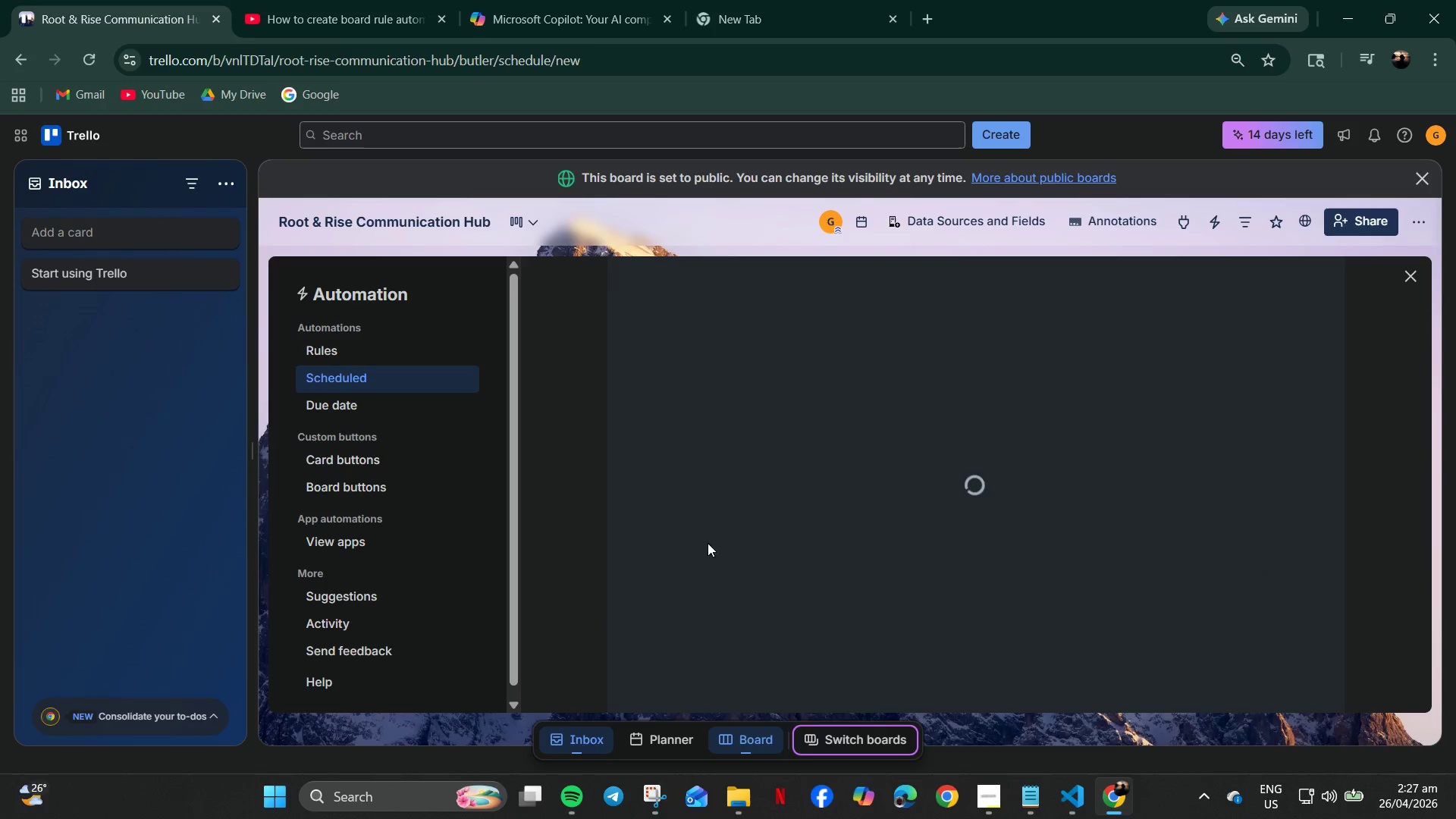 
left_click([1056, 415])
 